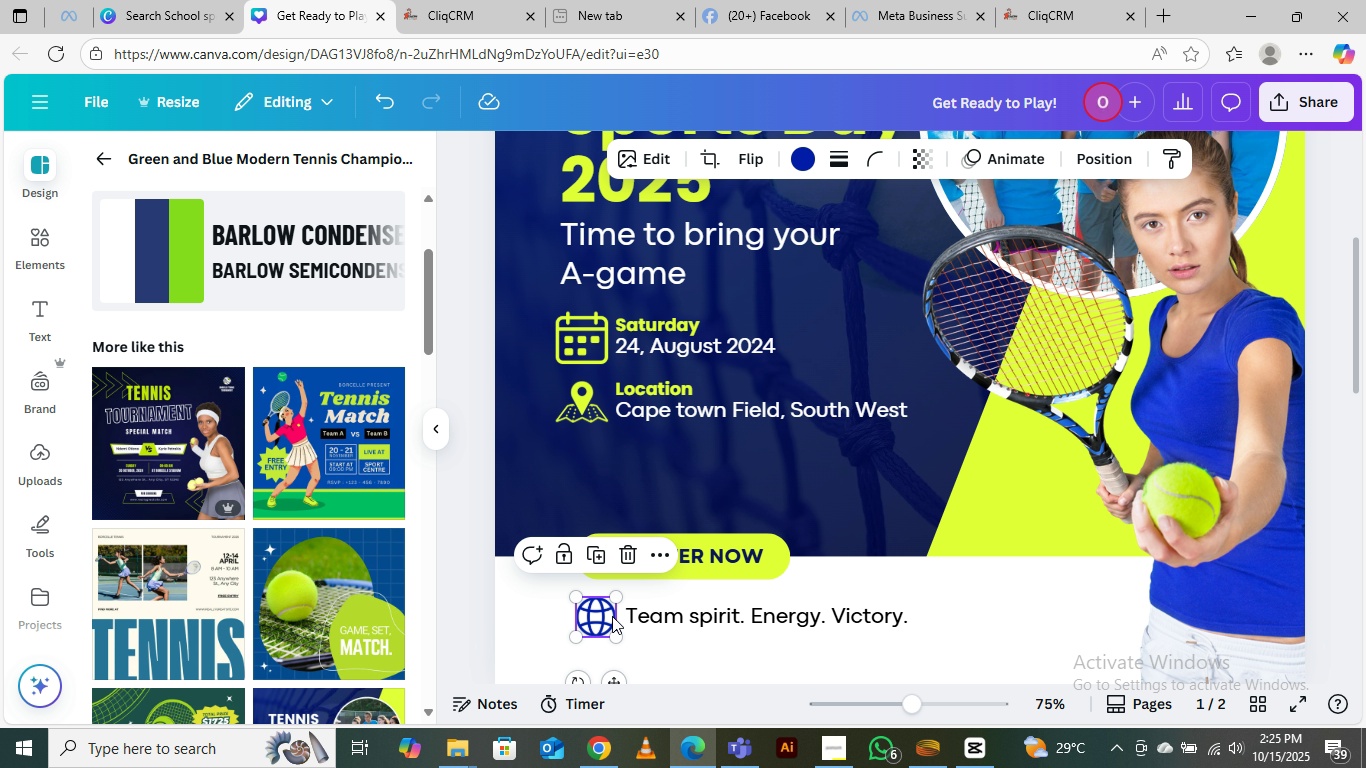 
key(Delete)
 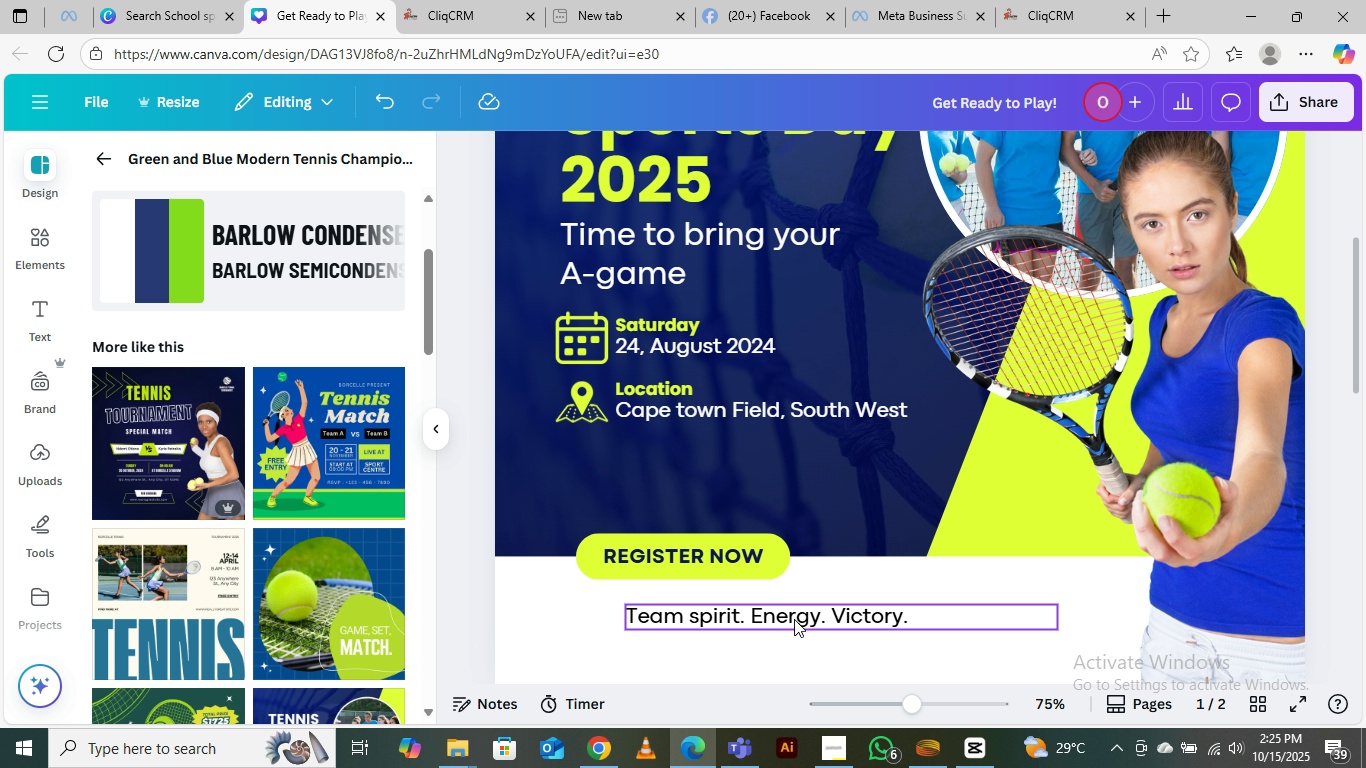 
left_click([794, 619])
 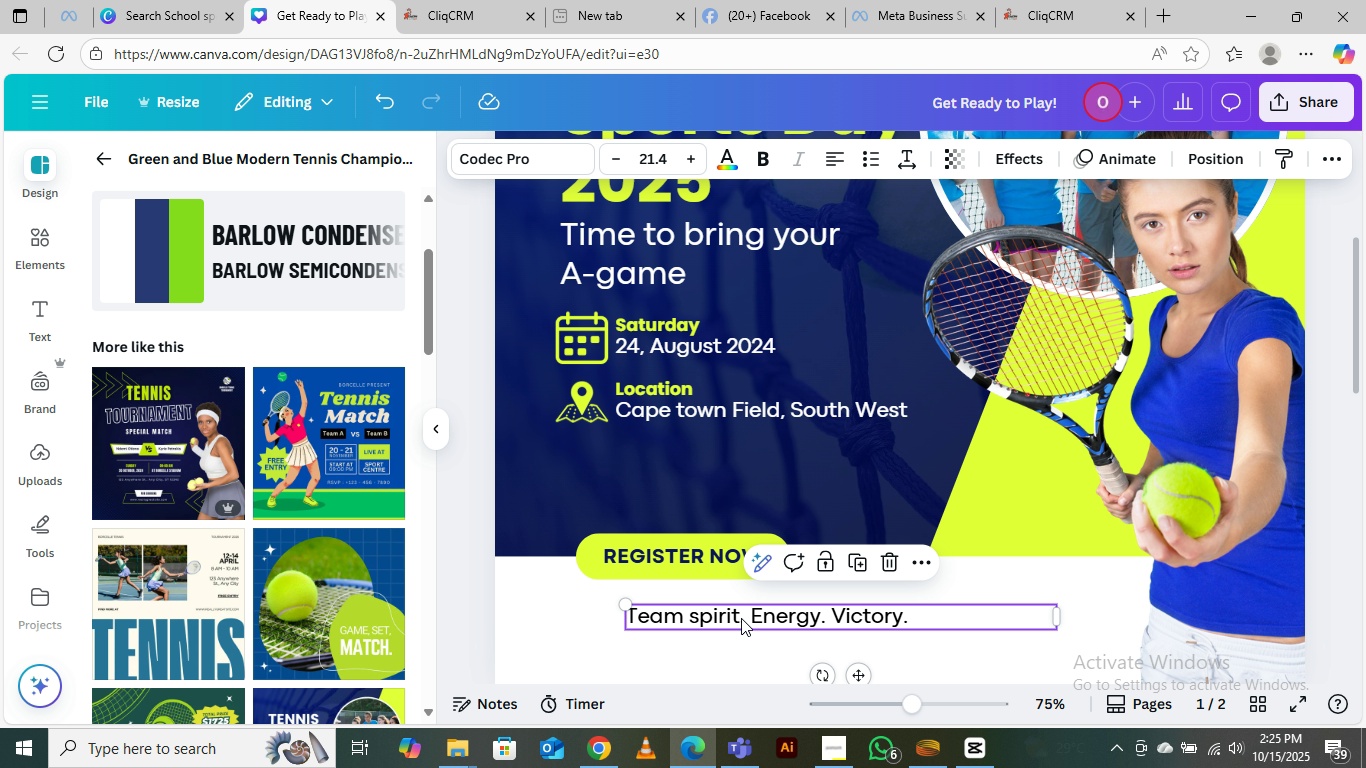 
double_click([741, 618])
 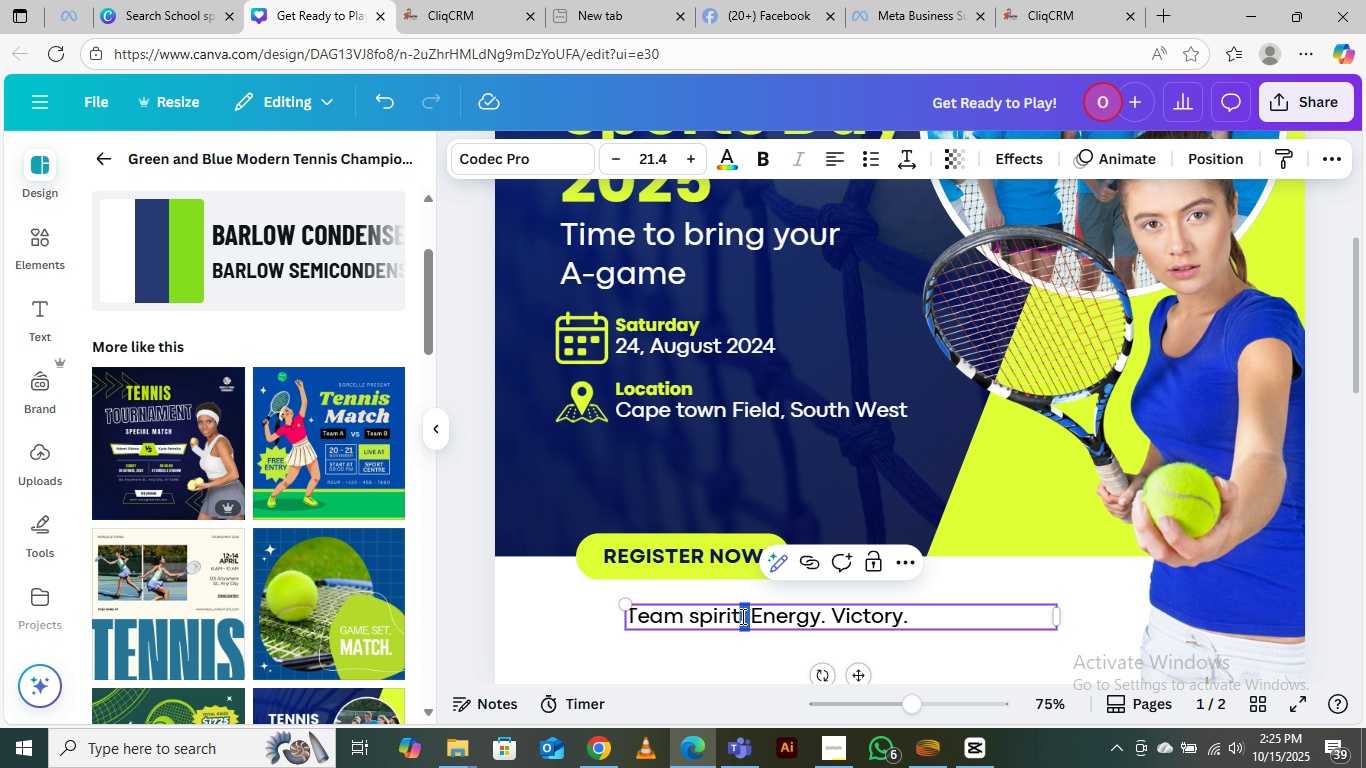 
left_click([741, 616])
 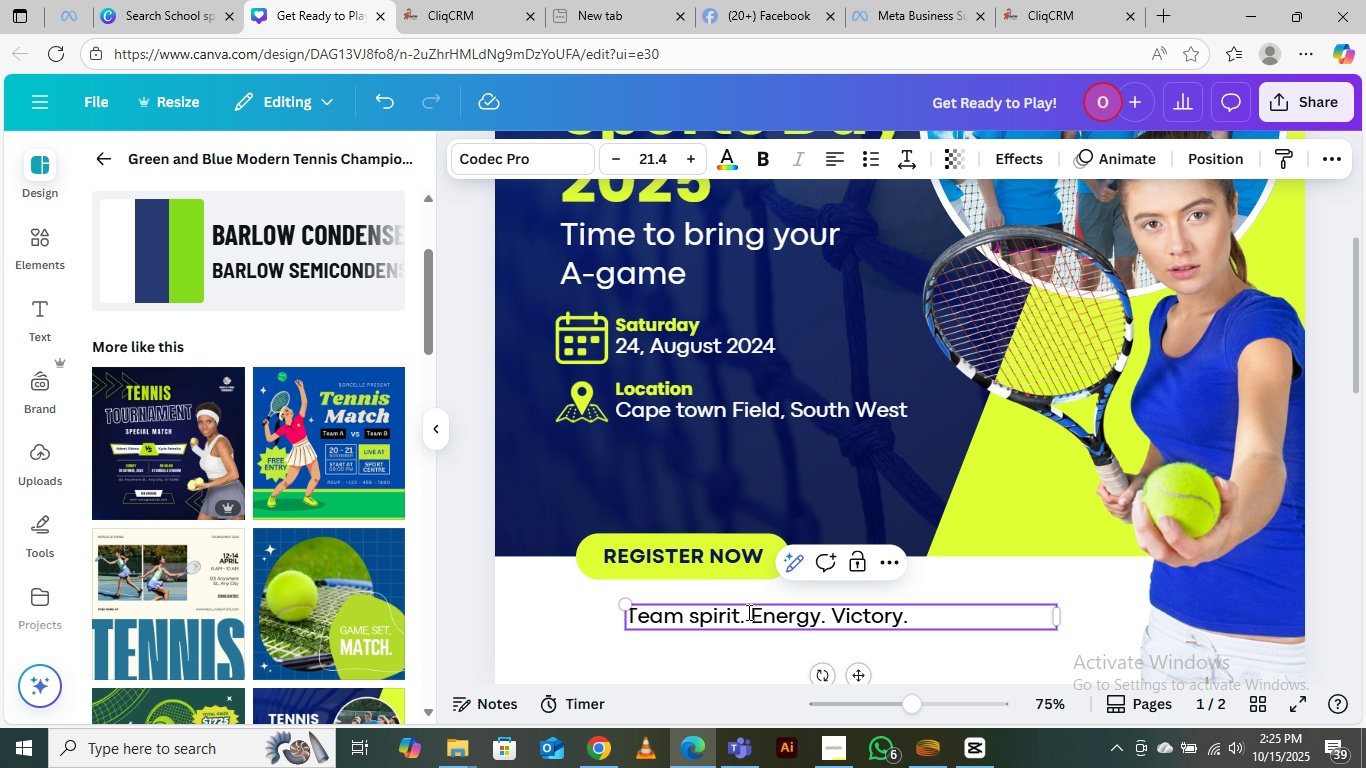 
left_click([747, 612])
 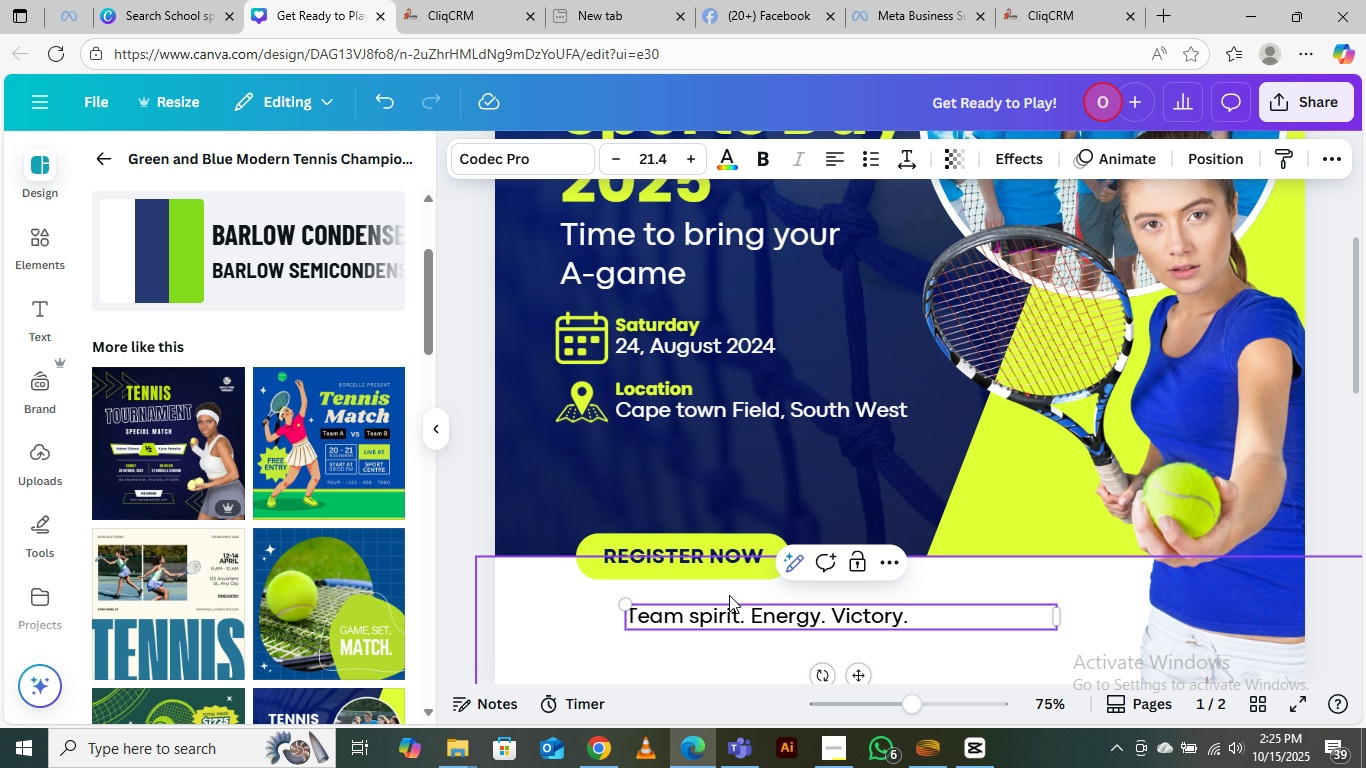 
key(Backspace)
 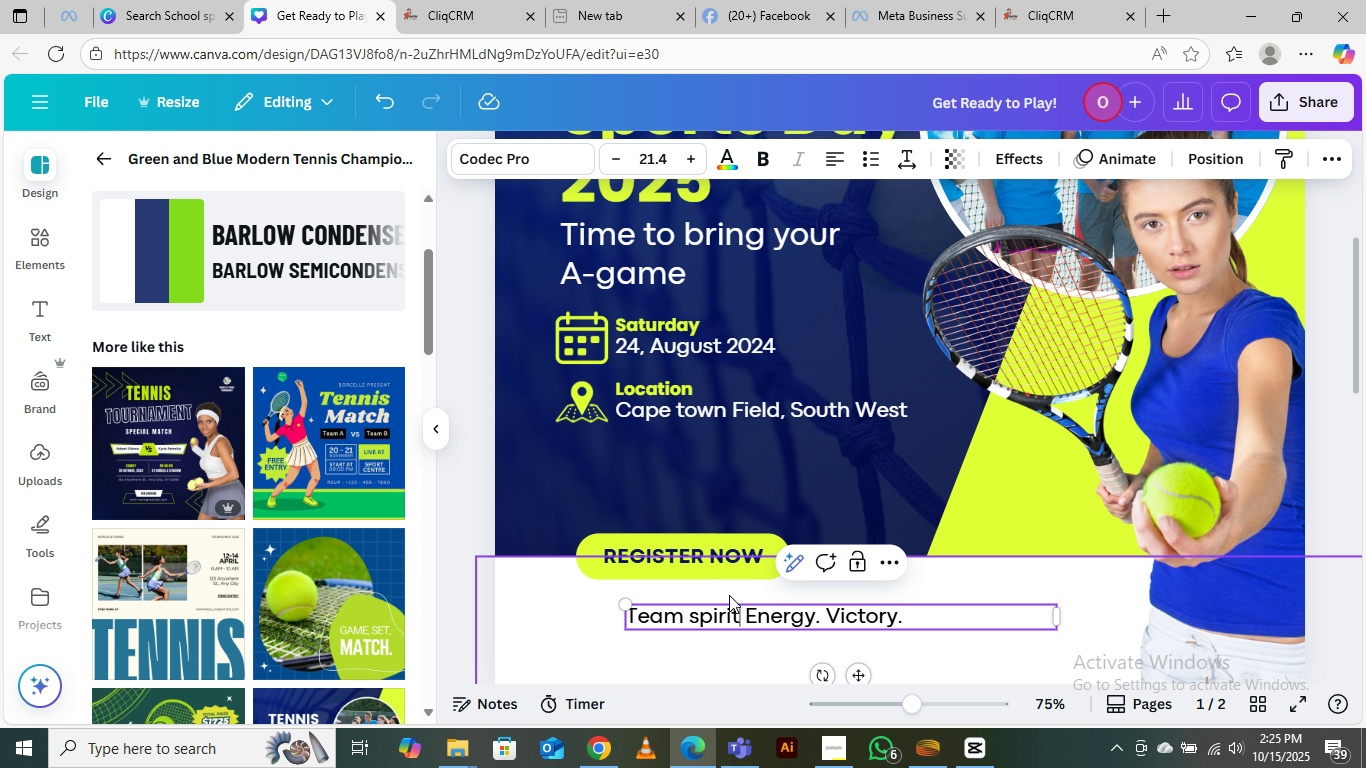 
key(Shift+1)
 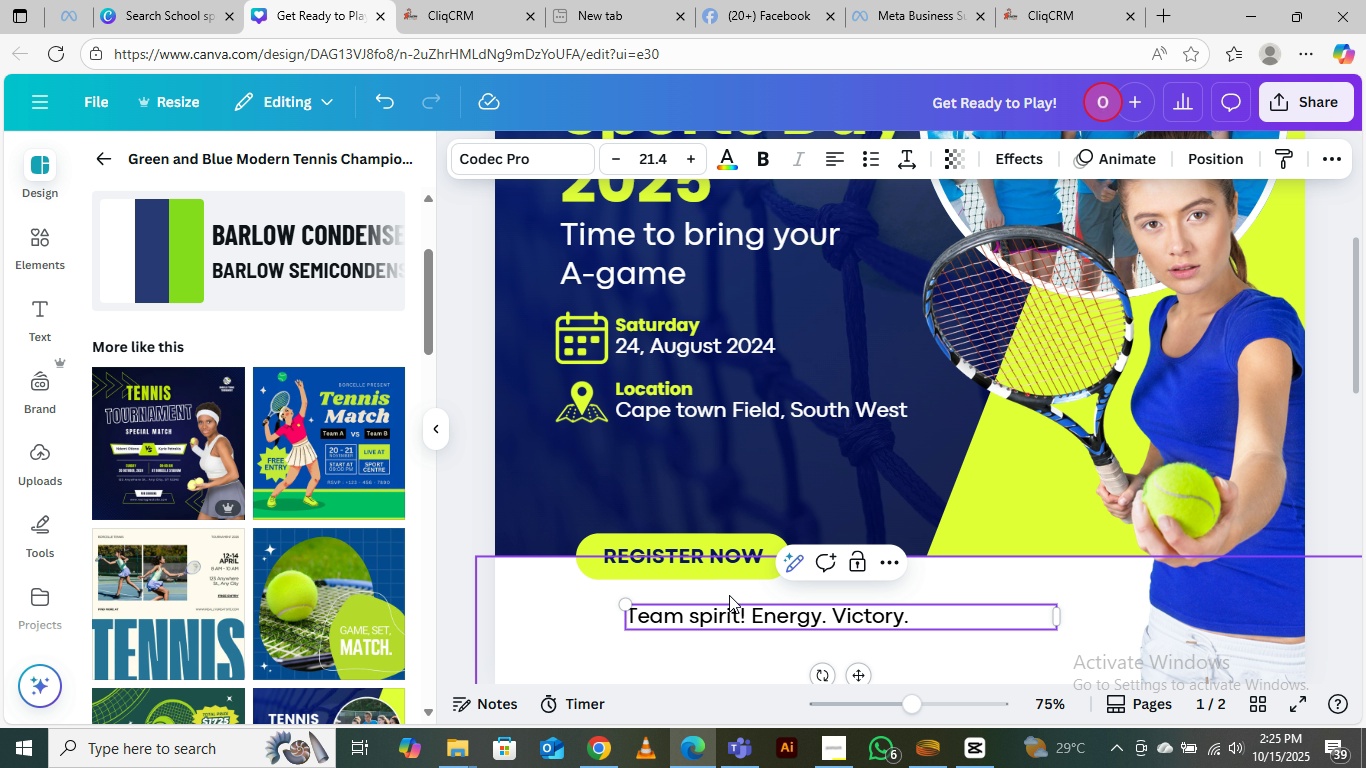 
key(ArrowRight)
 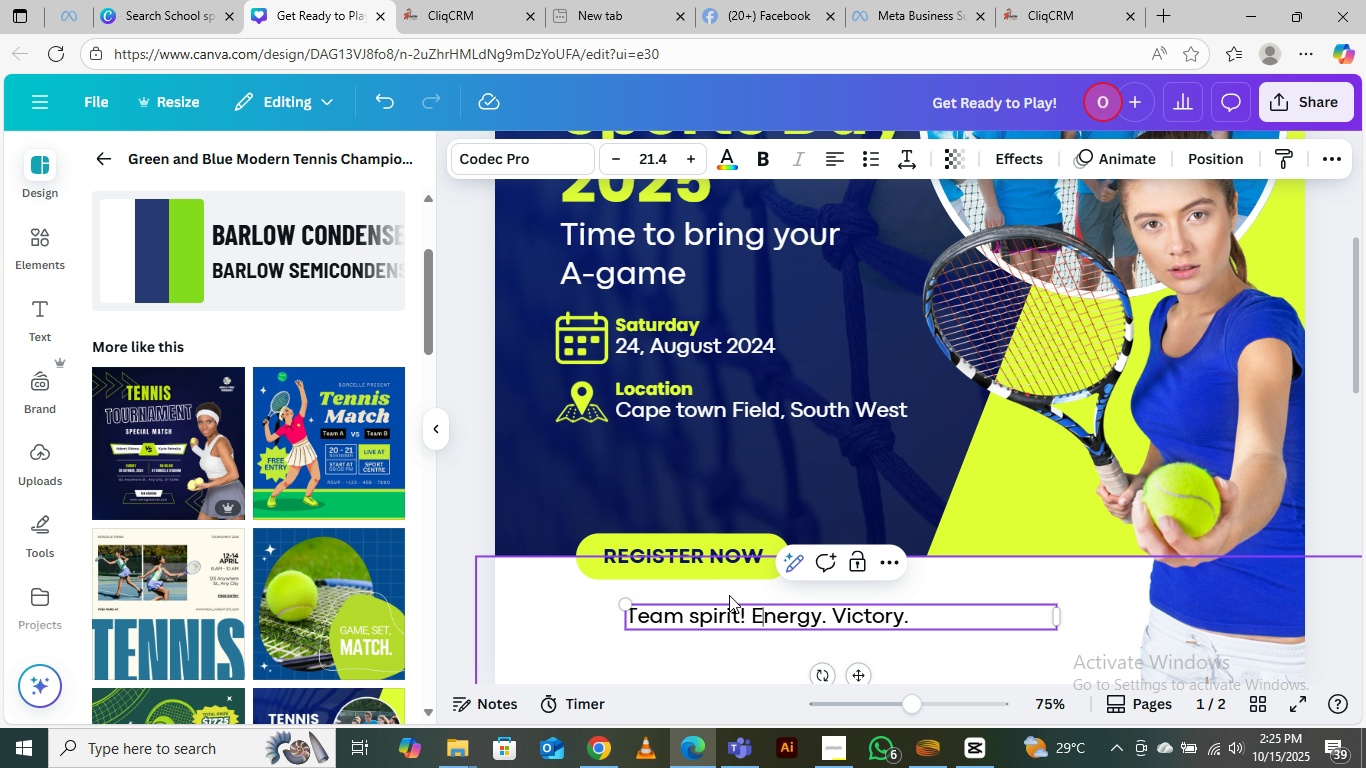 
key(ArrowRight)
 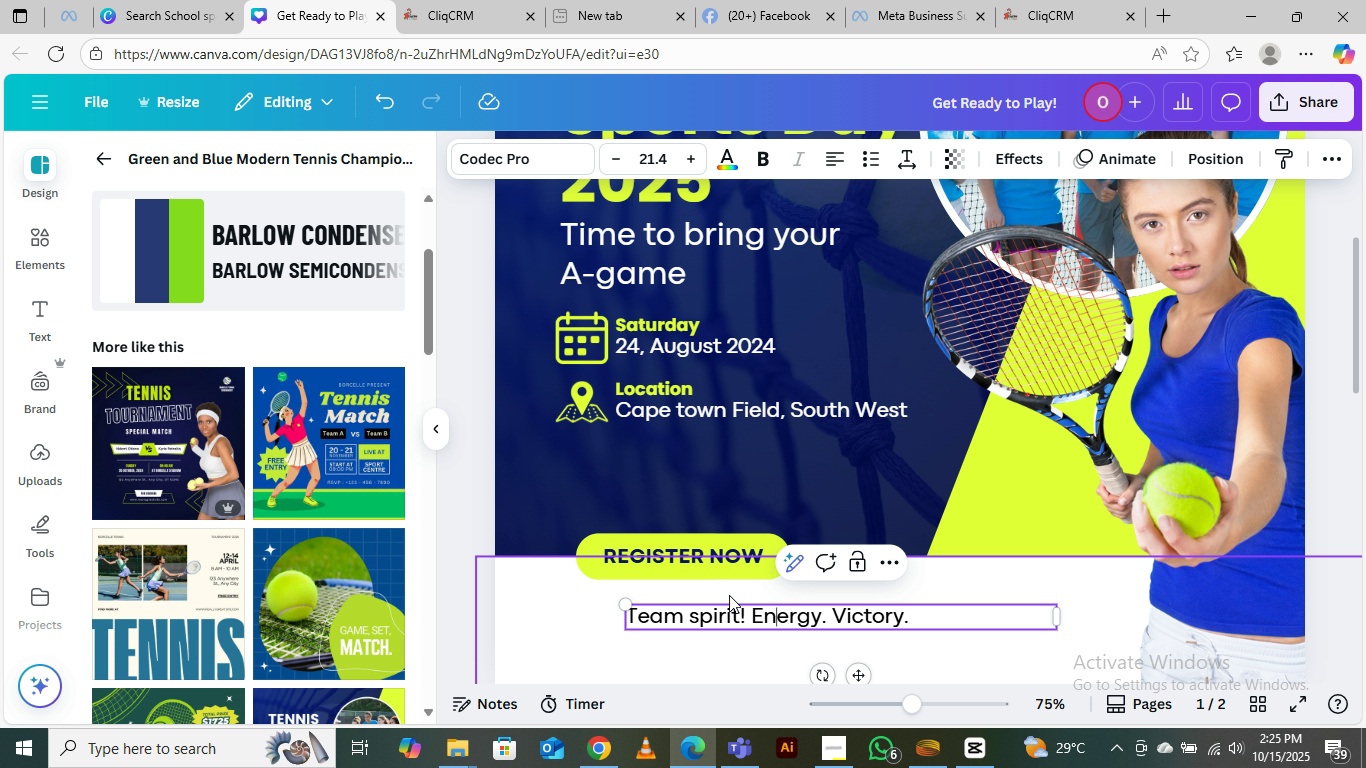 
key(ArrowRight)
 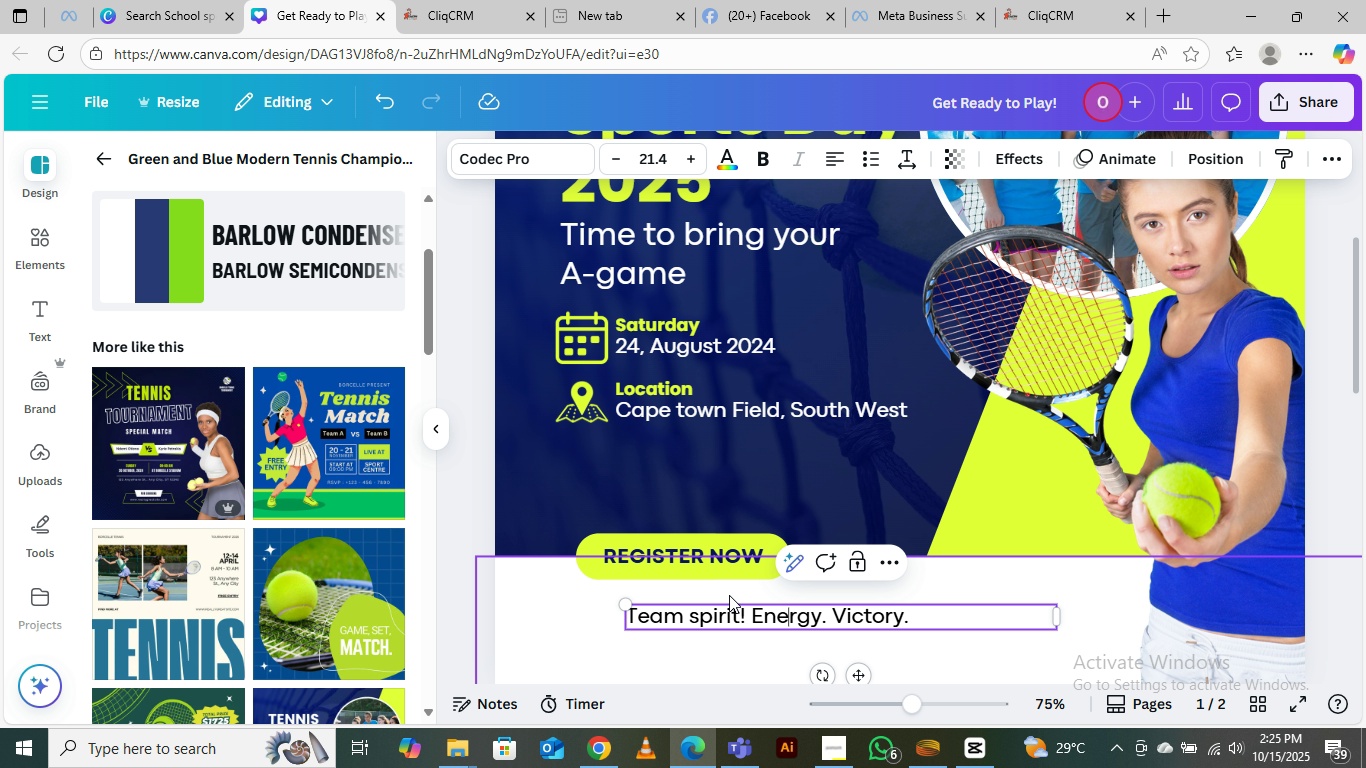 
key(ArrowRight)
 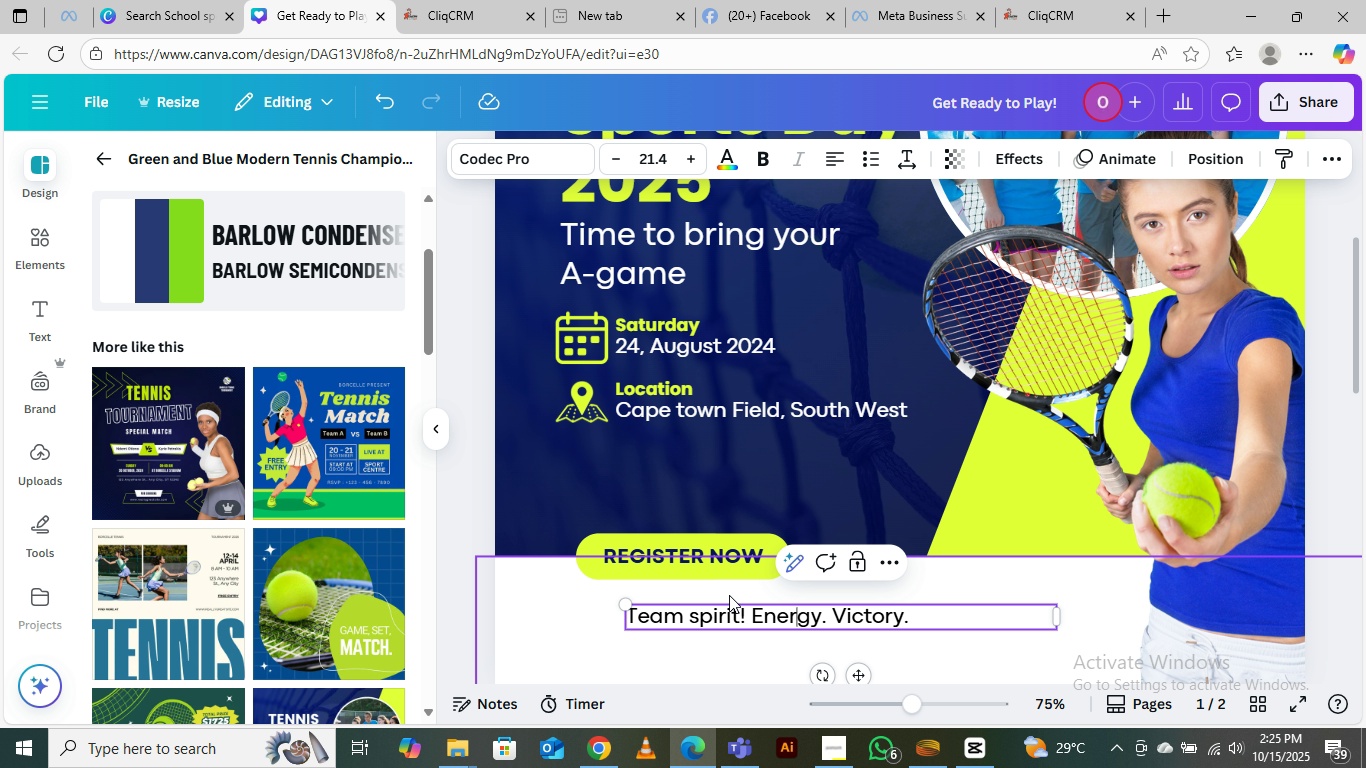 
key(ArrowRight)
 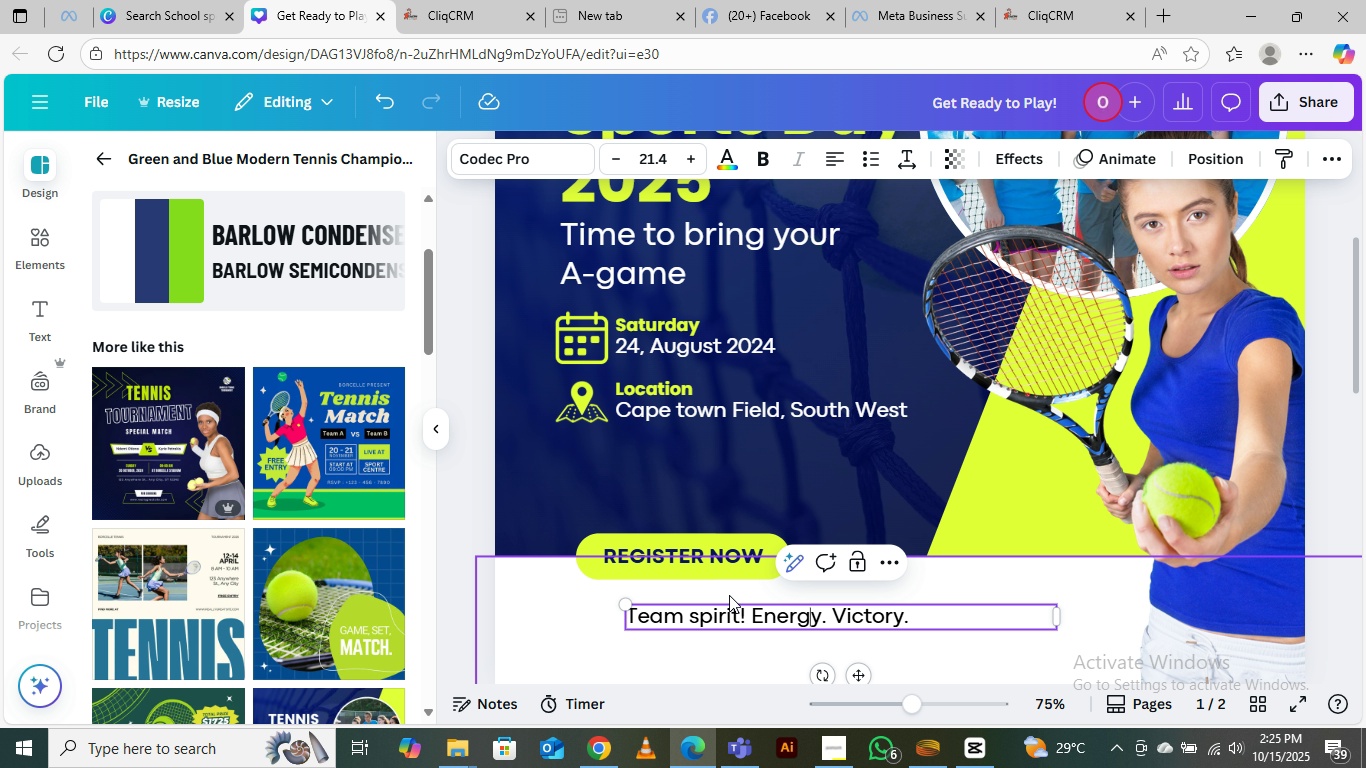 
key(ArrowRight)
 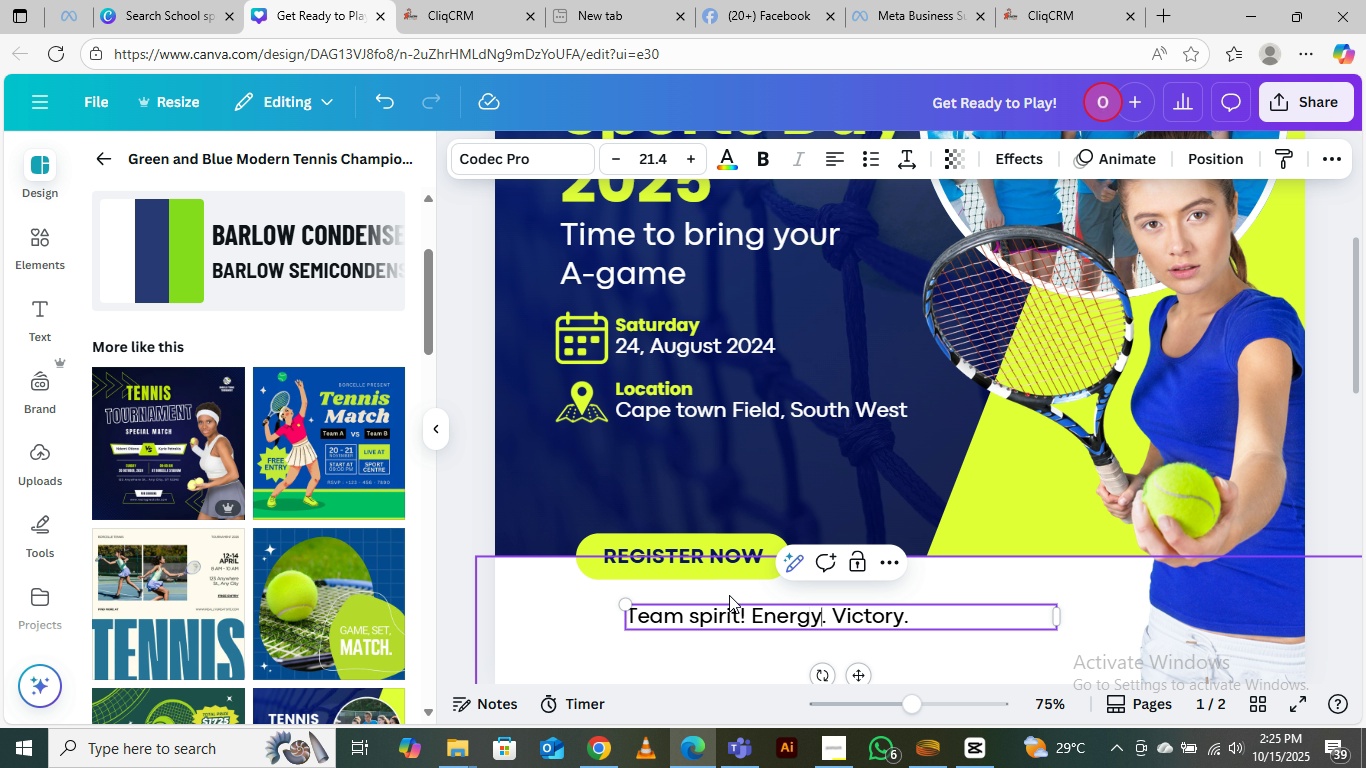 
key(ArrowRight)
 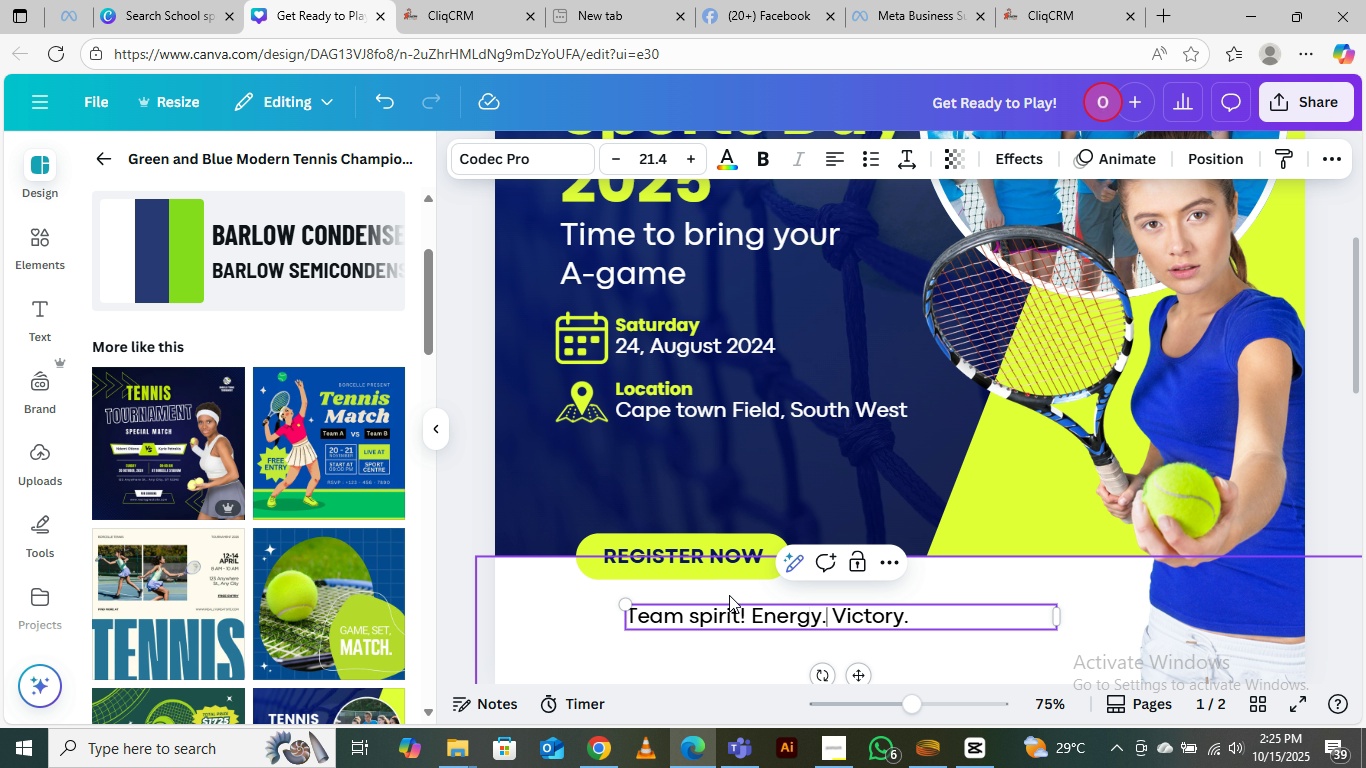 
key(ArrowRight)
 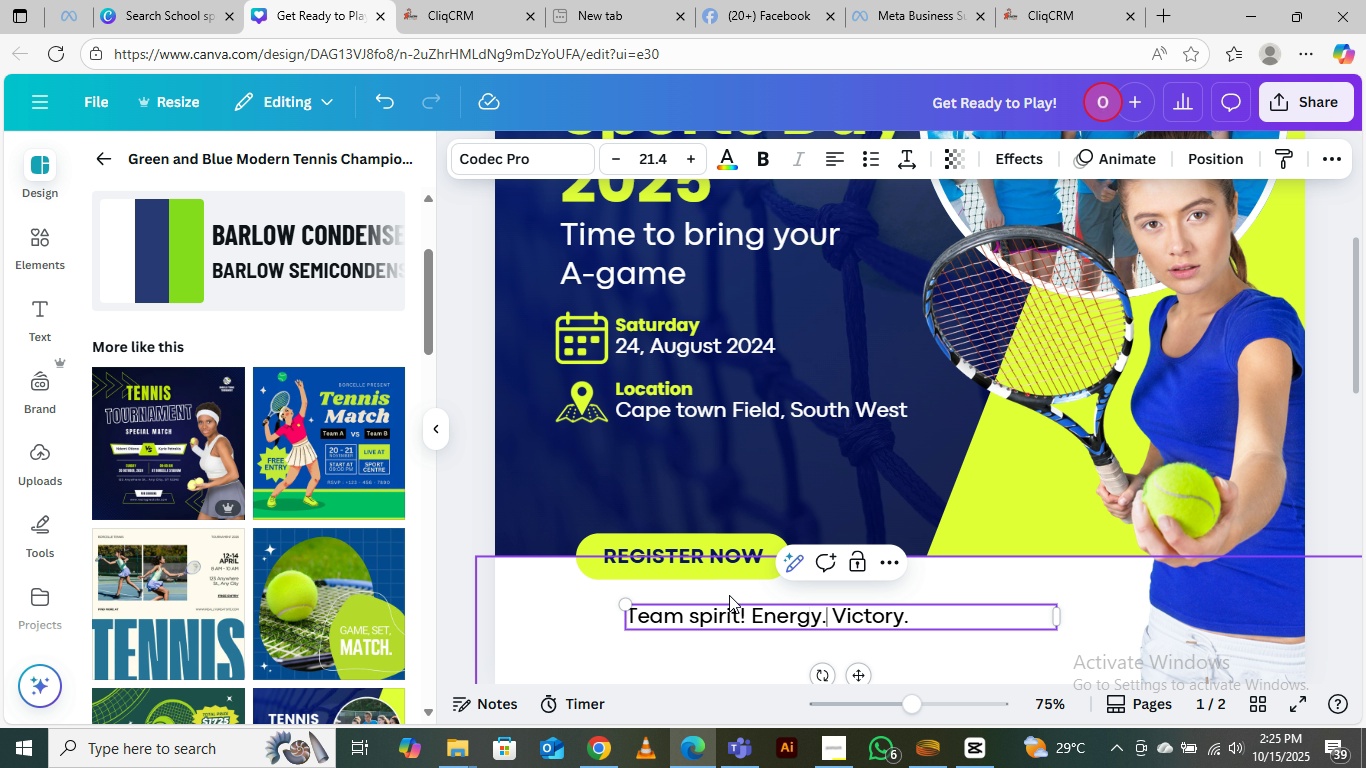 
key(Backspace)
 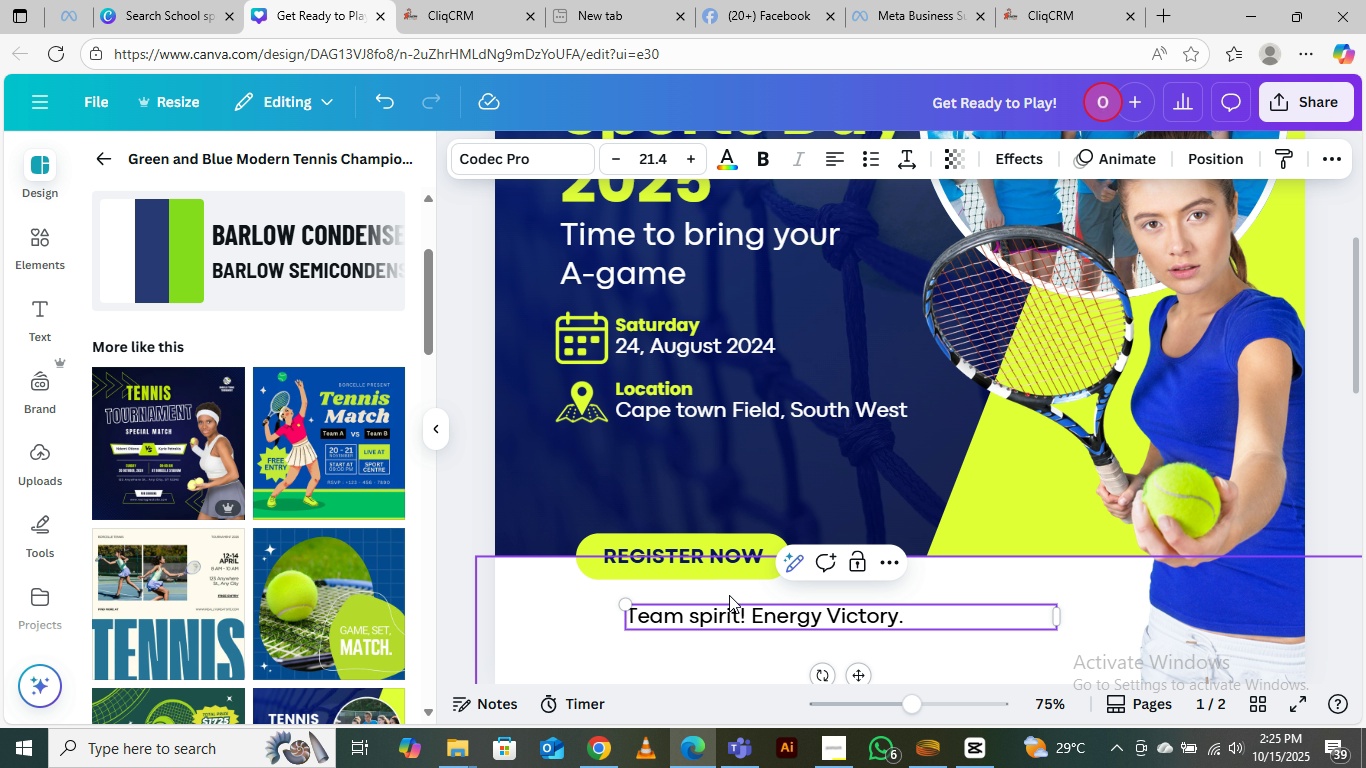 
key(Shift+ShiftLeft)
 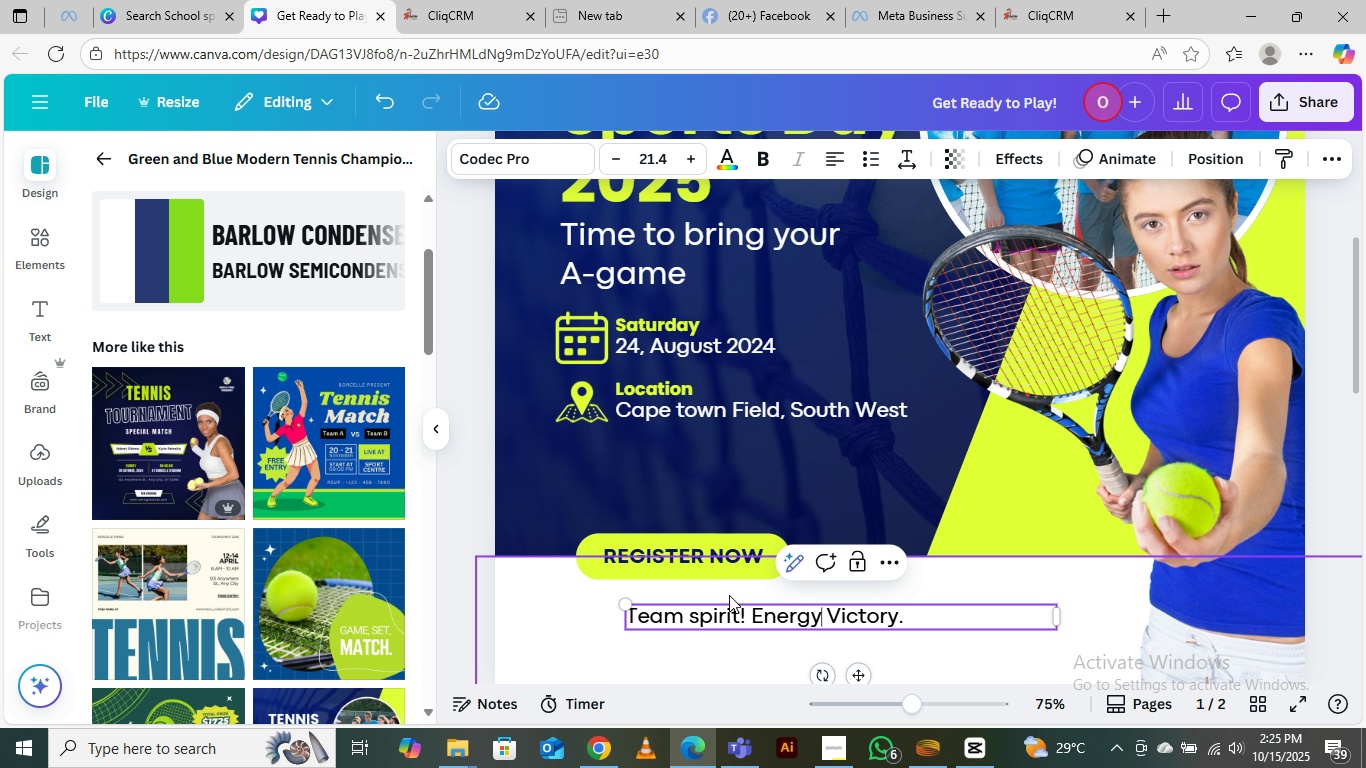 
key(Shift+1)
 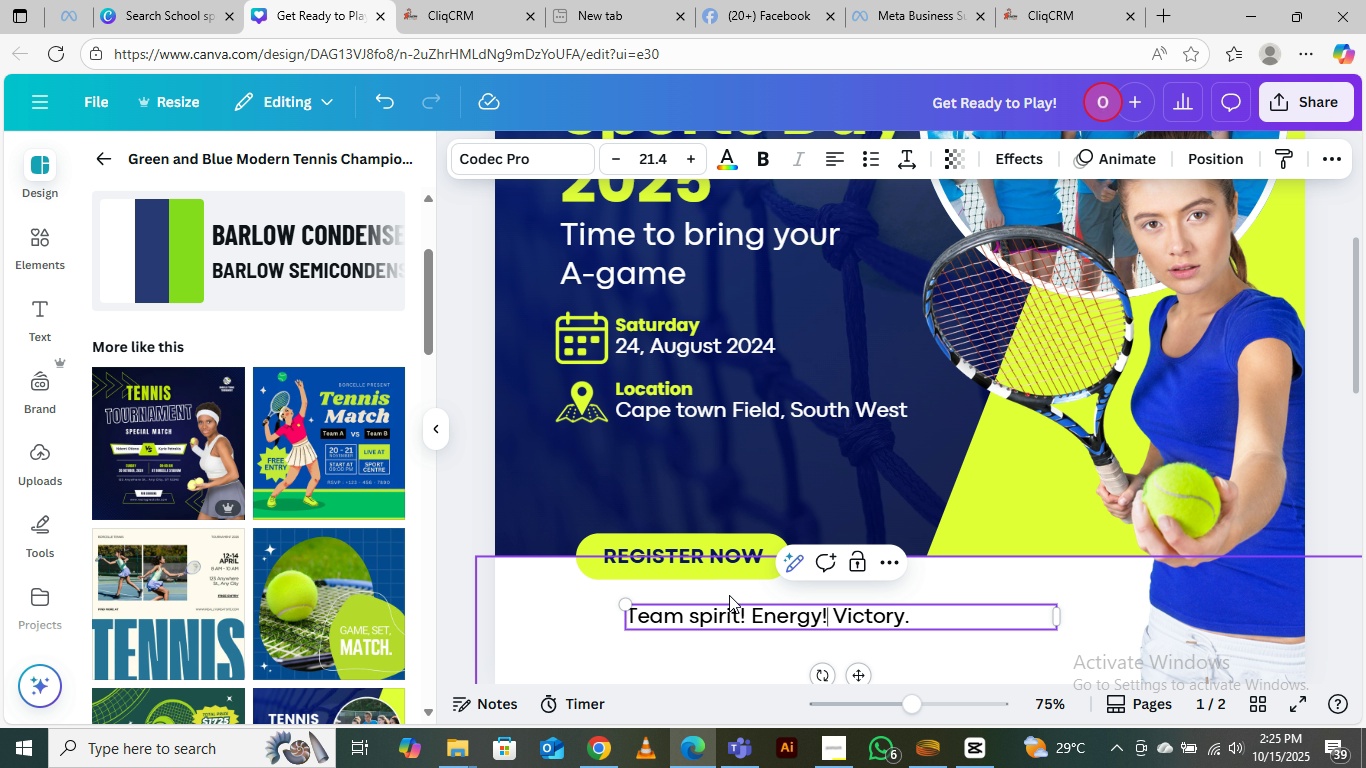 
key(ArrowRight)
 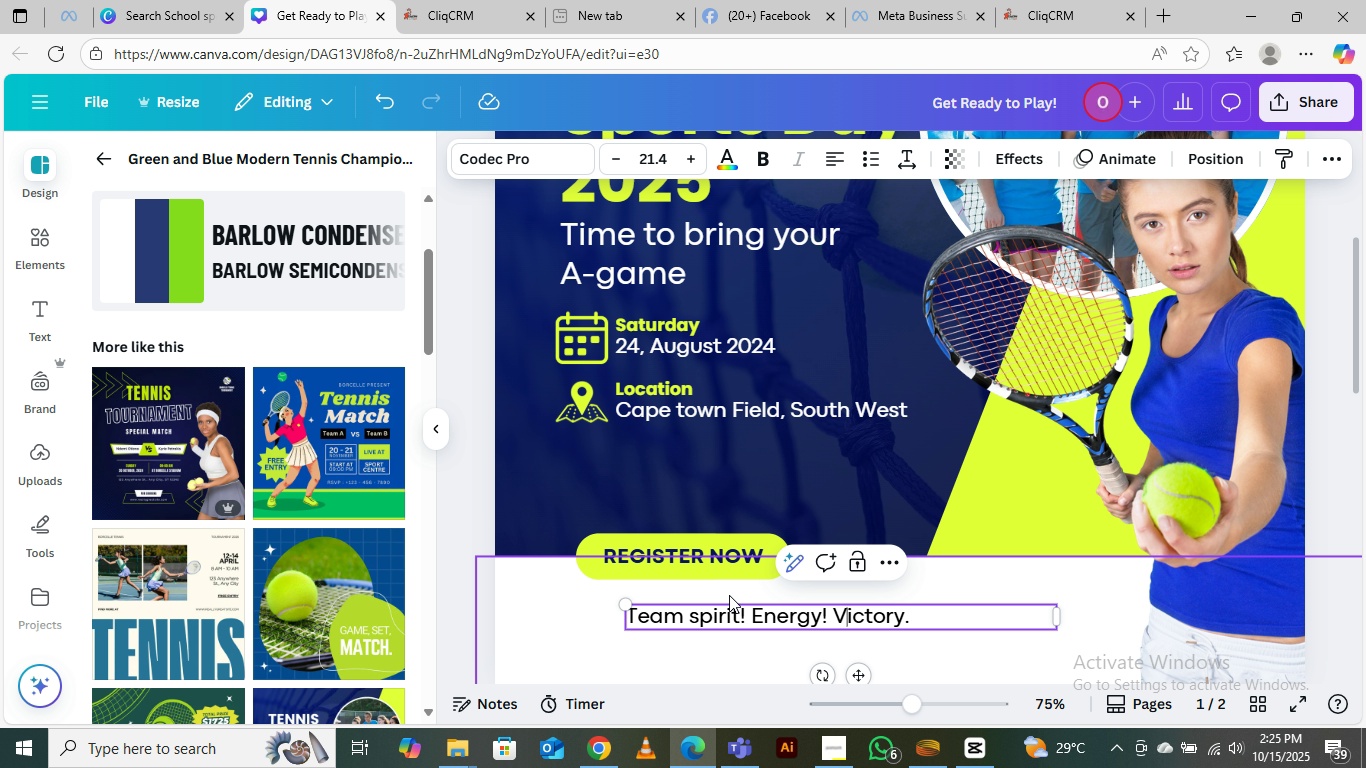 
key(ArrowRight)
 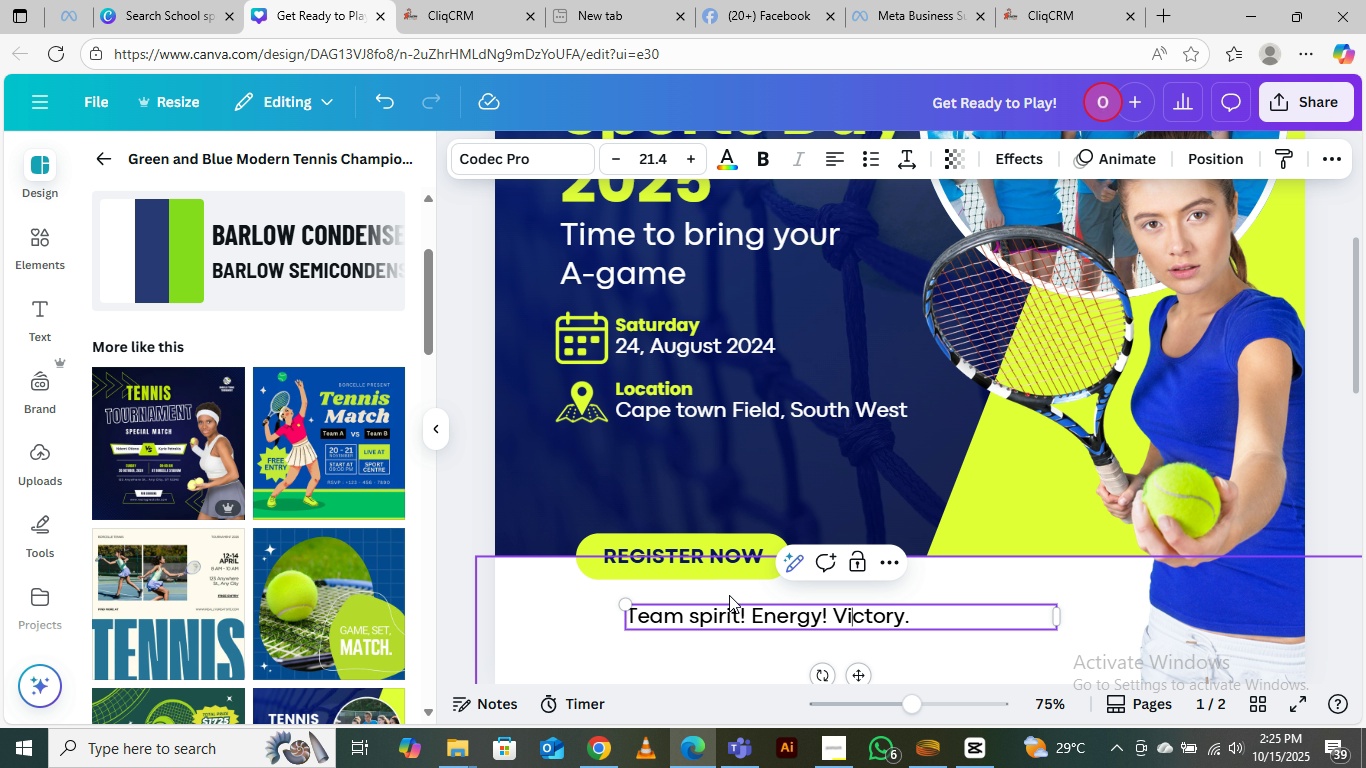 
key(ArrowRight)
 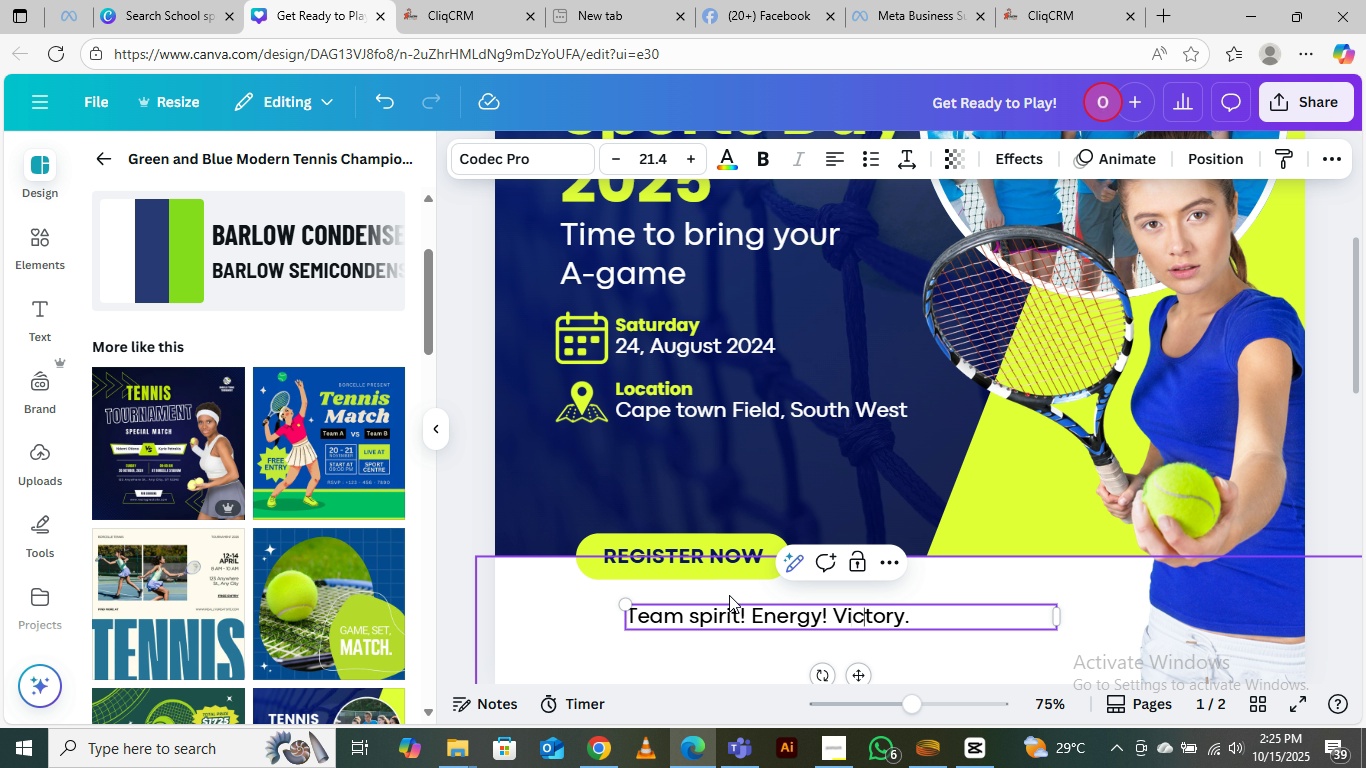 
key(ArrowRight)
 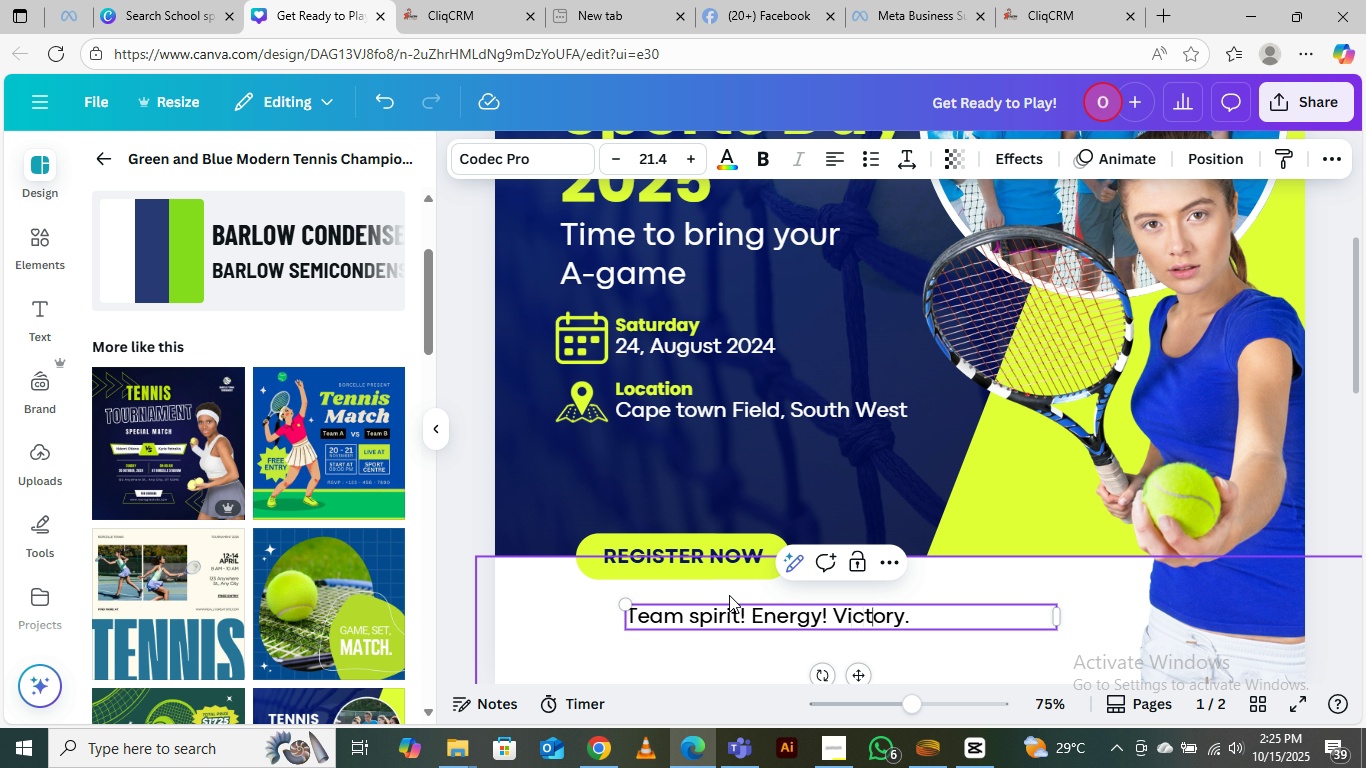 
key(ArrowRight)
 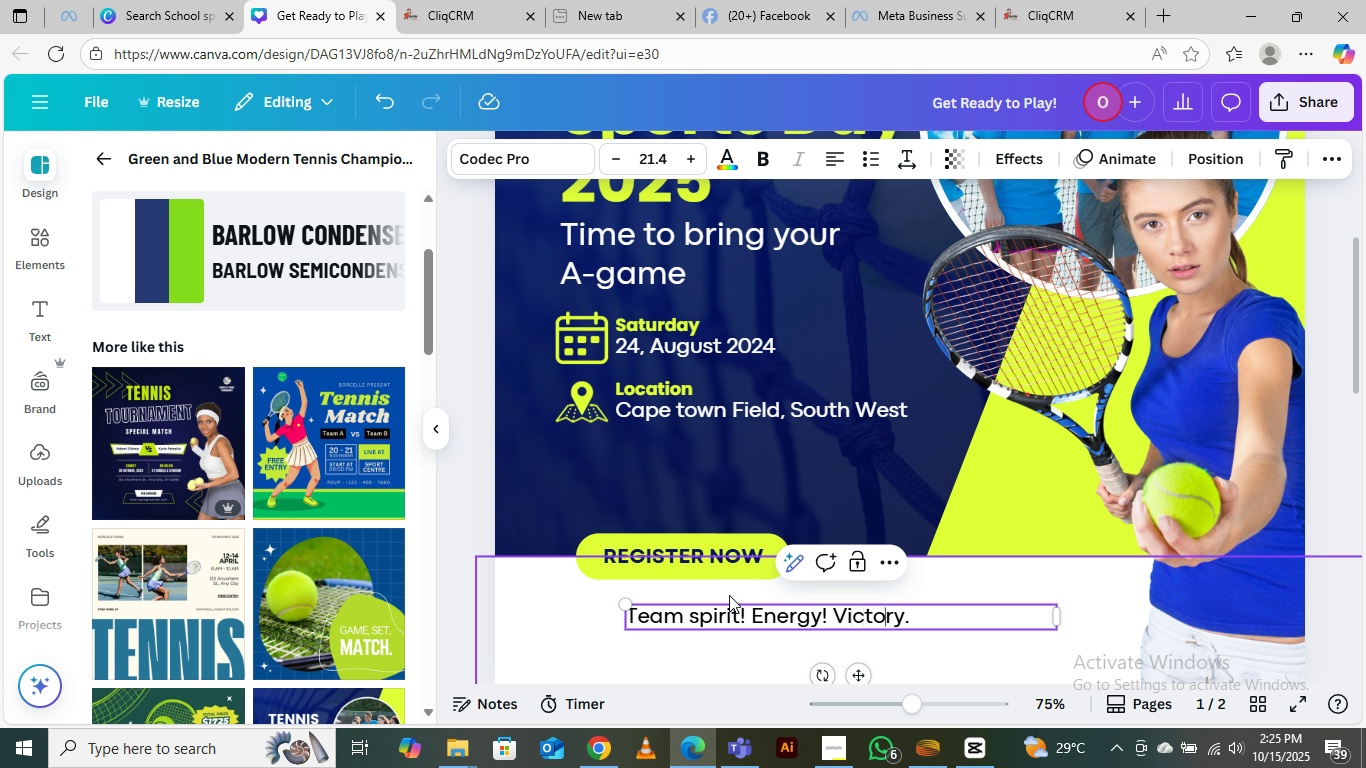 
key(ArrowRight)
 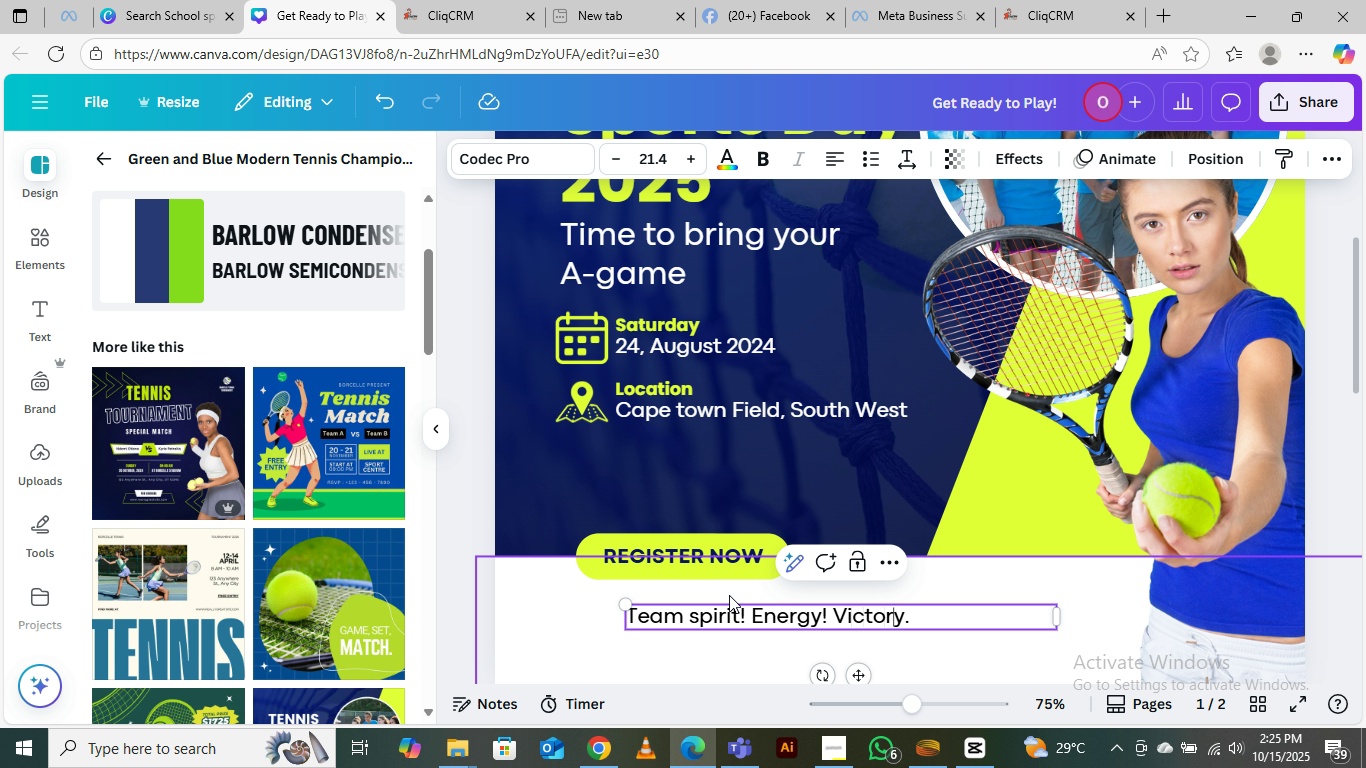 
key(ArrowRight)
 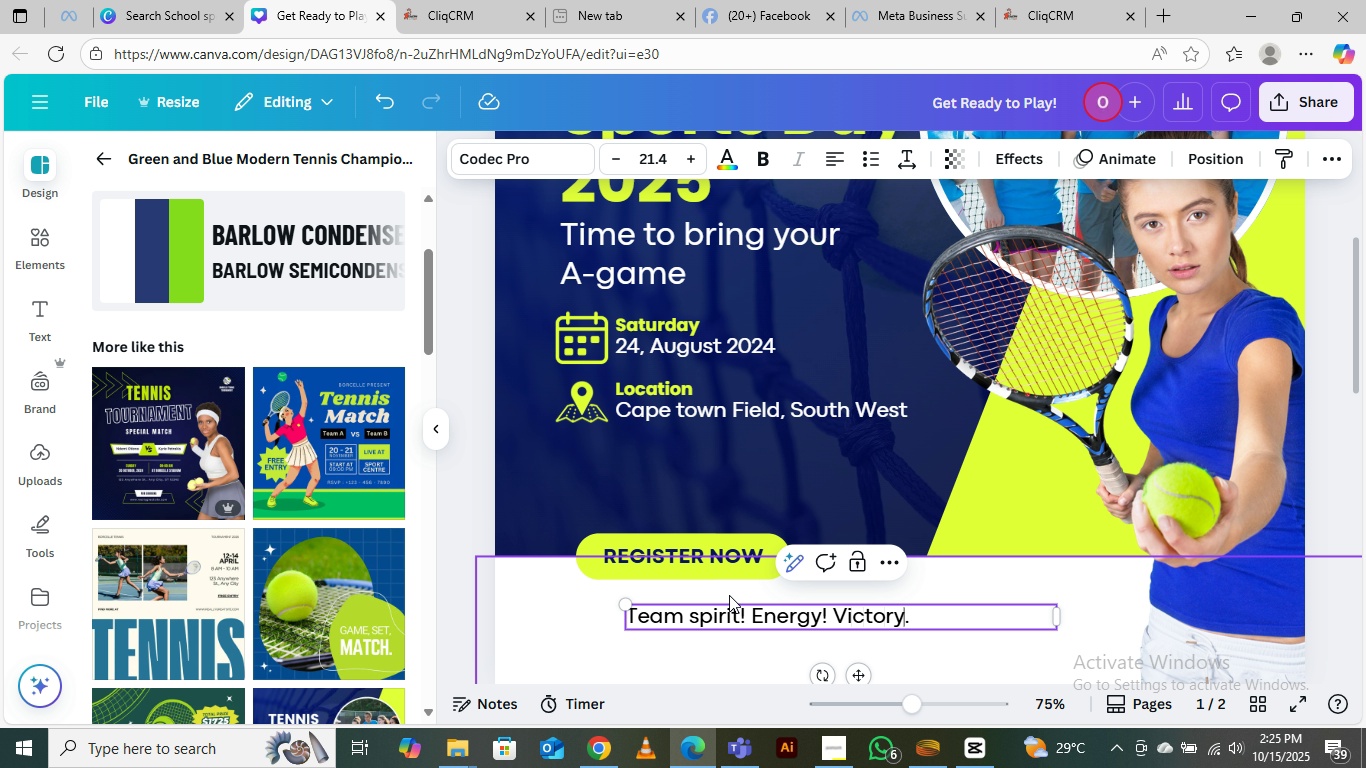 
key(ArrowRight)
 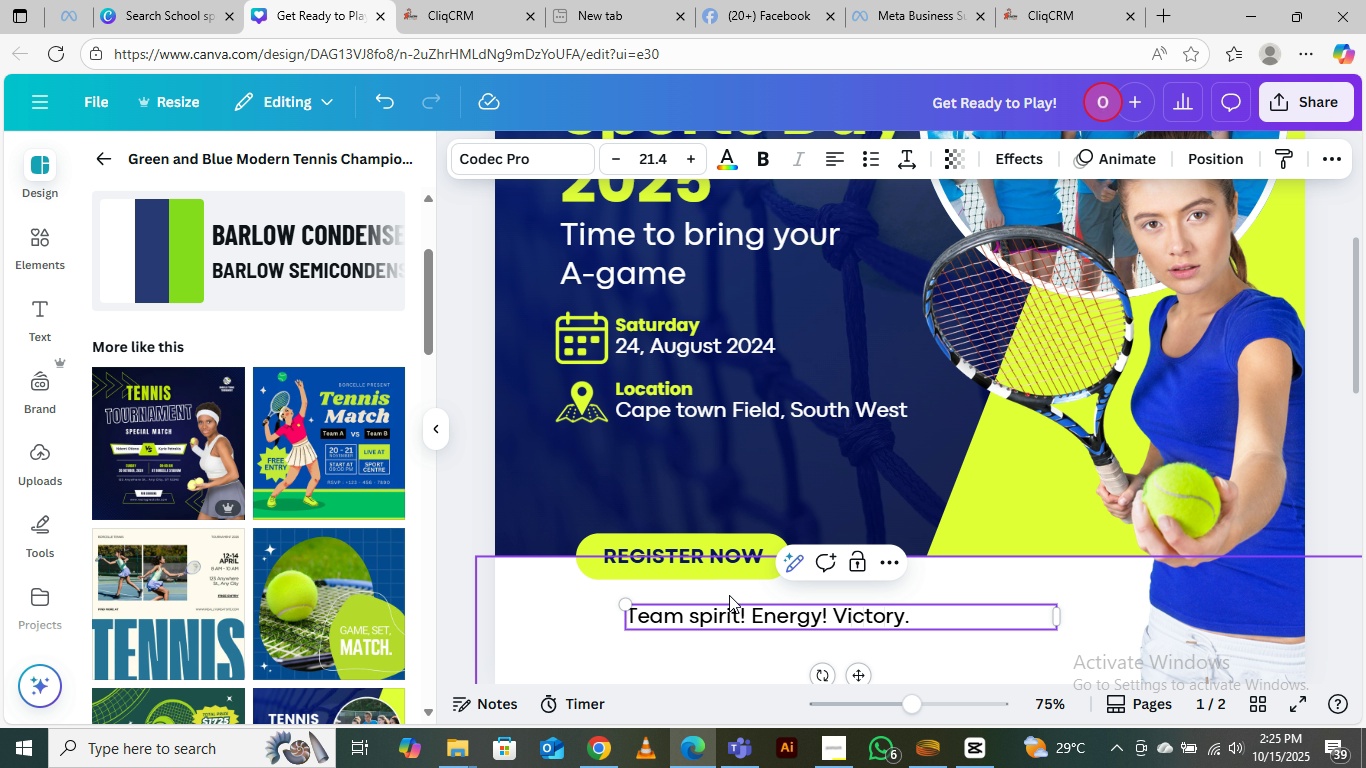 
key(ArrowRight)
 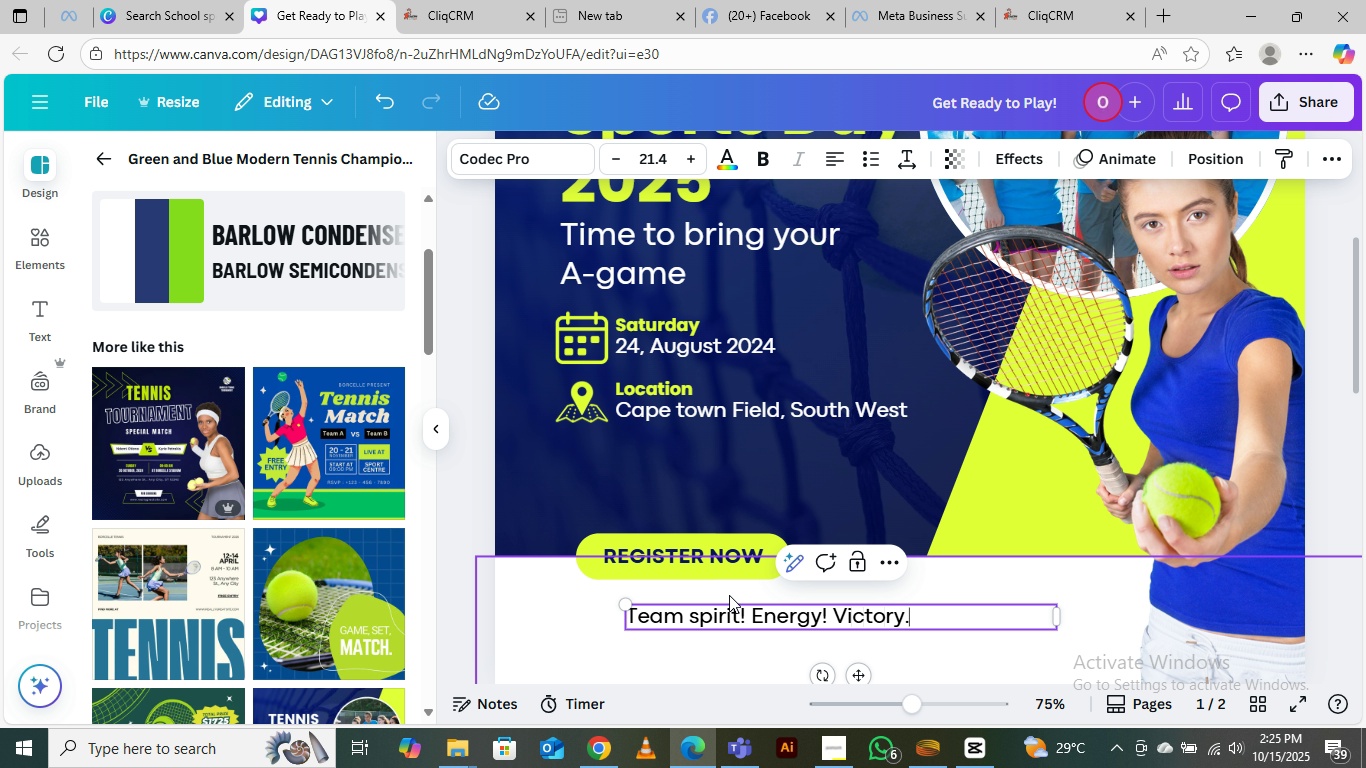 
key(Backspace)
 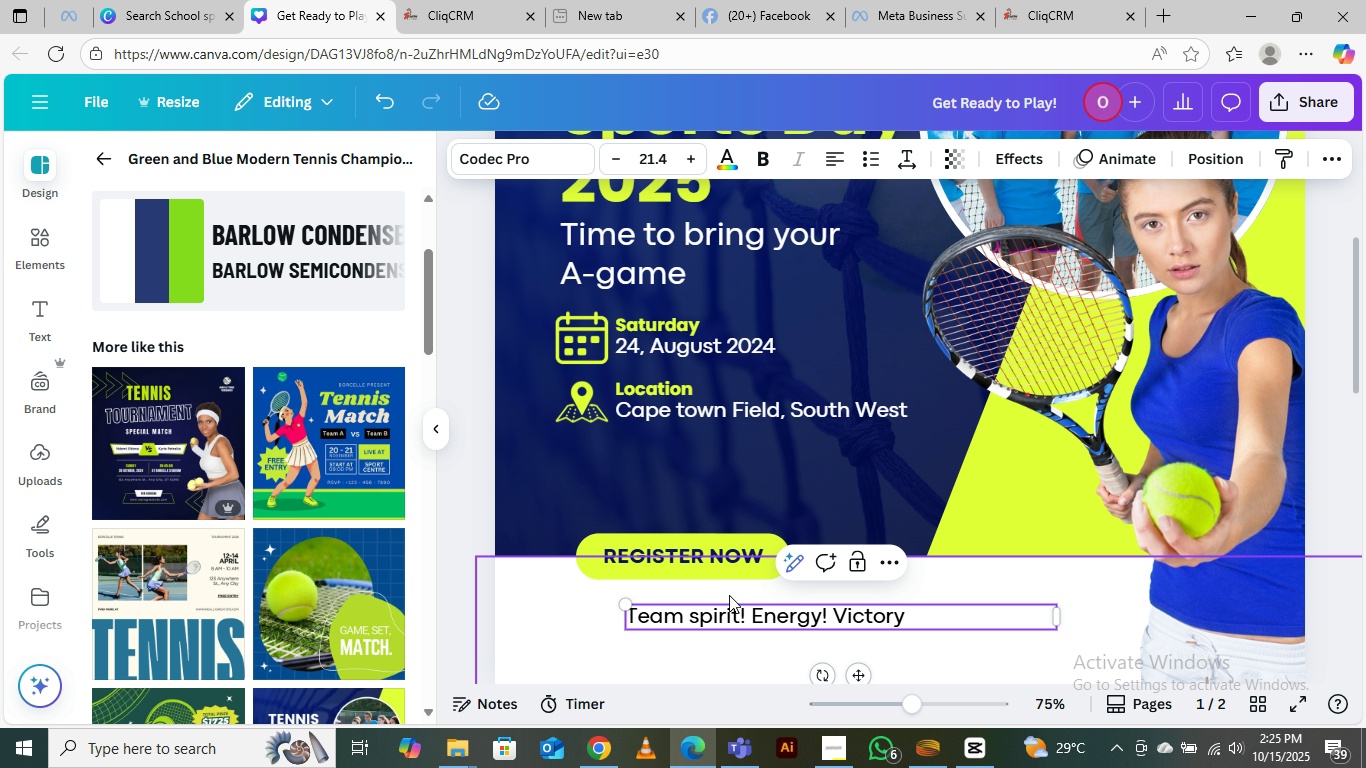 
key(Shift+1)
 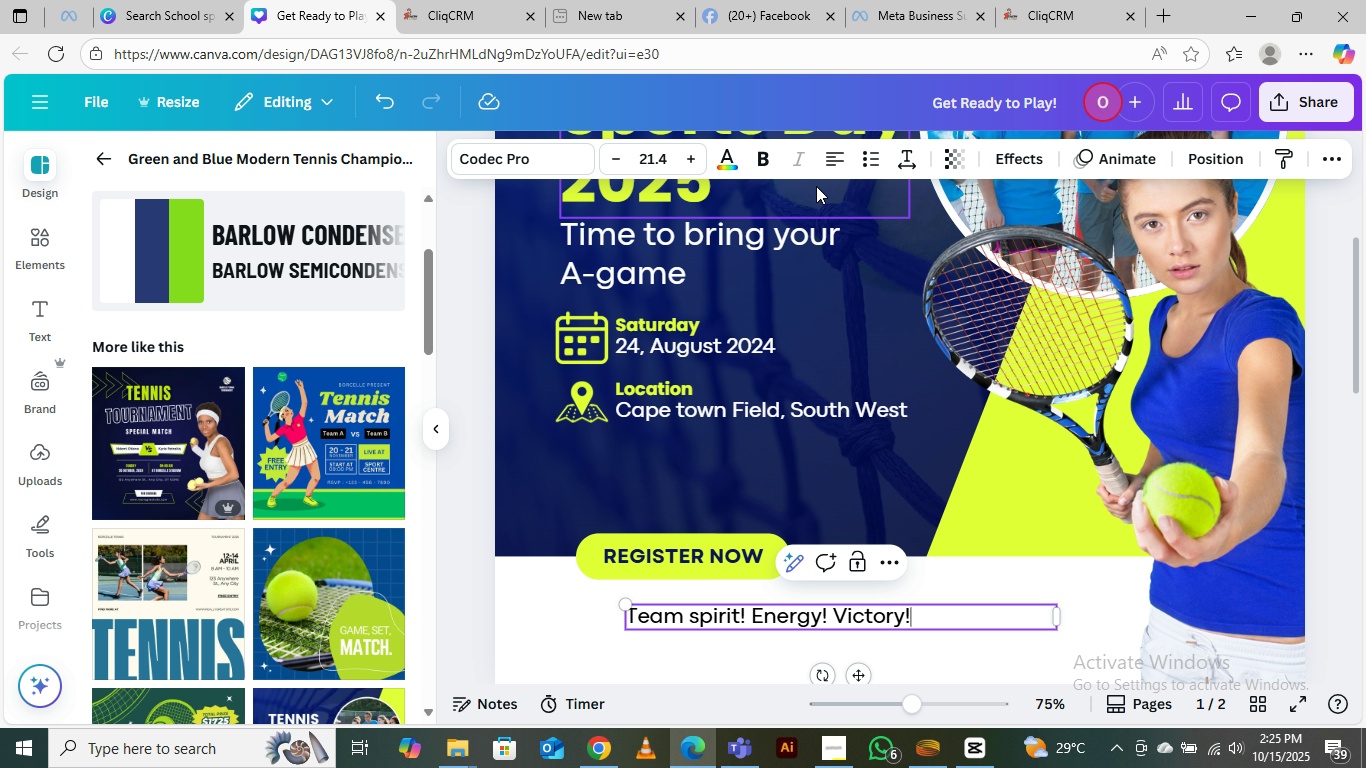 
left_click([837, 156])
 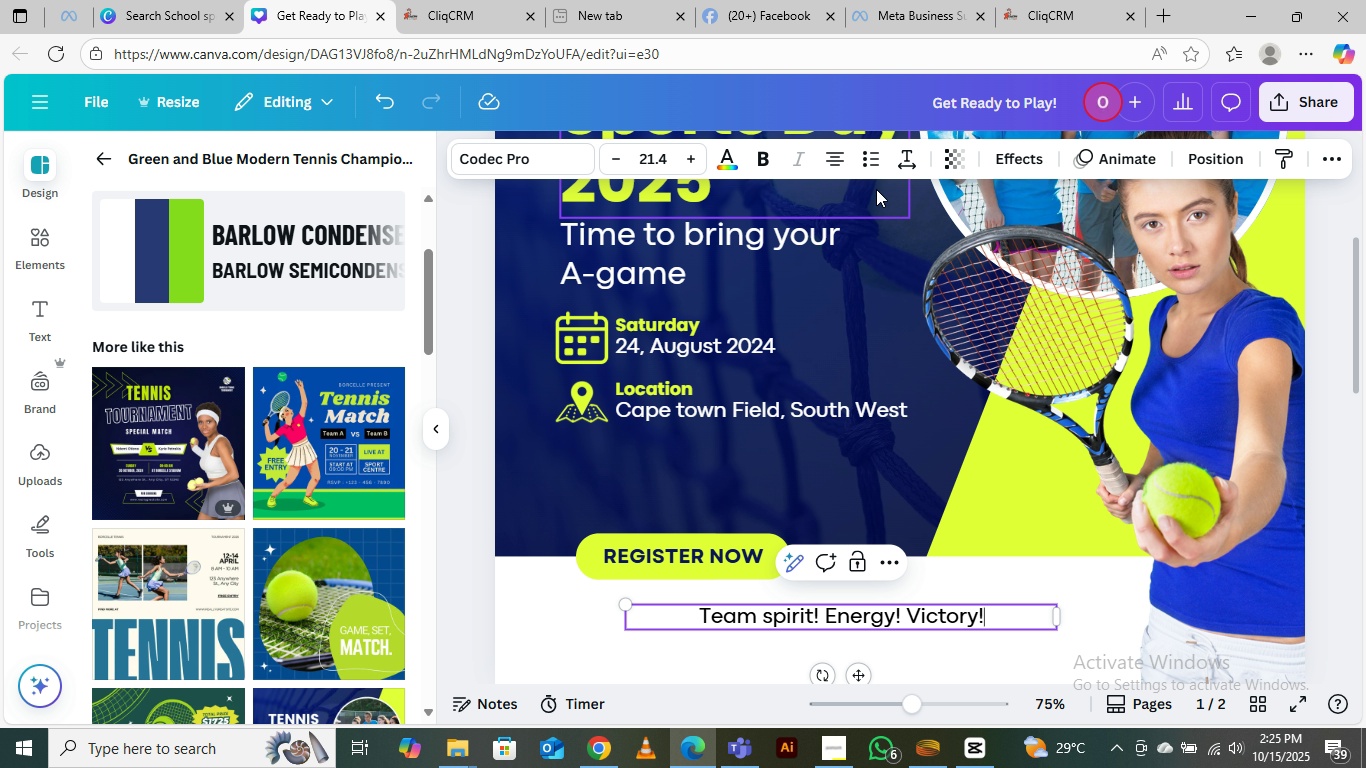 
left_click([899, 161])
 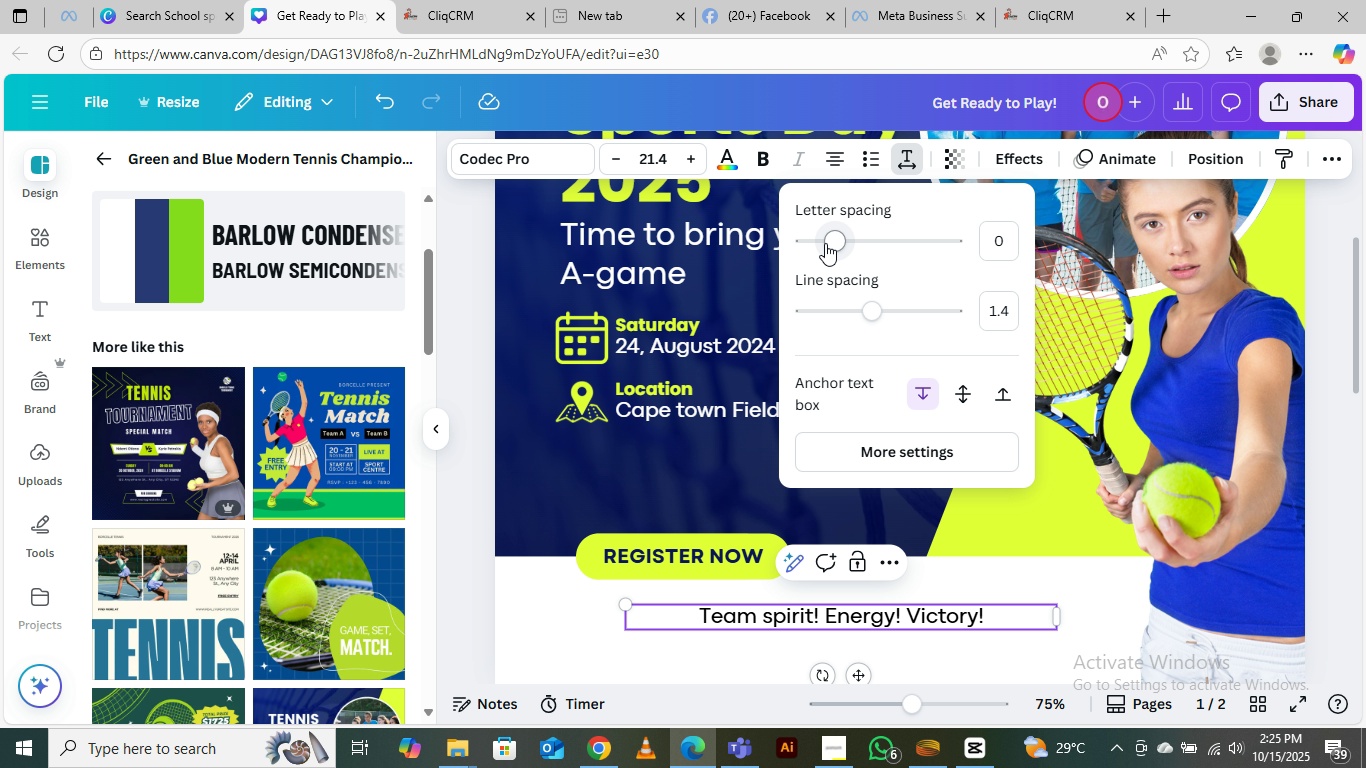 
left_click_drag(start_coordinate=[827, 243], to_coordinate=[864, 230])
 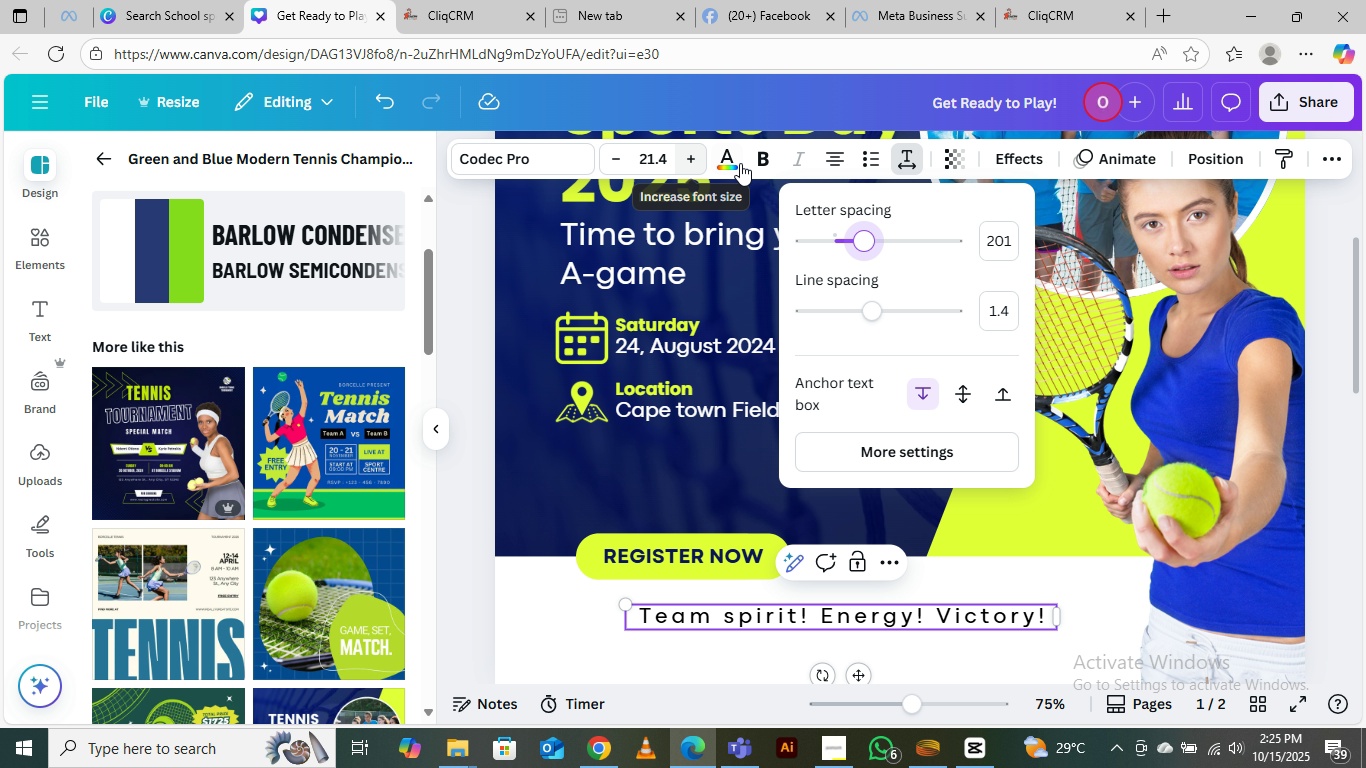 
left_click([760, 155])
 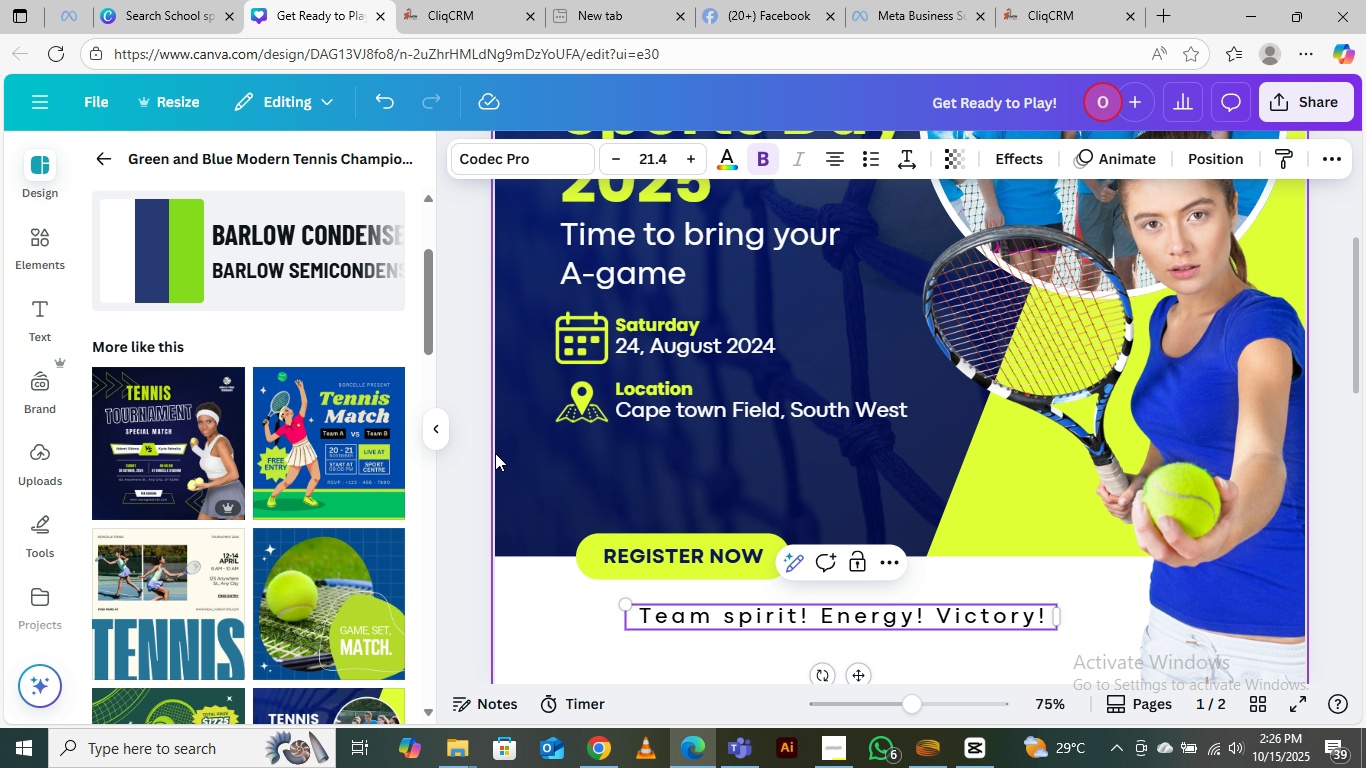 
left_click([469, 457])
 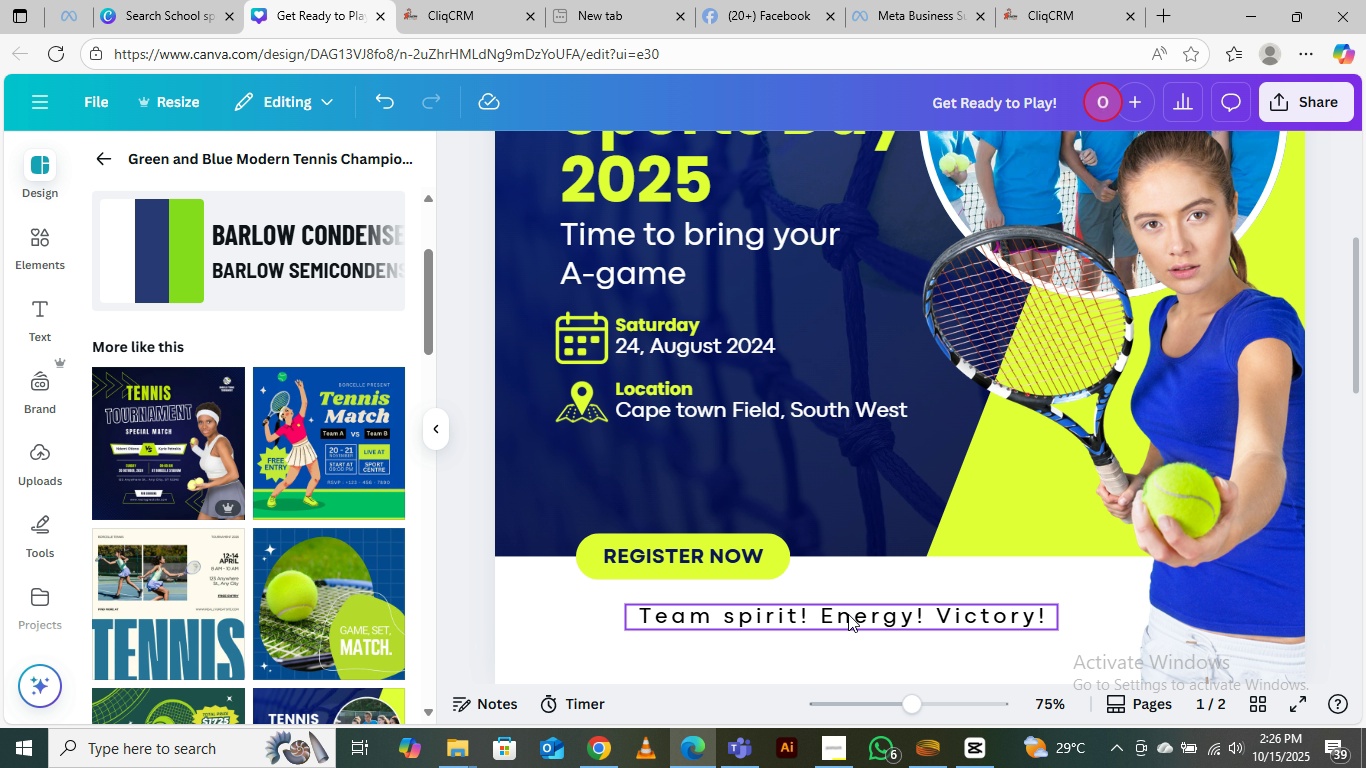 
left_click([848, 614])
 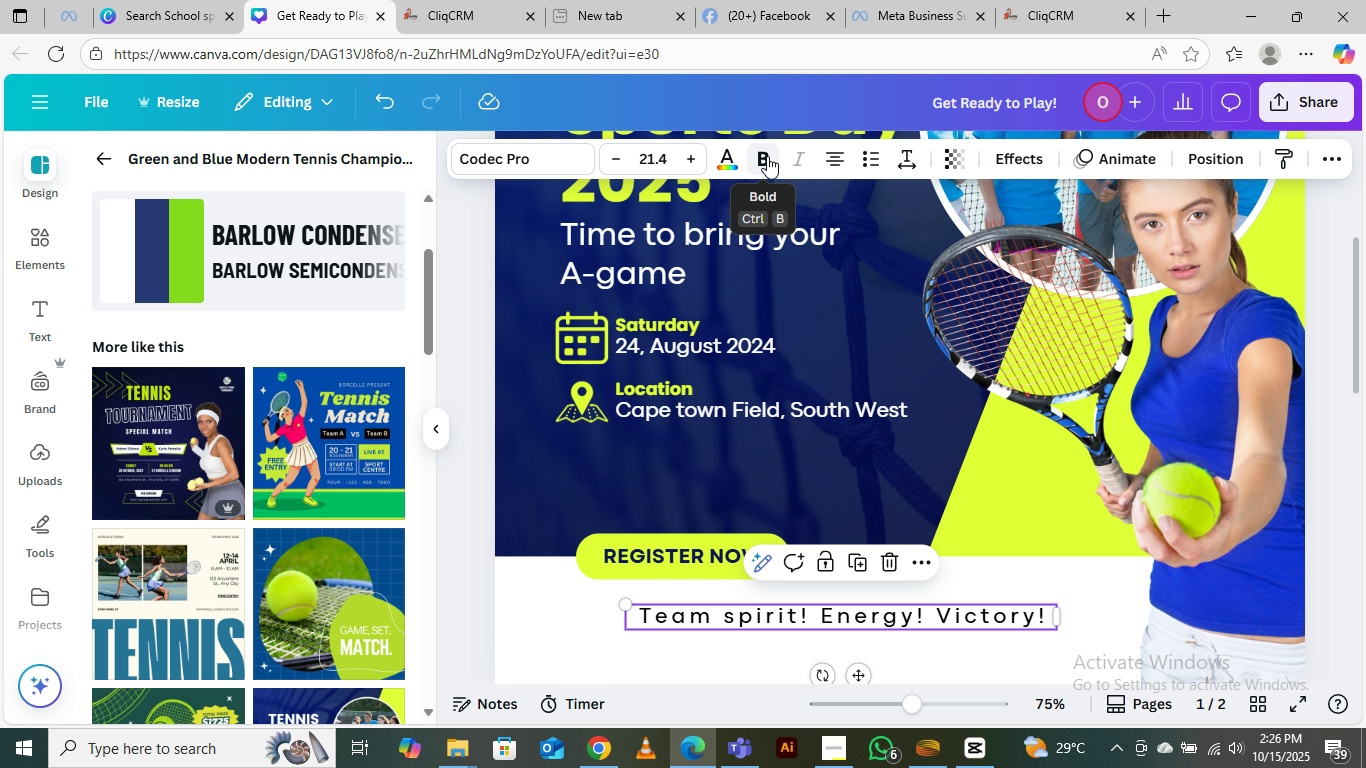 
left_click([765, 156])
 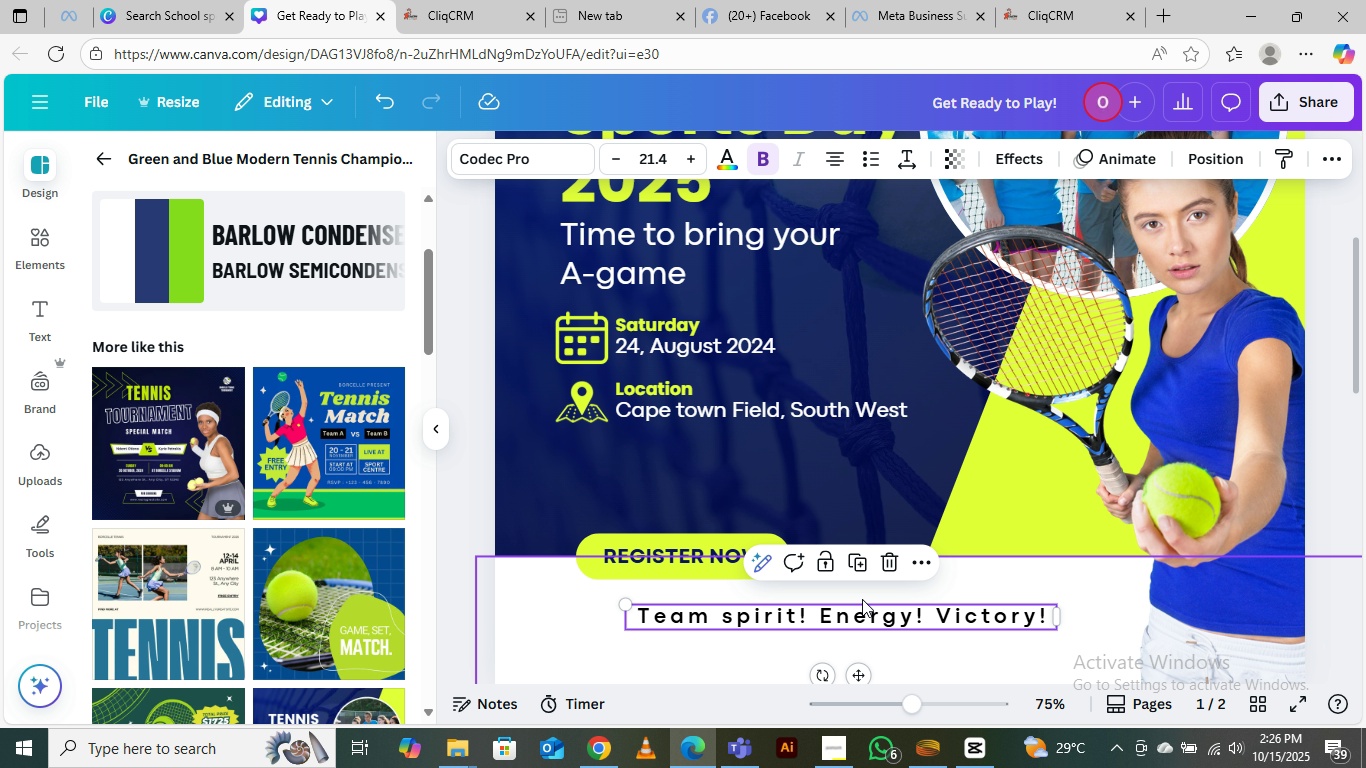 
left_click_drag(start_coordinate=[862, 615], to_coordinate=[899, 625])
 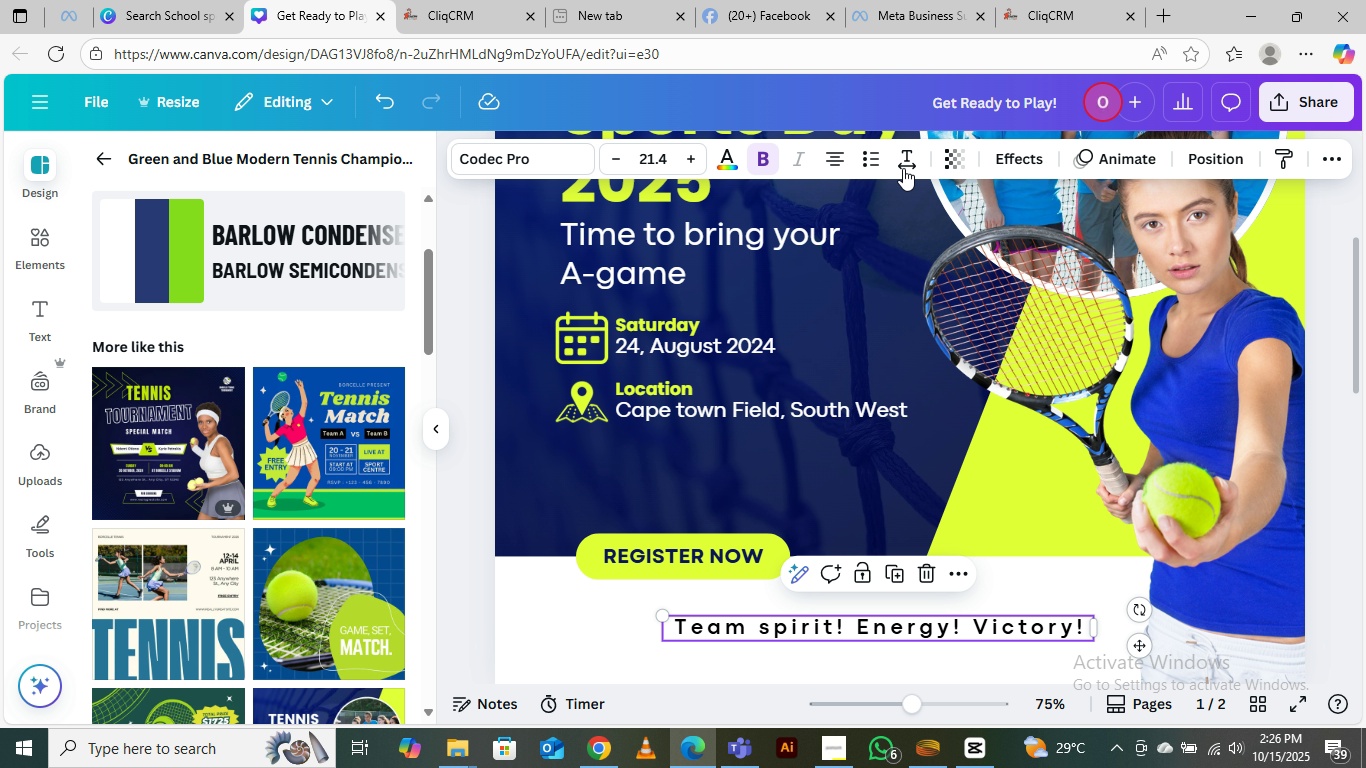 
left_click([906, 156])
 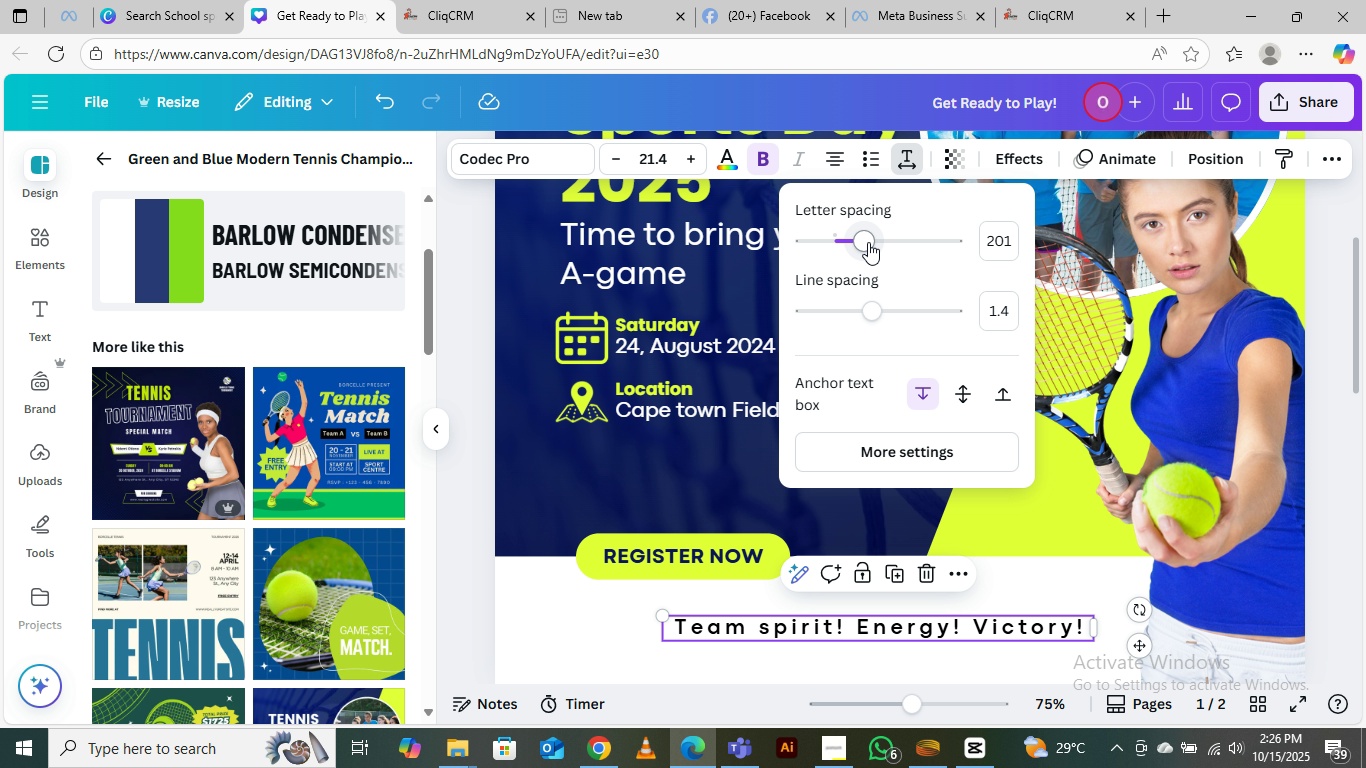 
left_click_drag(start_coordinate=[867, 242], to_coordinate=[864, 234])
 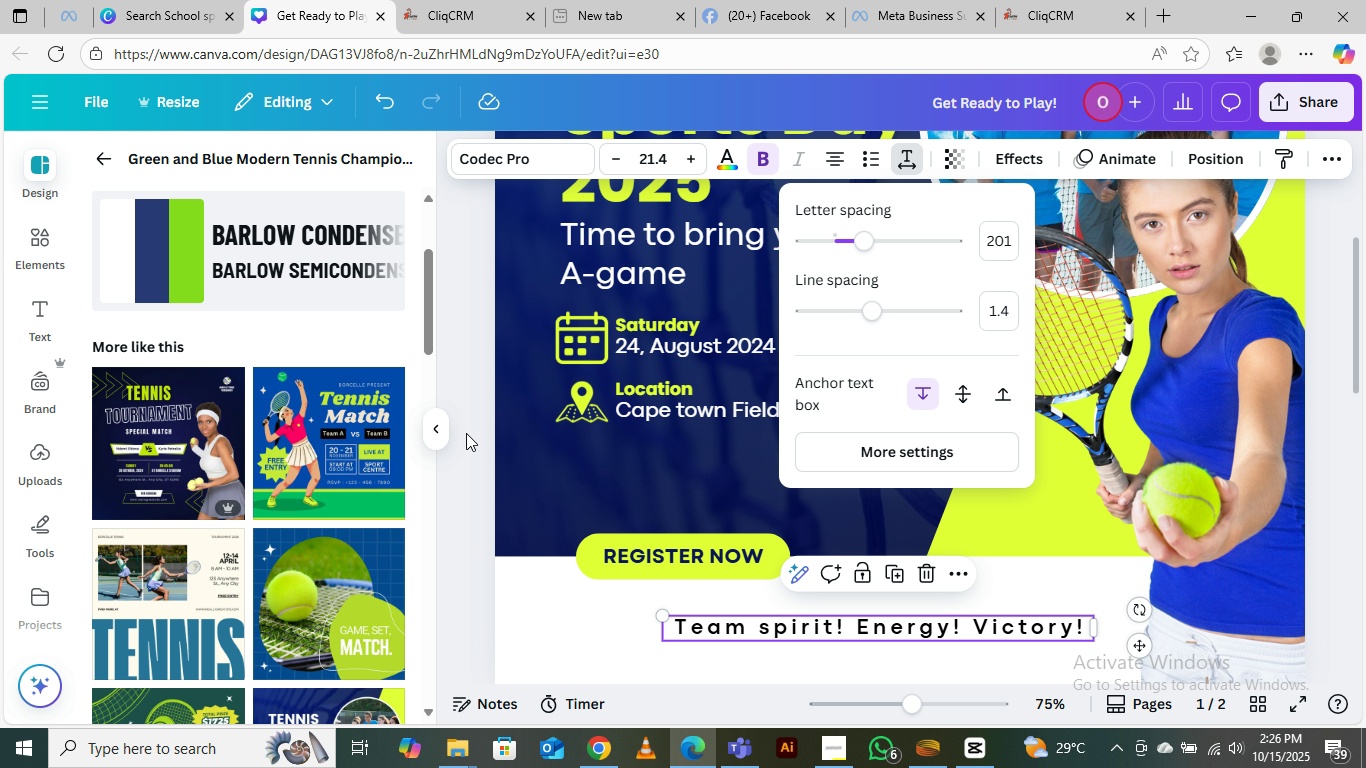 
left_click([466, 432])
 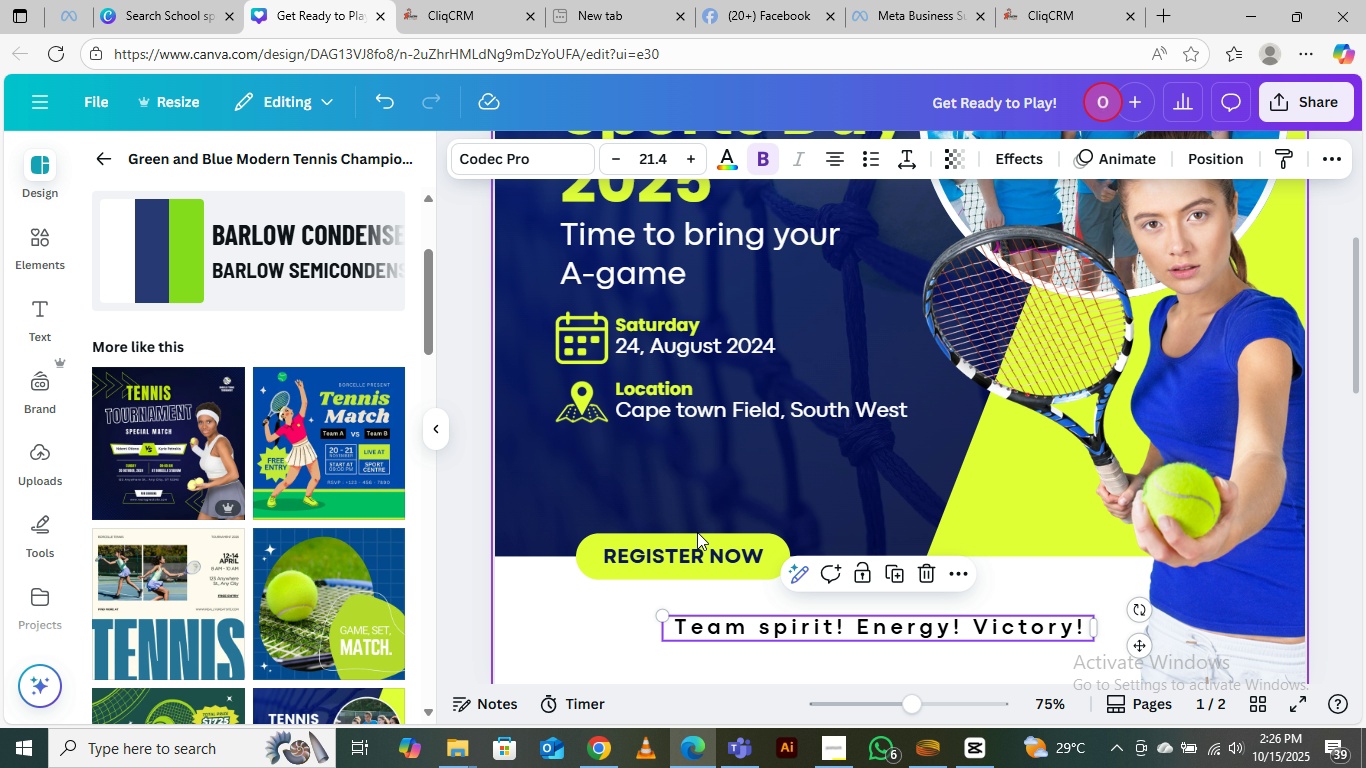 
left_click([699, 533])
 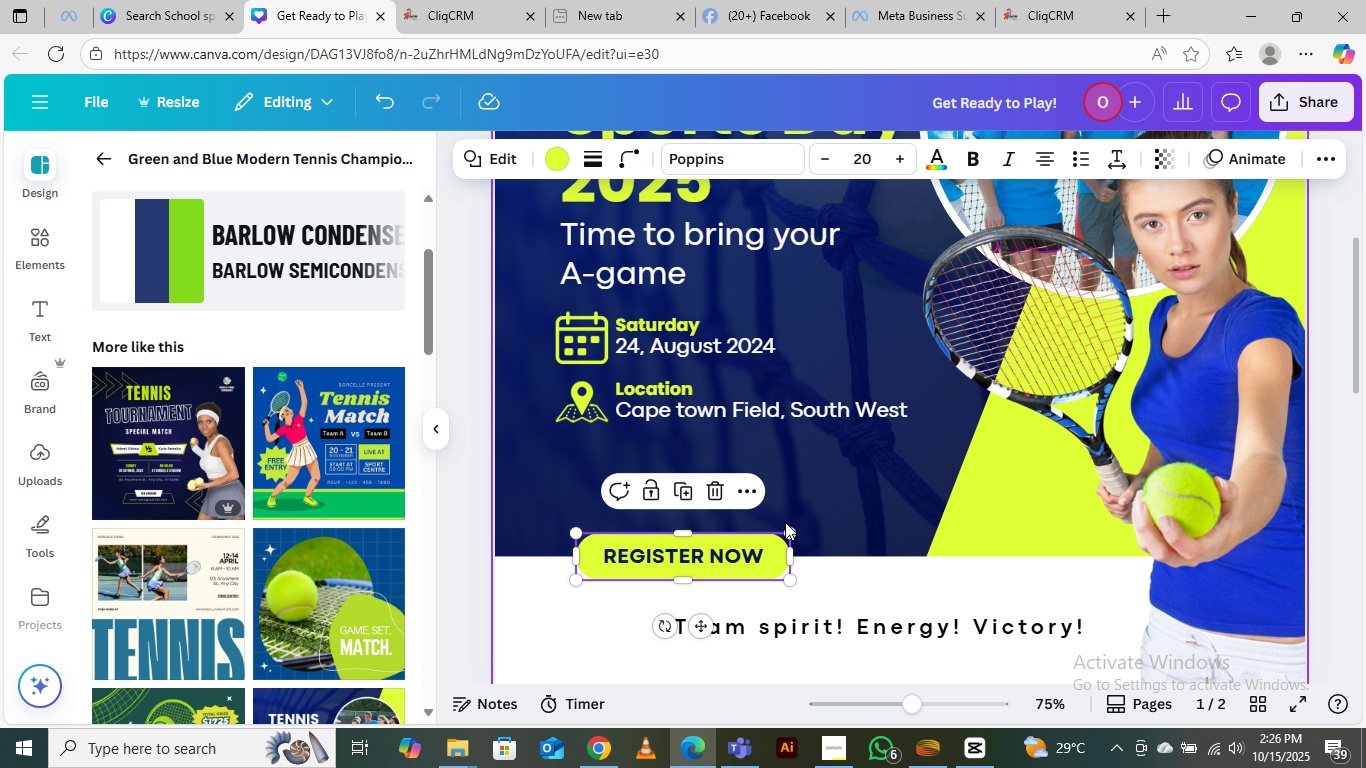 
left_click_drag(start_coordinate=[795, 527], to_coordinate=[826, 516])
 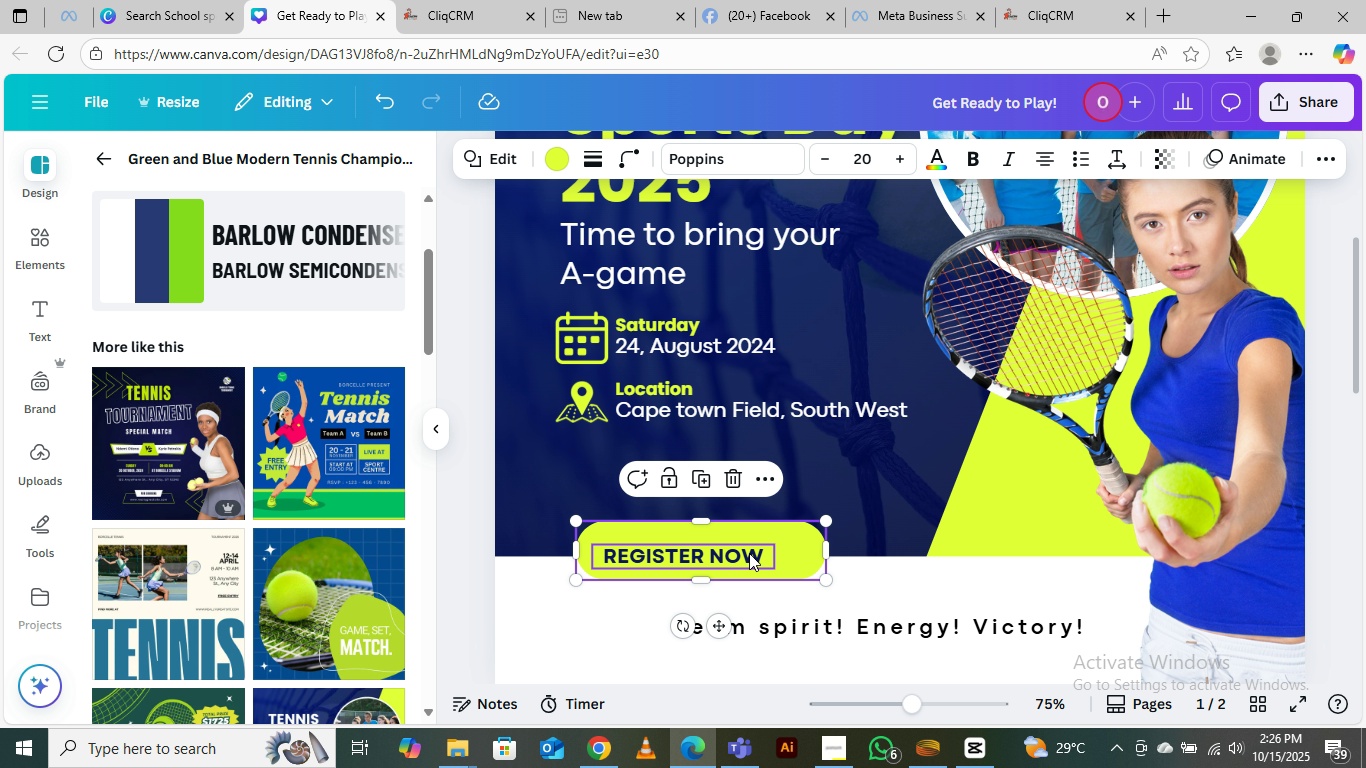 
left_click_drag(start_coordinate=[748, 552], to_coordinate=[760, 547])
 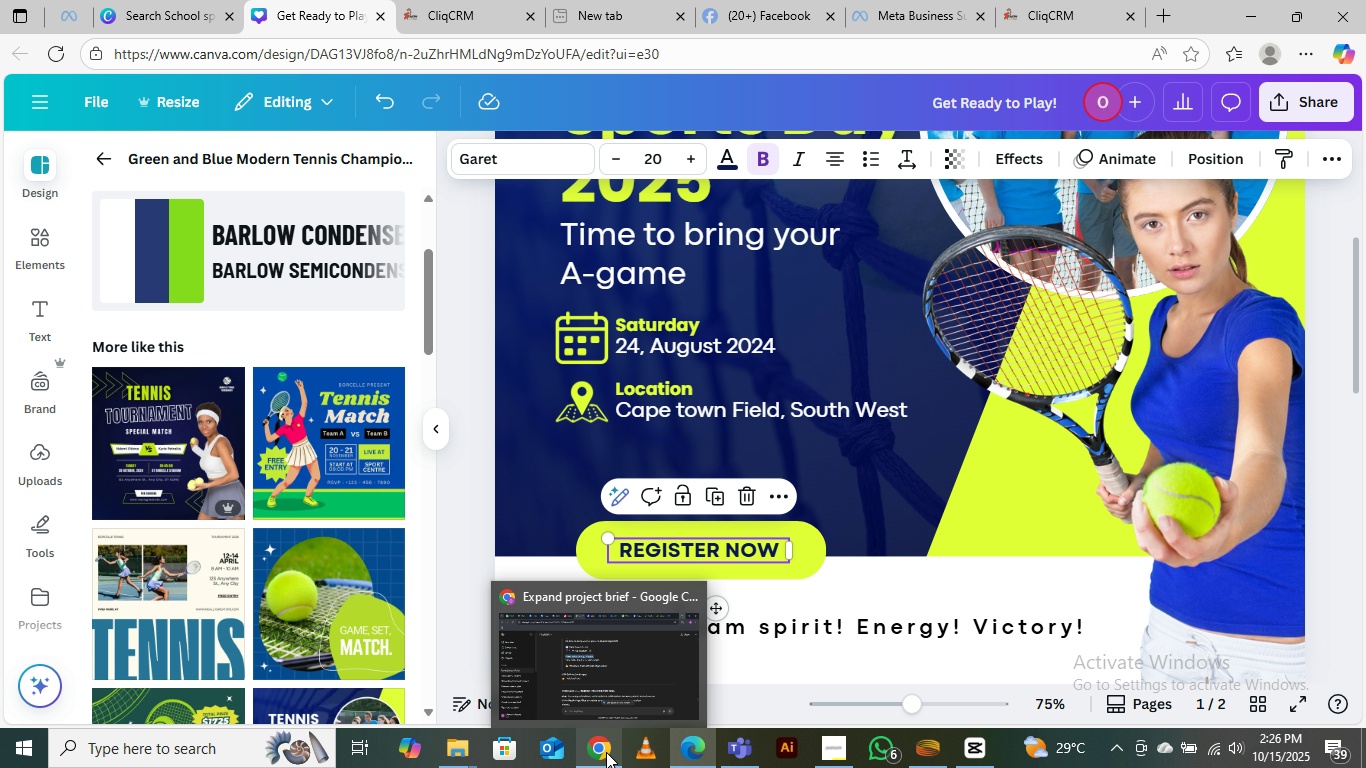 
left_click([594, 667])
 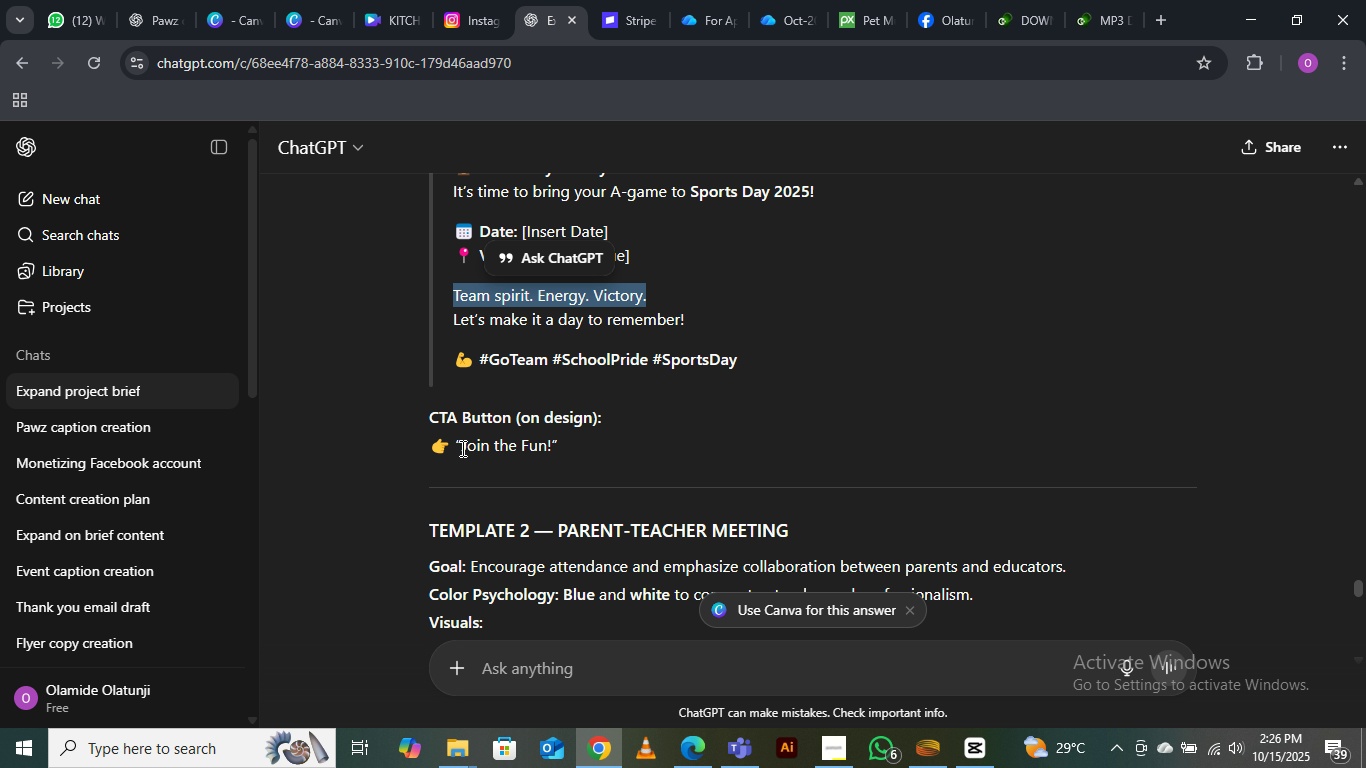 
left_click_drag(start_coordinate=[461, 448], to_coordinate=[548, 438])
 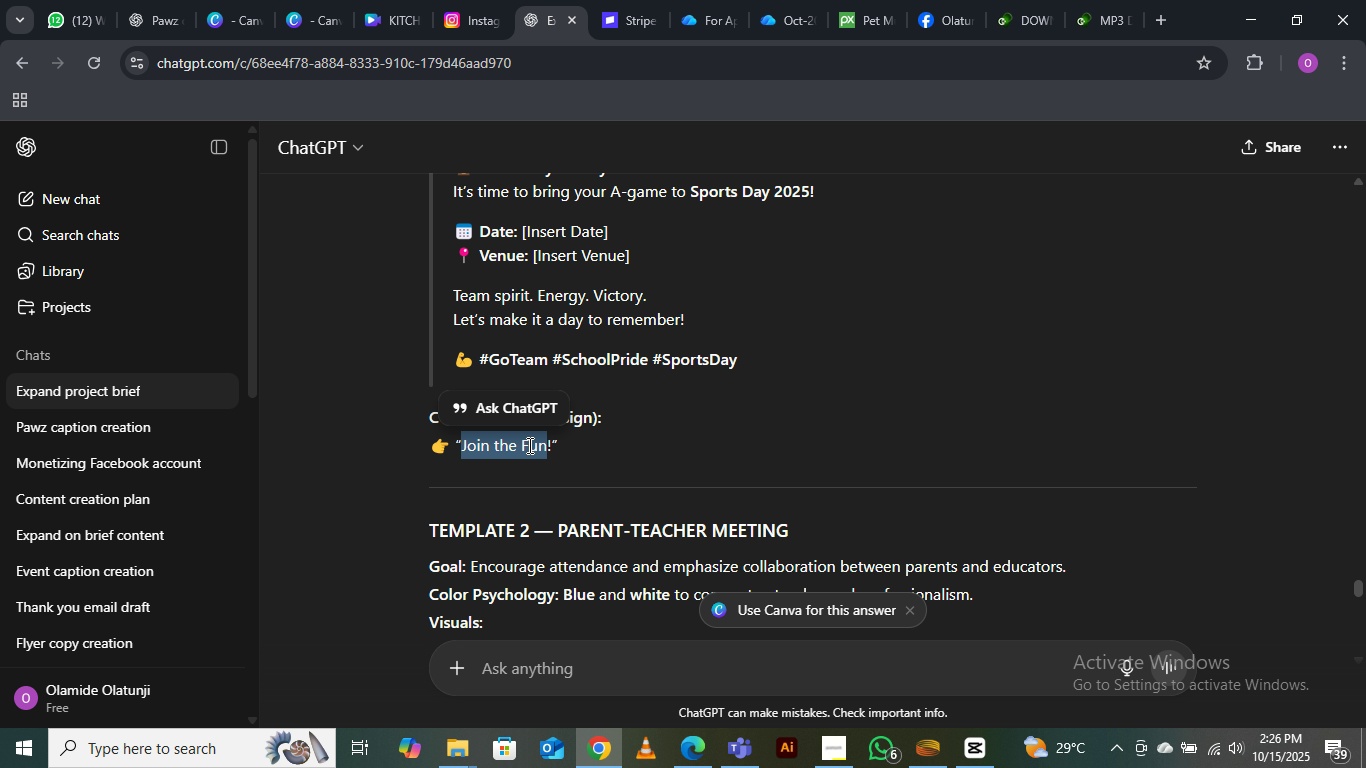 
right_click([528, 445])
 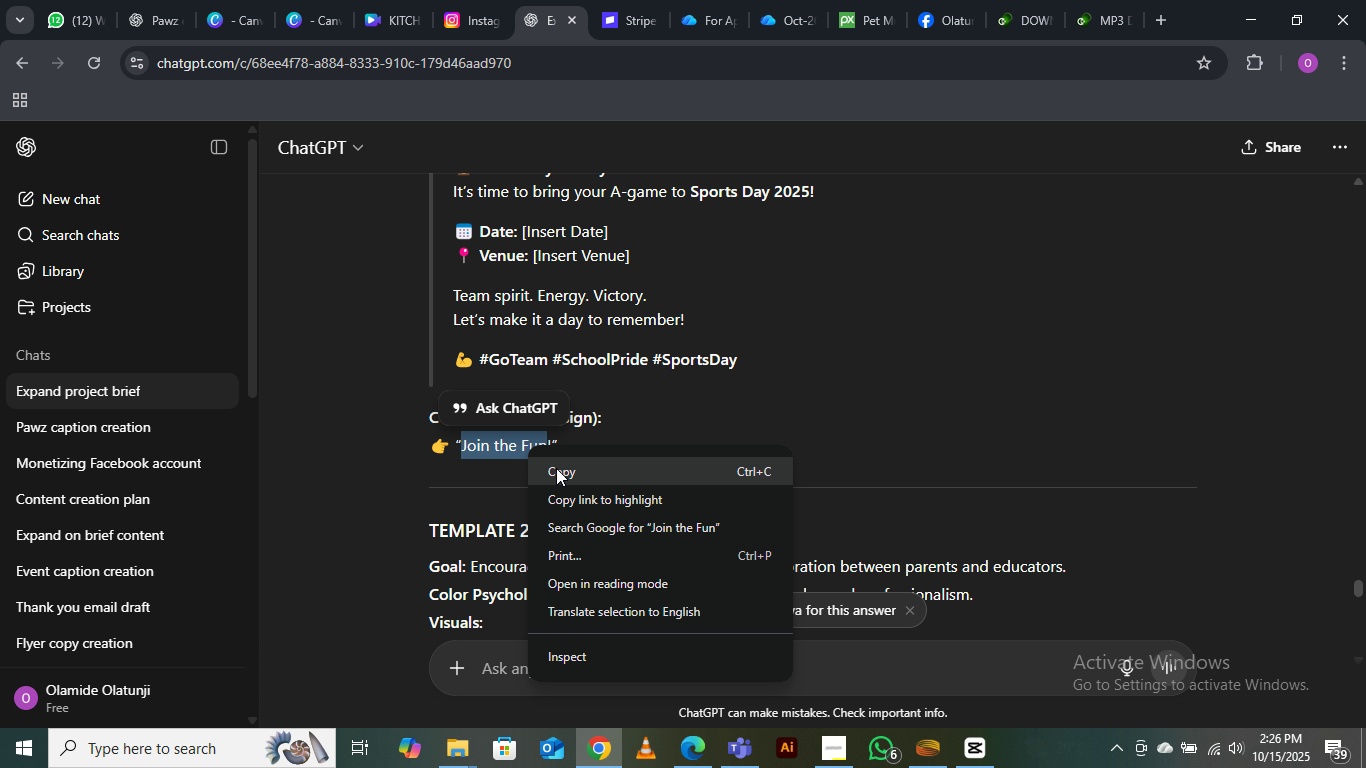 
left_click([556, 469])
 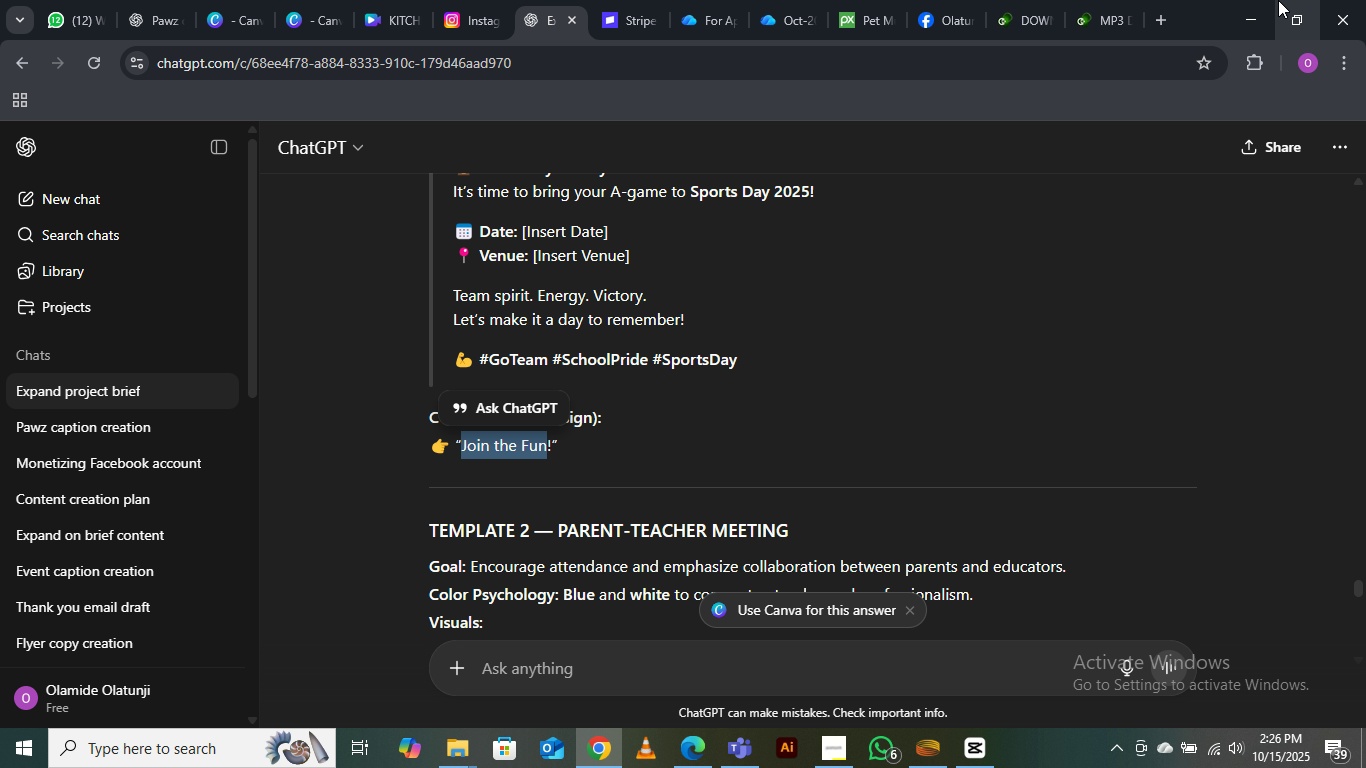 
left_click([1242, 11])
 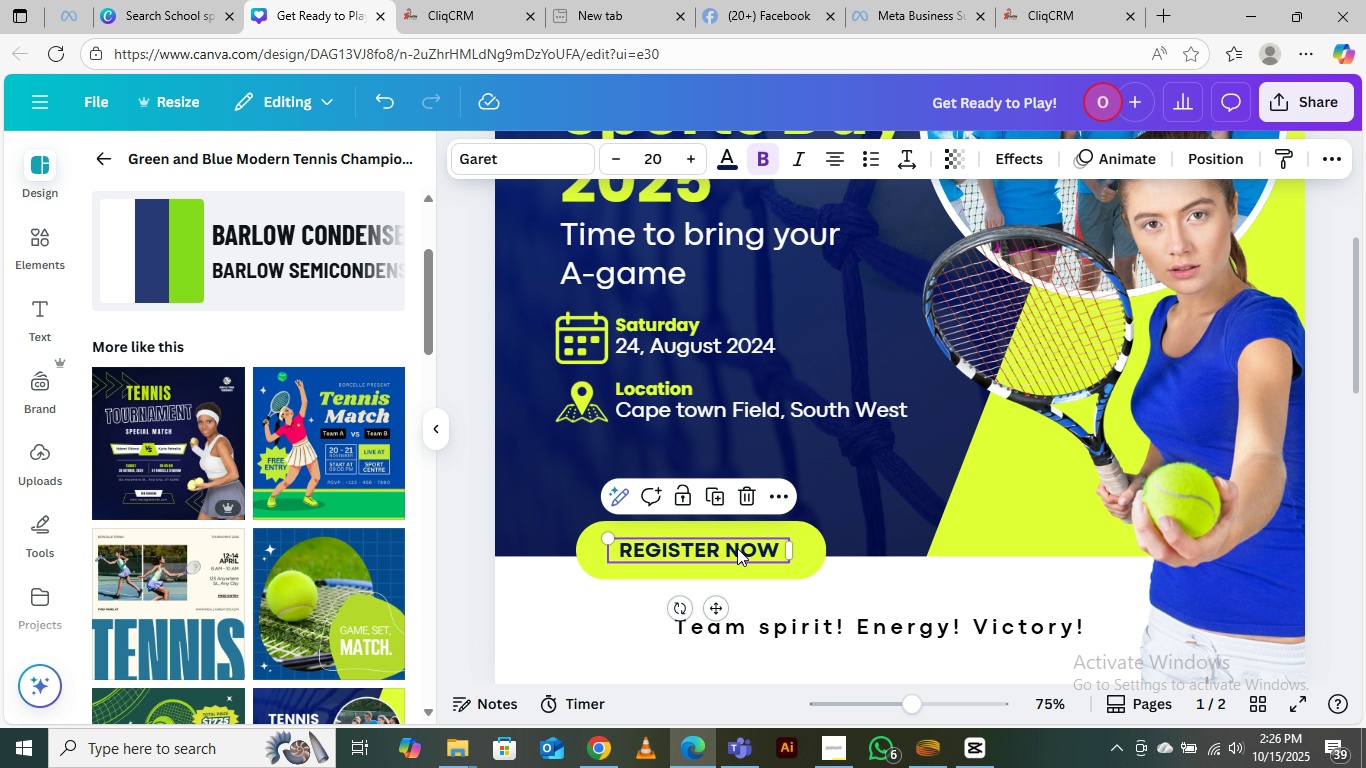 
double_click([737, 548])
 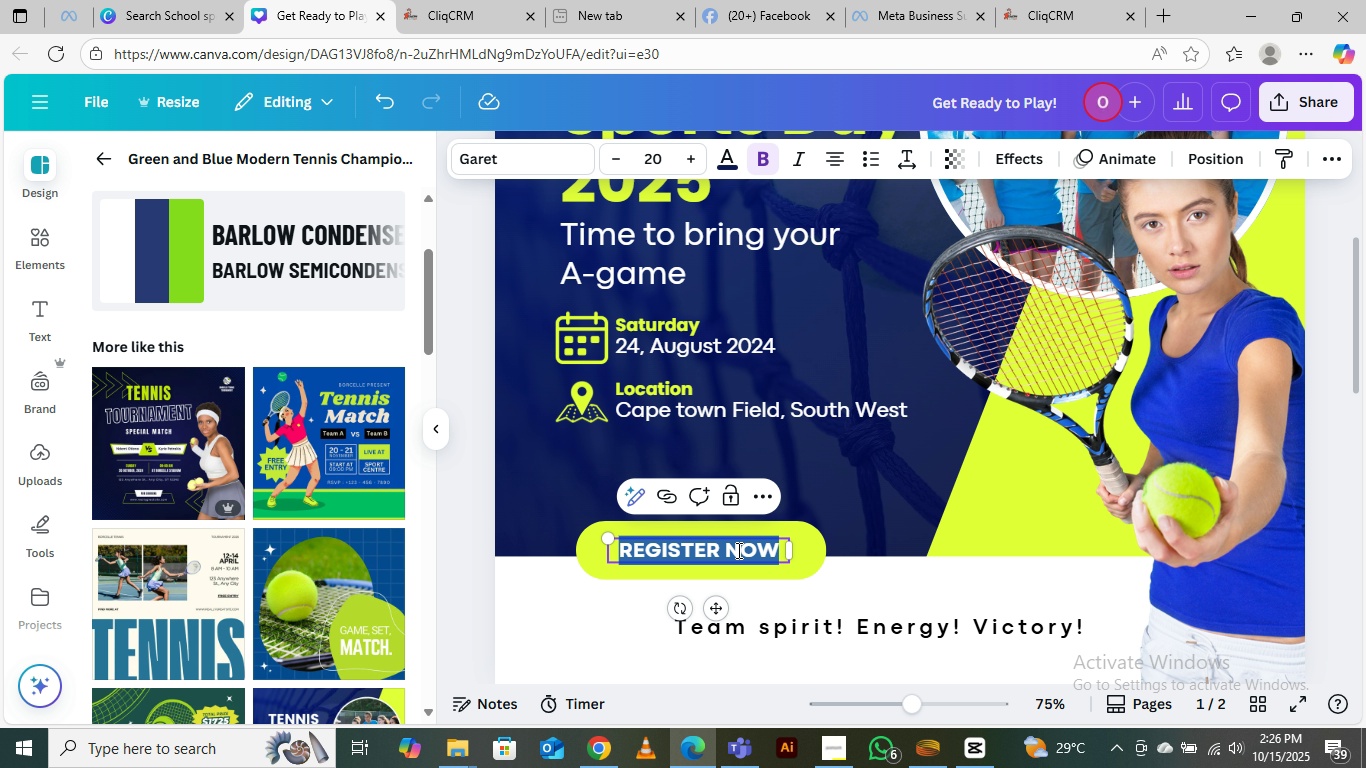 
key(Control+V)
 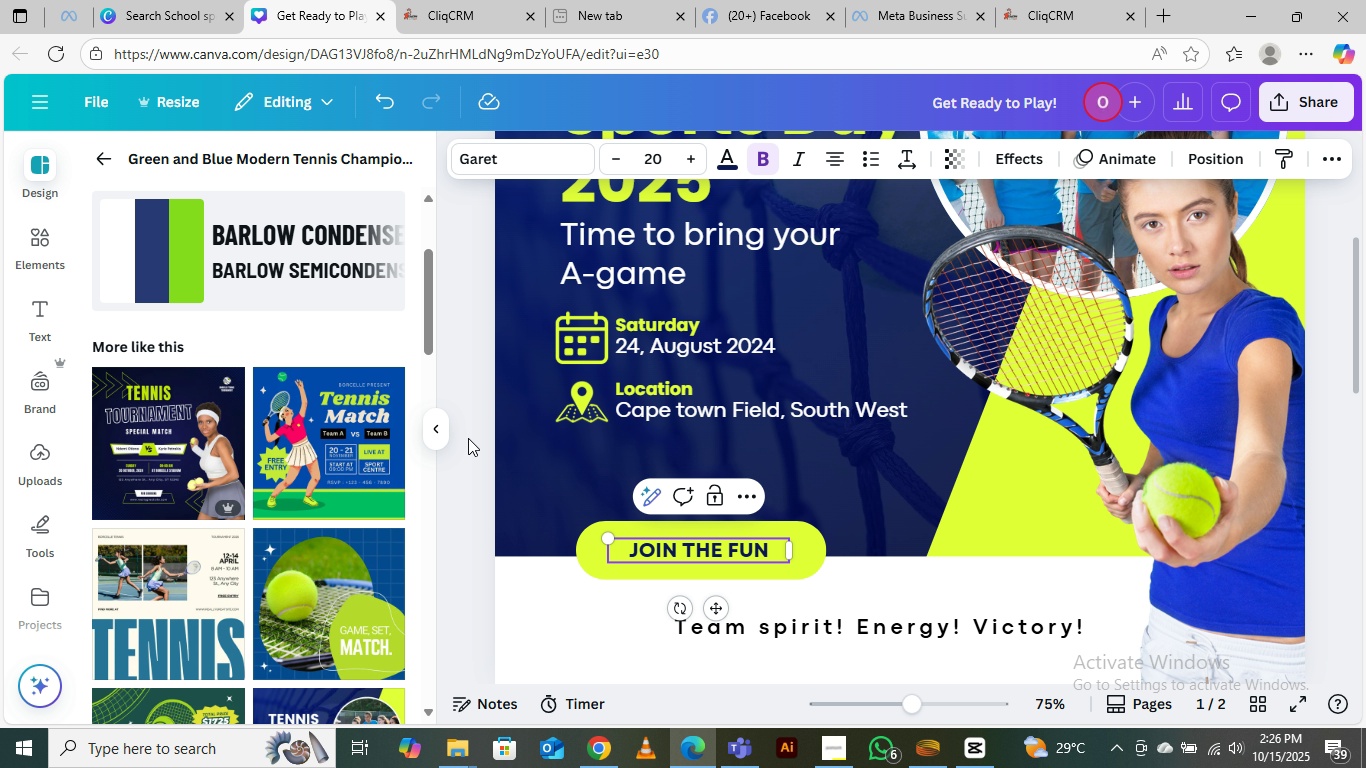 
left_click([468, 438])
 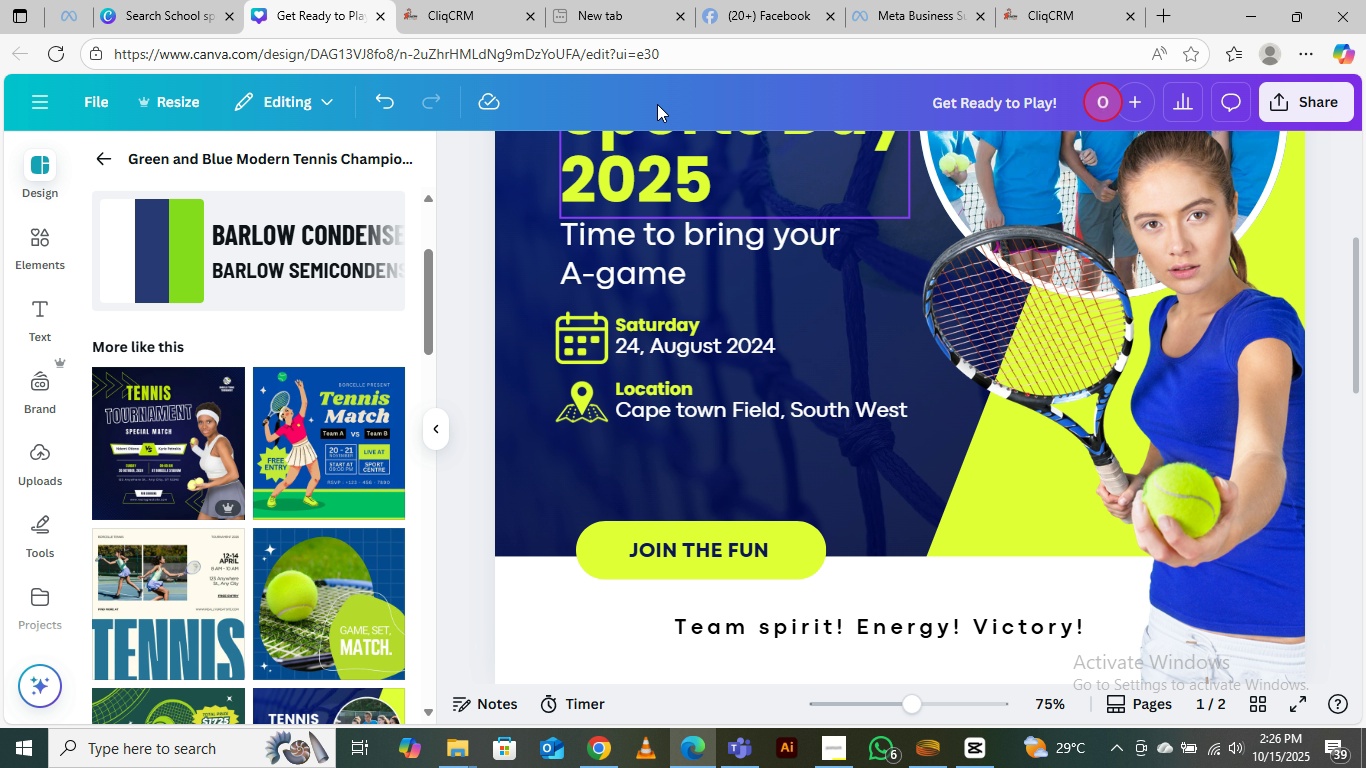 
wait(6.17)
 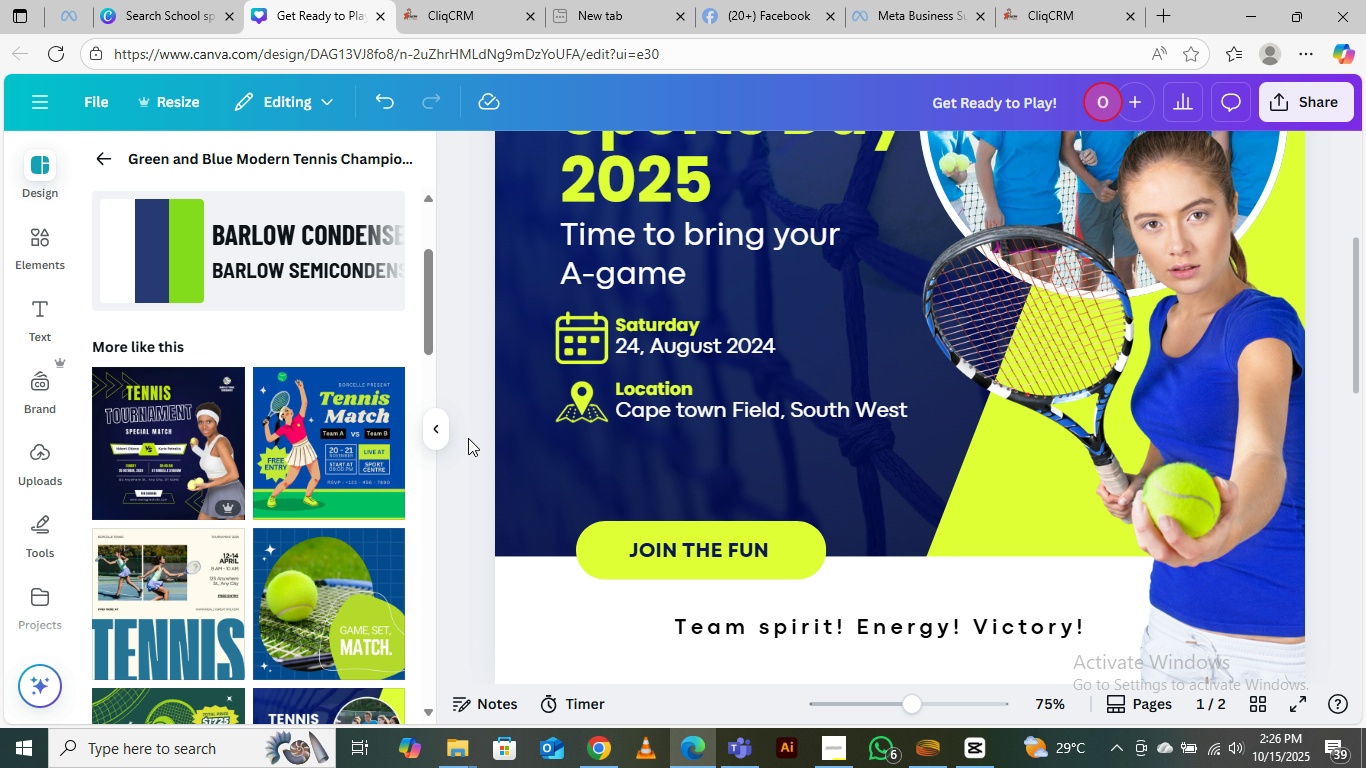 
left_click([98, 159])
 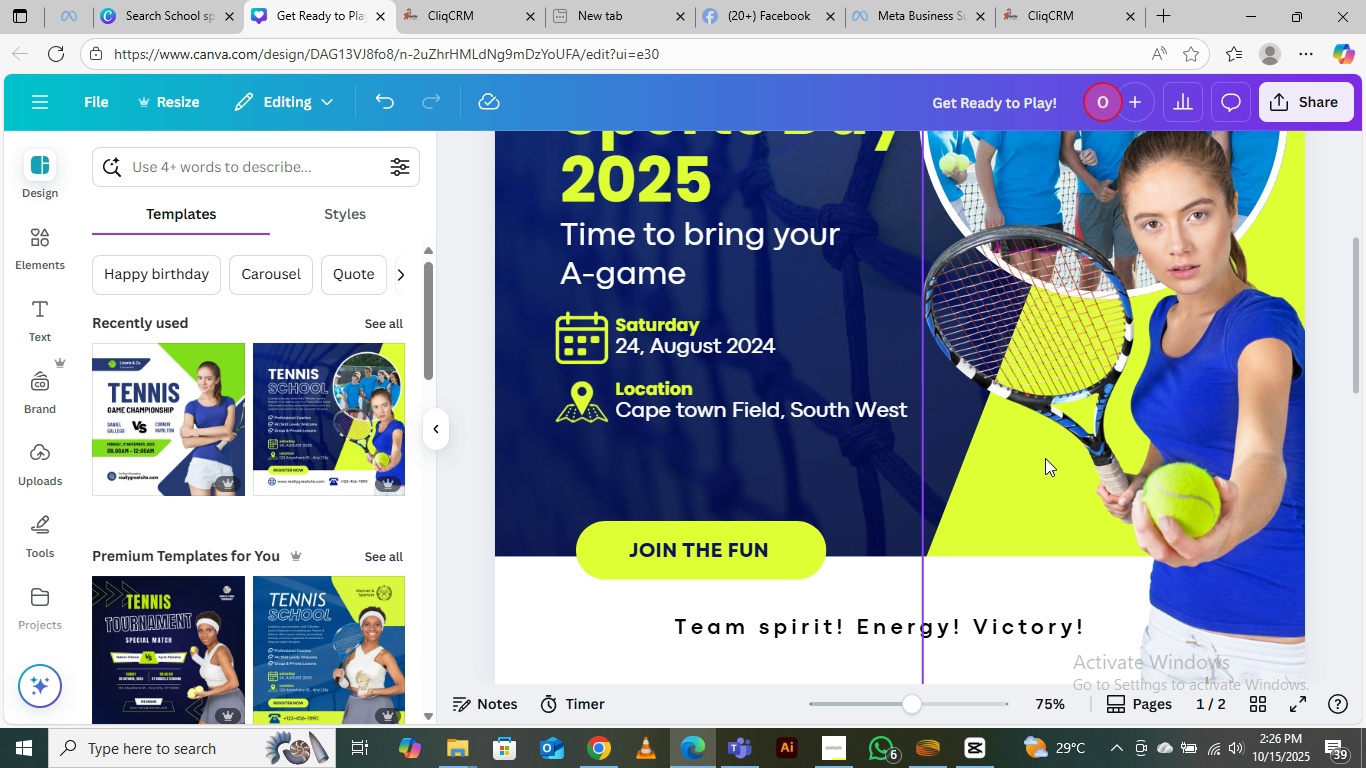 
scroll: coordinate [1045, 457], scroll_direction: up, amount: 4.0
 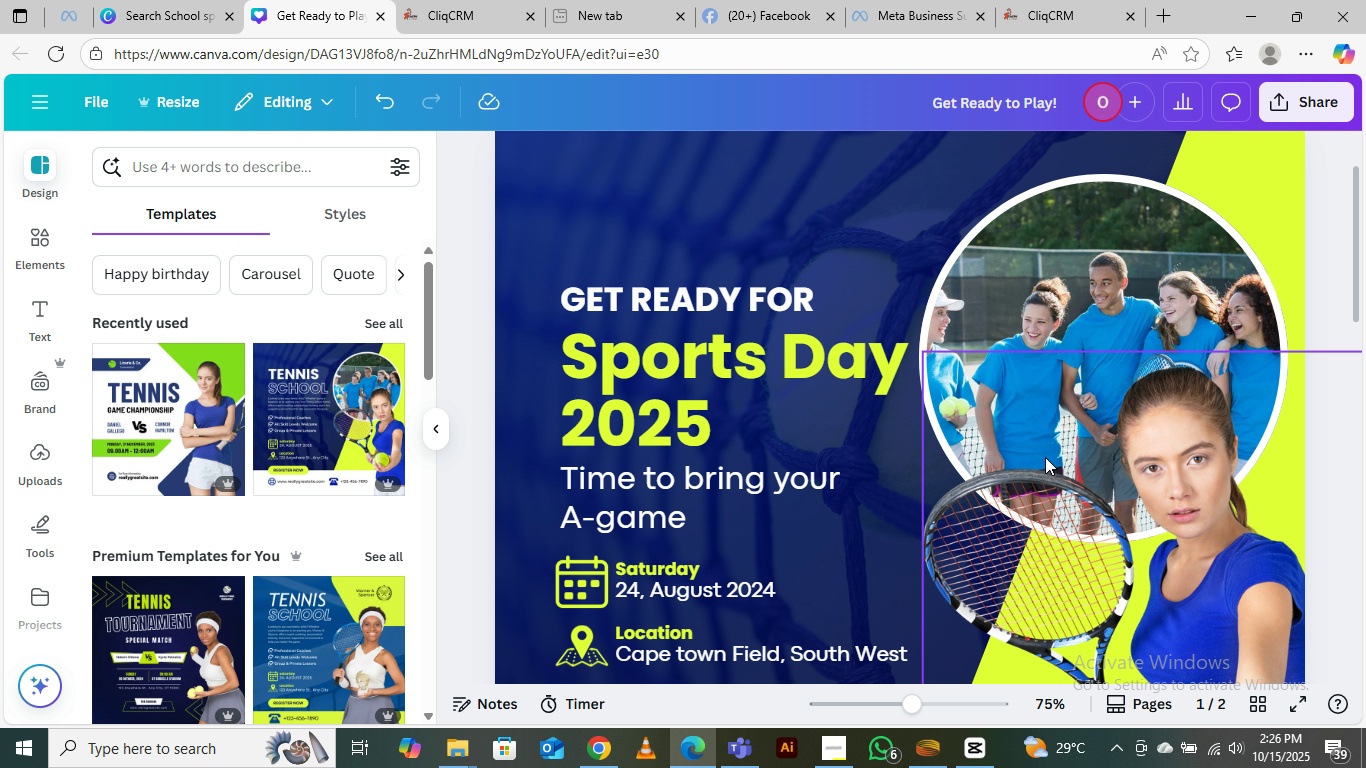 
key(Control+Minus)
 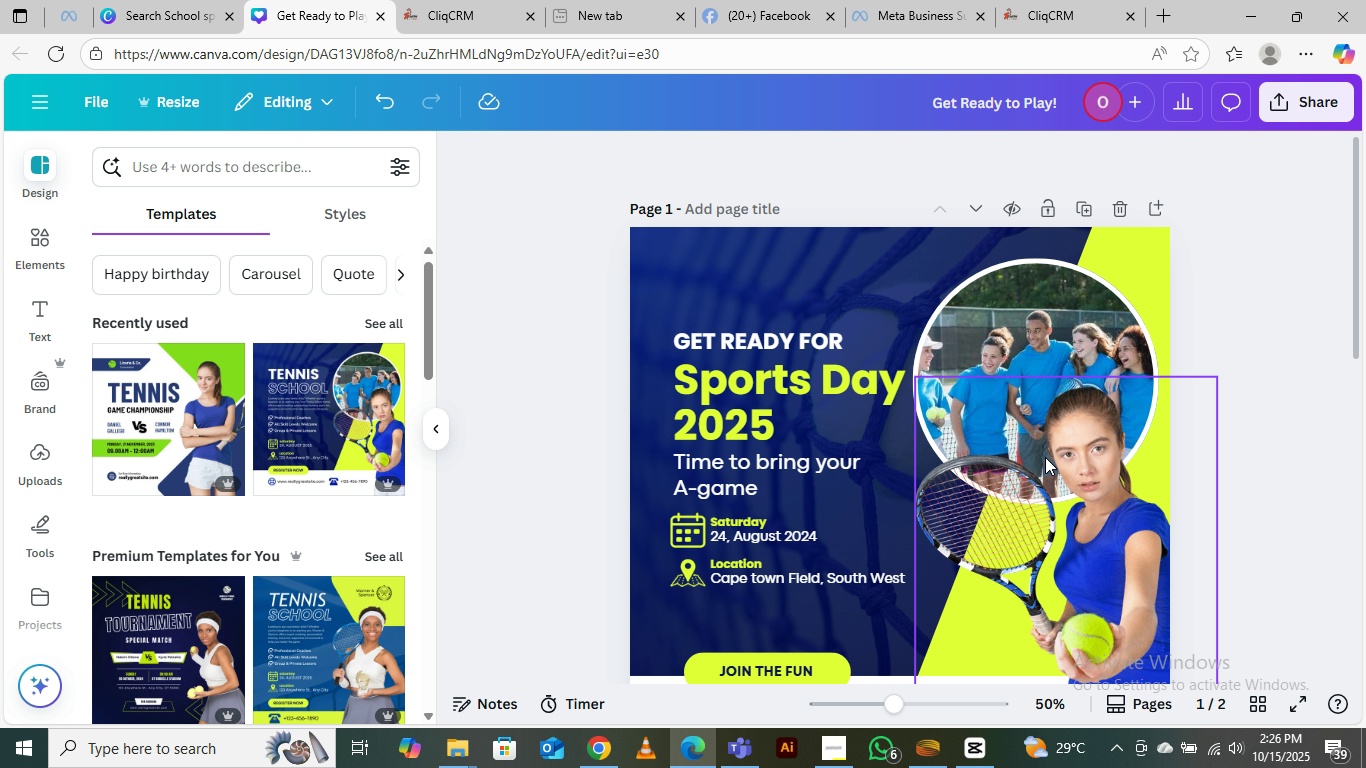 
key(Control+Minus)
 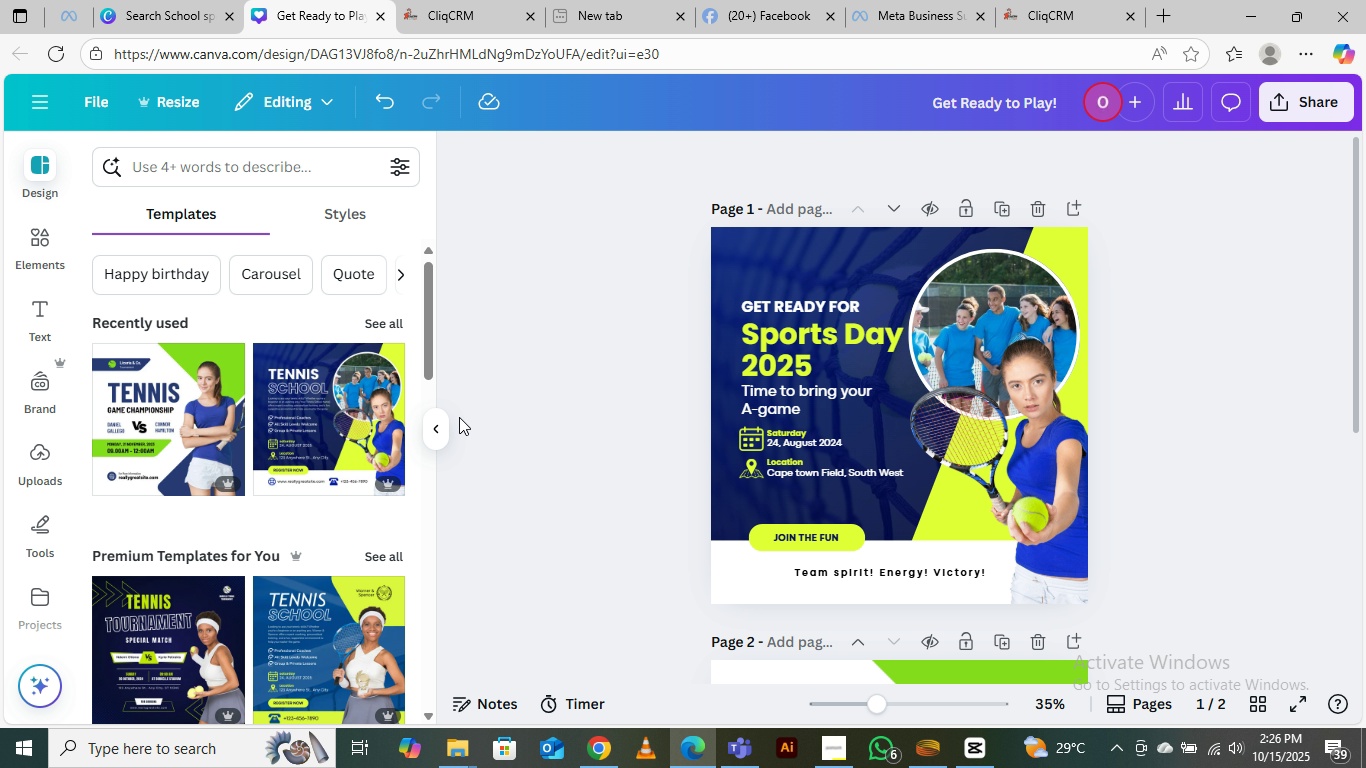 
scroll: coordinate [909, 513], scroll_direction: down, amount: 9.0
 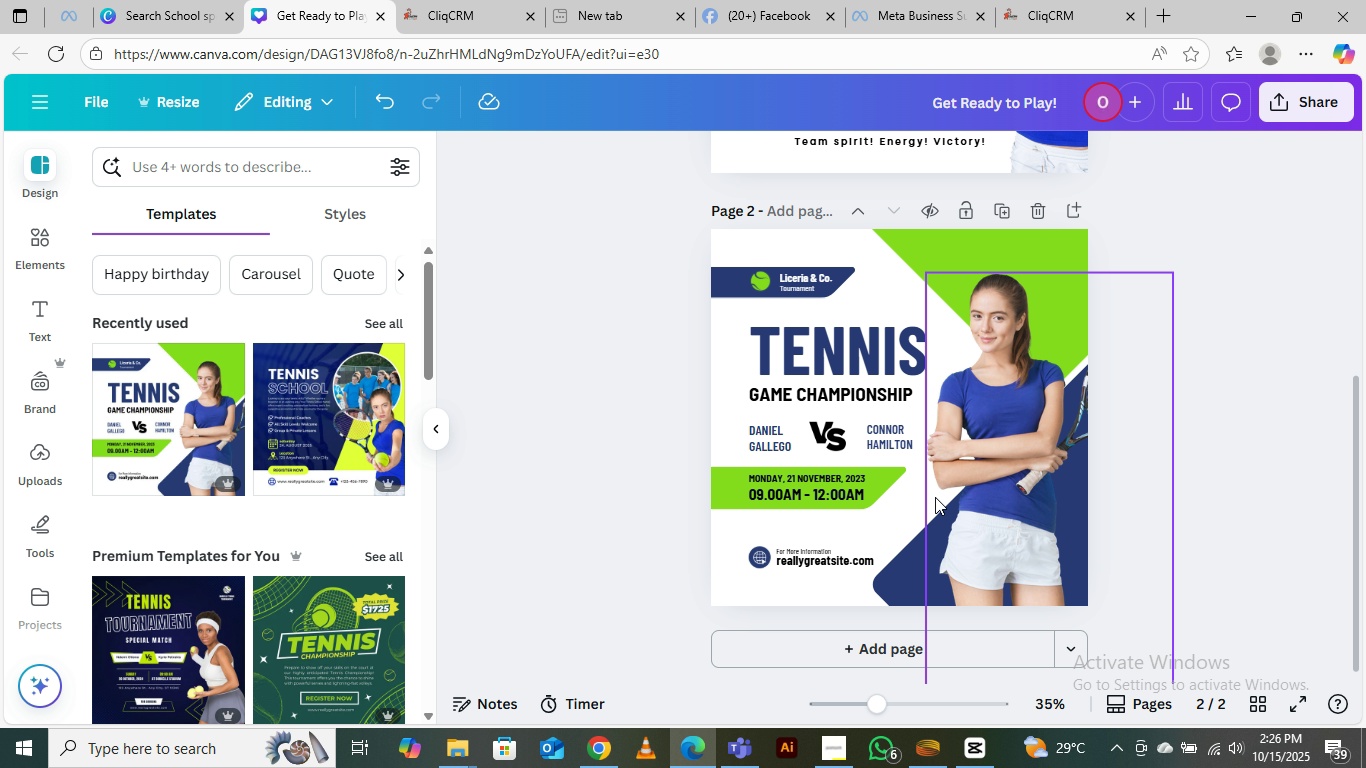 
wait(5.51)
 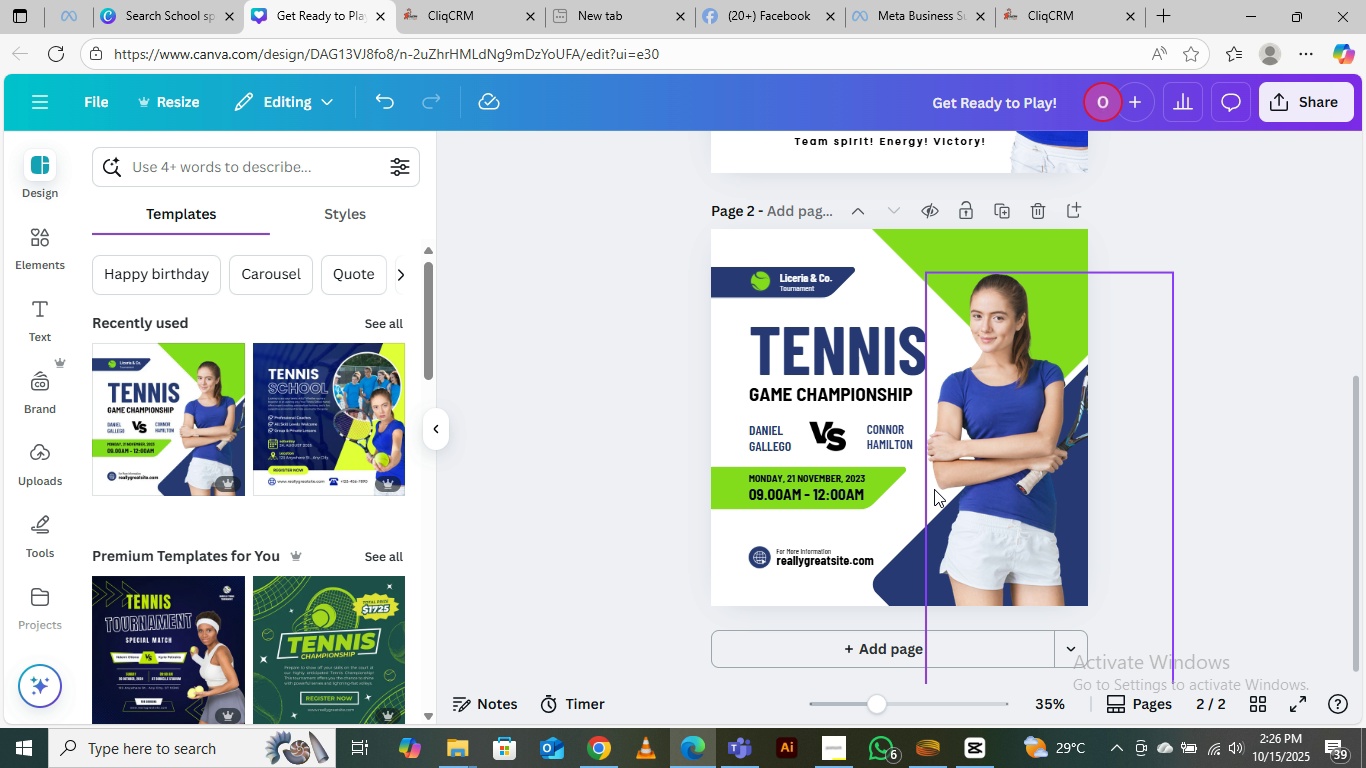 
scroll: coordinate [1015, 385], scroll_direction: up, amount: 5.0
 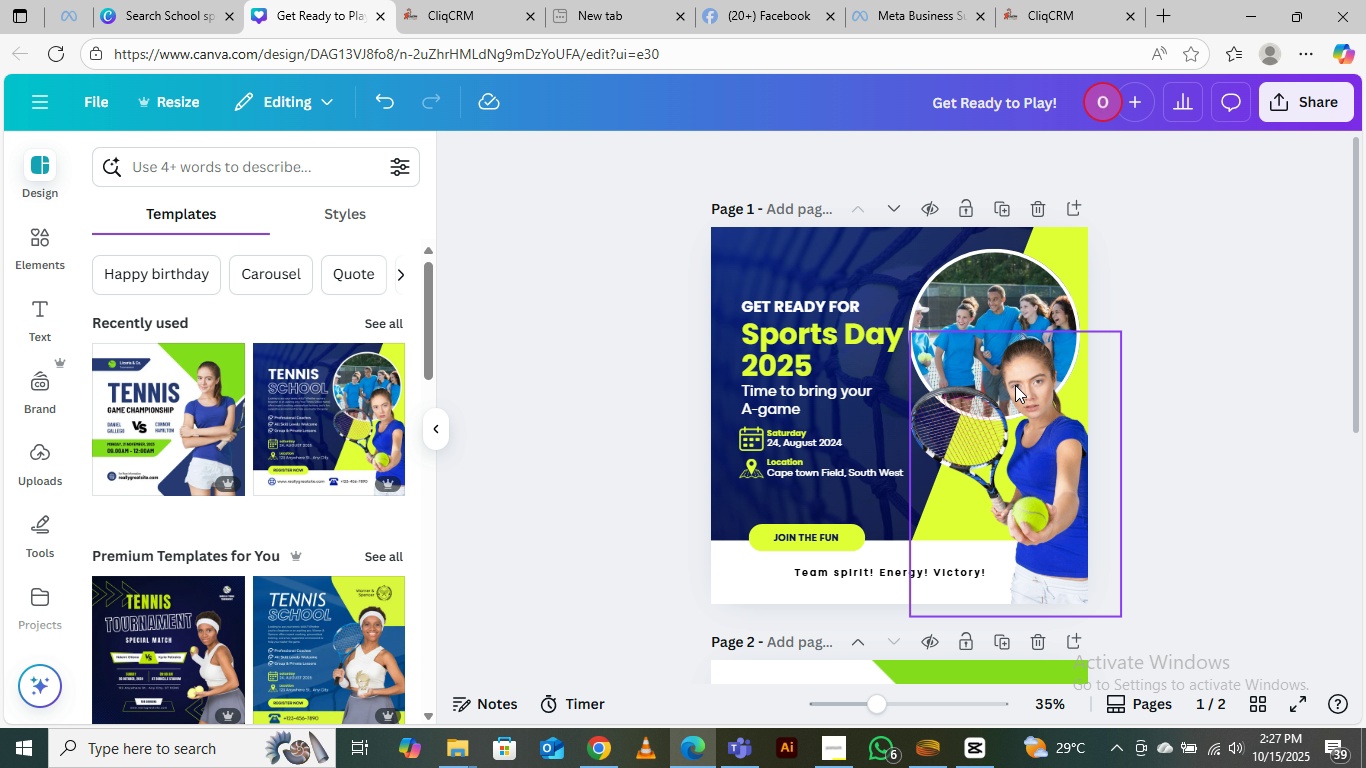 
scroll: coordinate [1015, 385], scroll_direction: down, amount: 1.0
 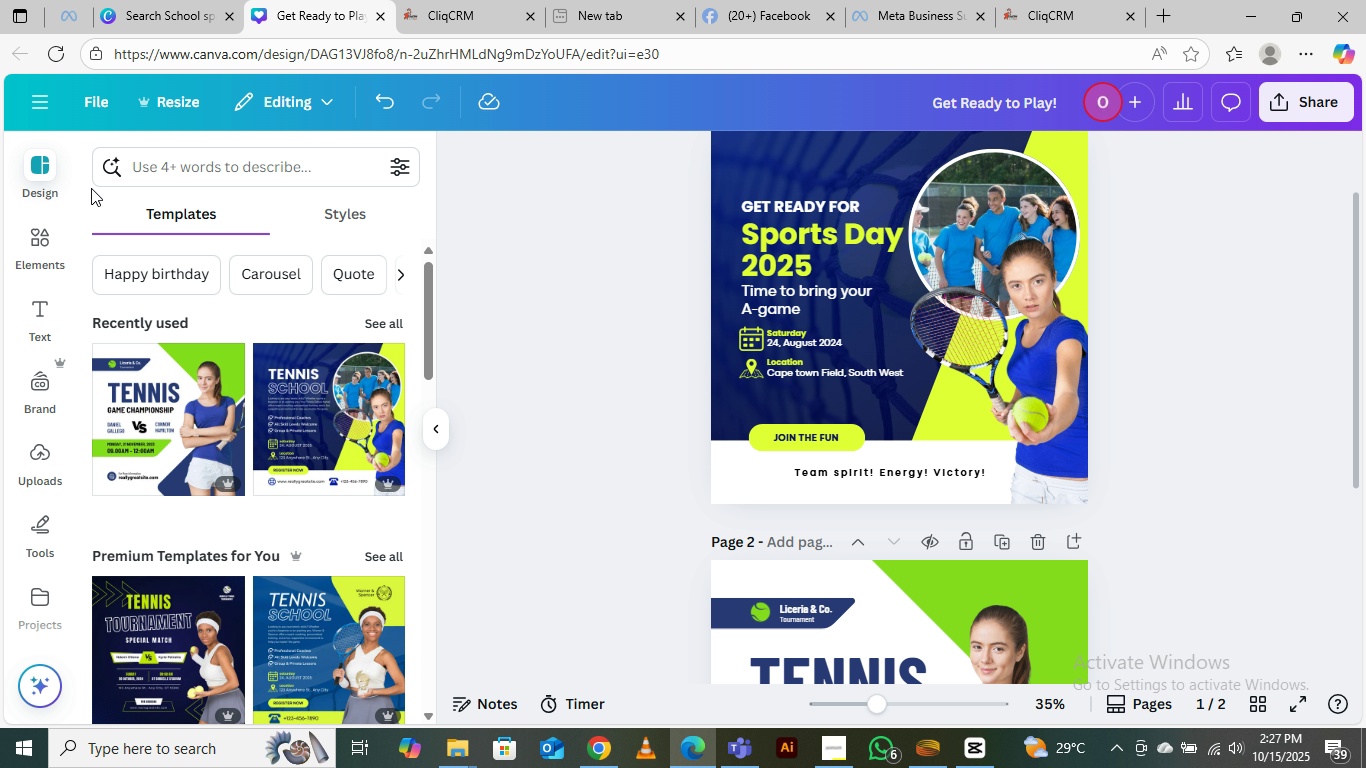 
wait(5.01)
 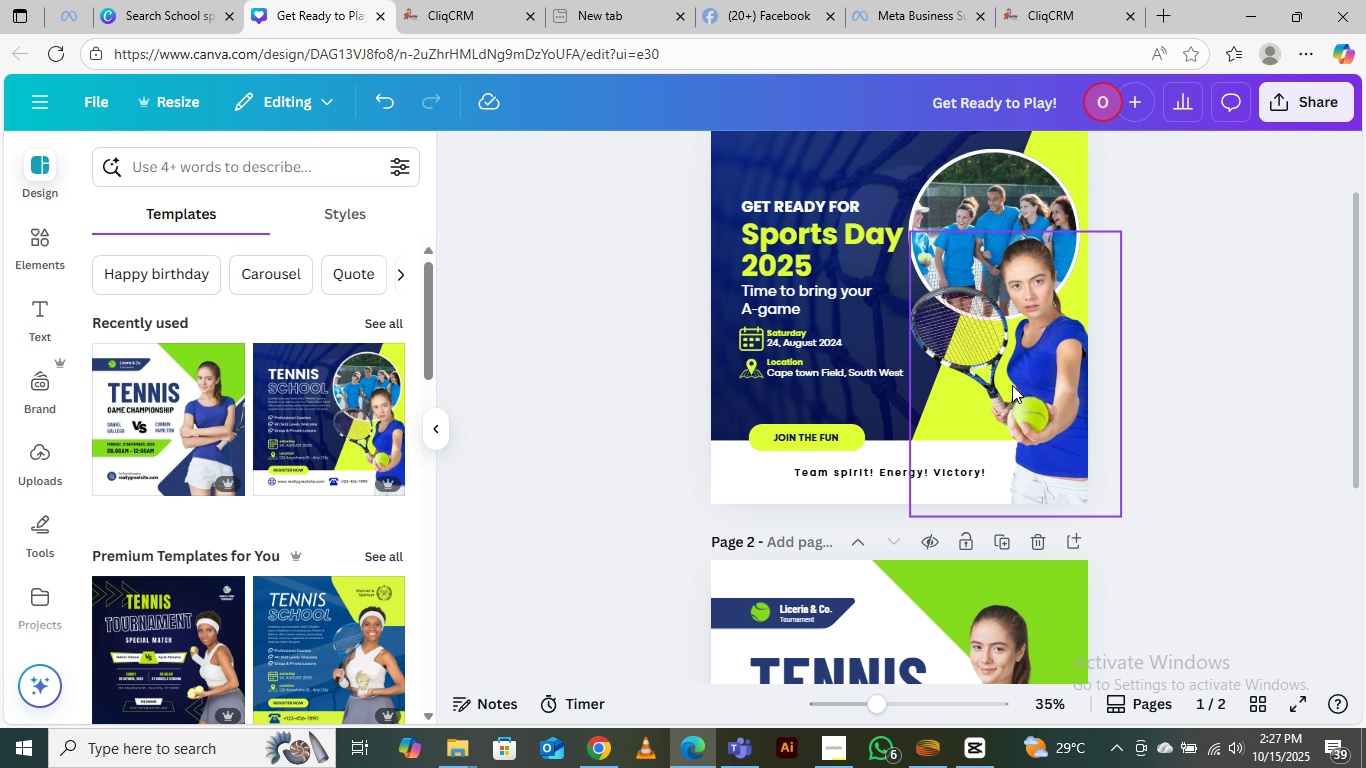 
left_click([40, 237])
 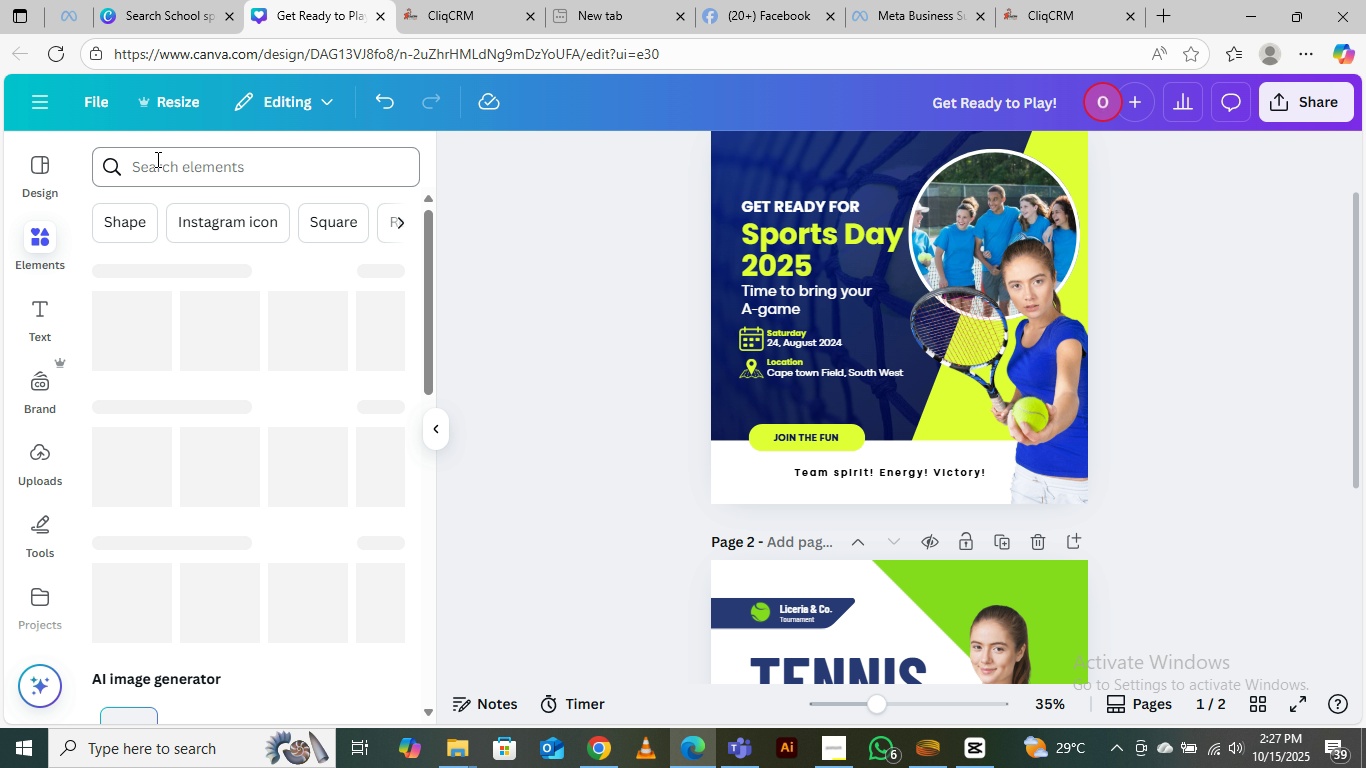 
left_click([156, 159])
 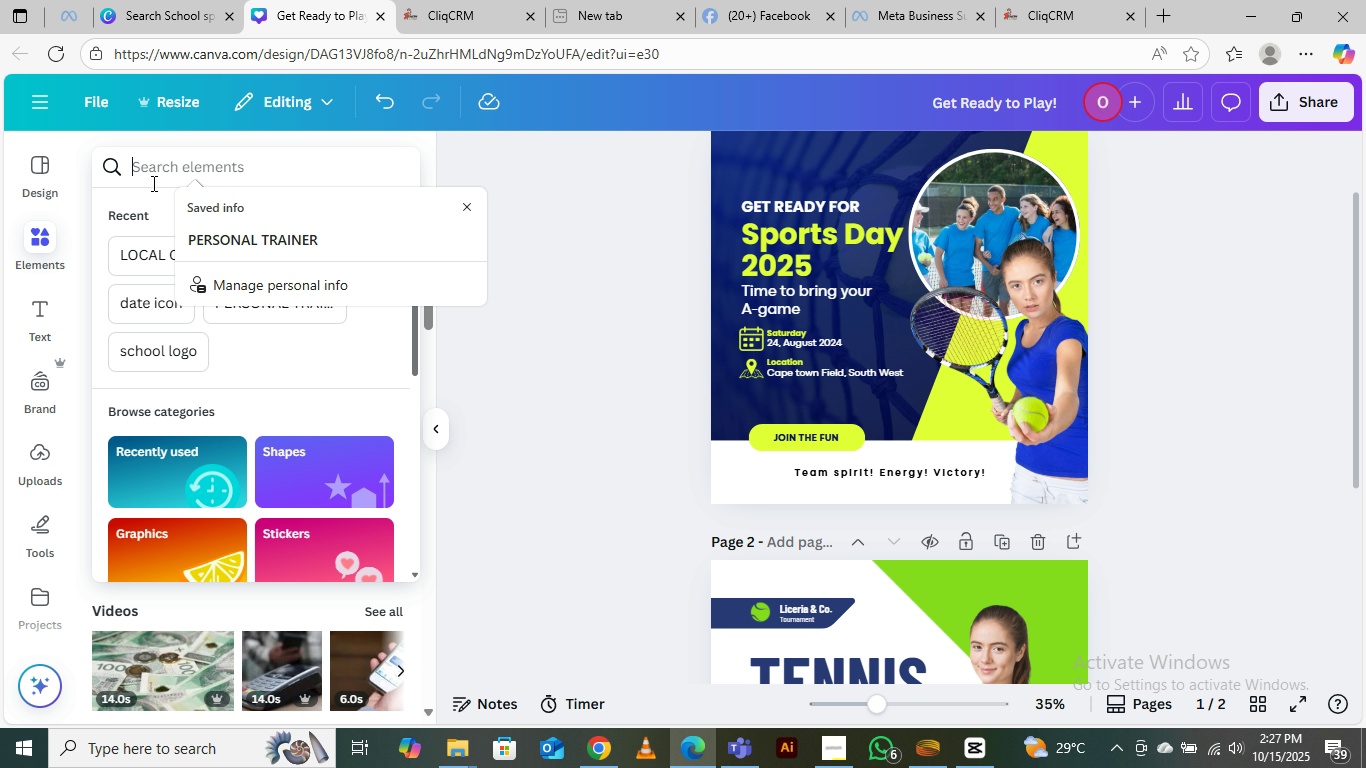 
type(school sport)
 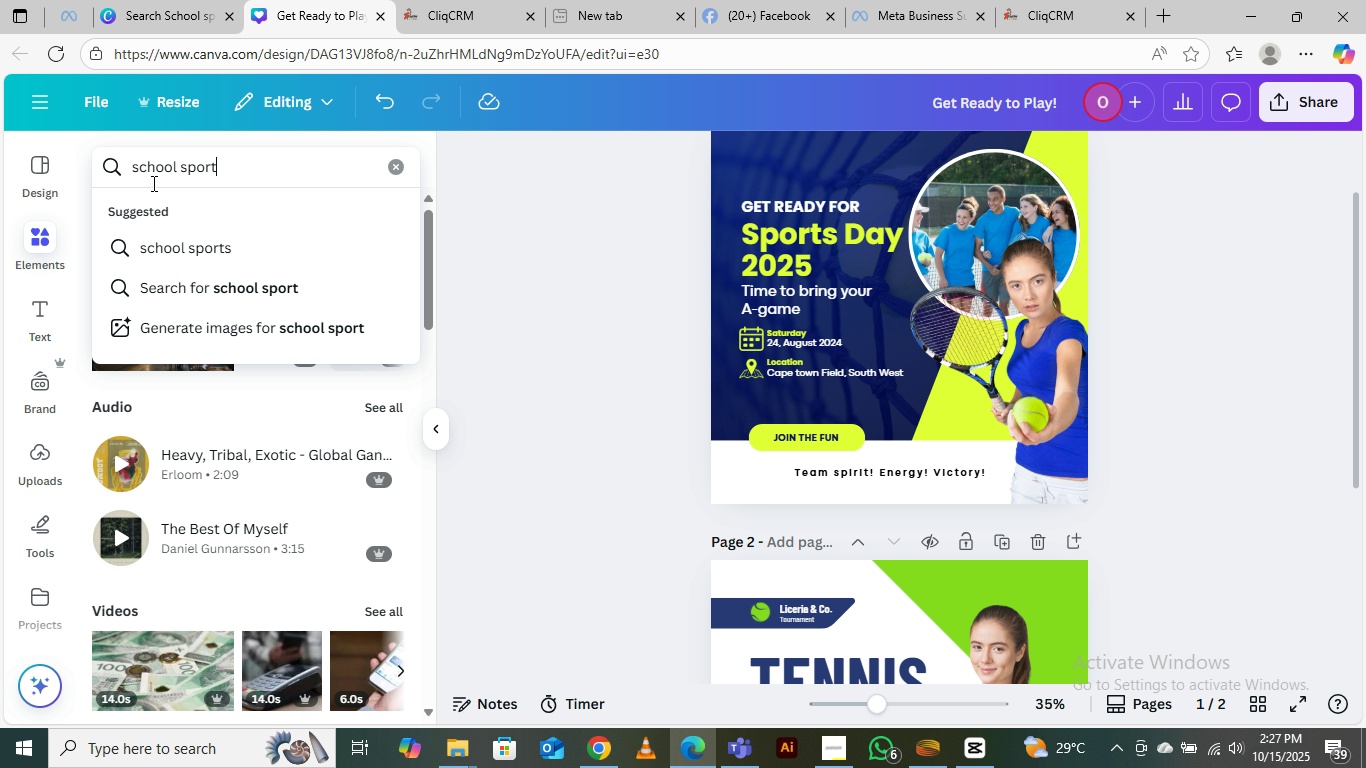 
key(Enter)
 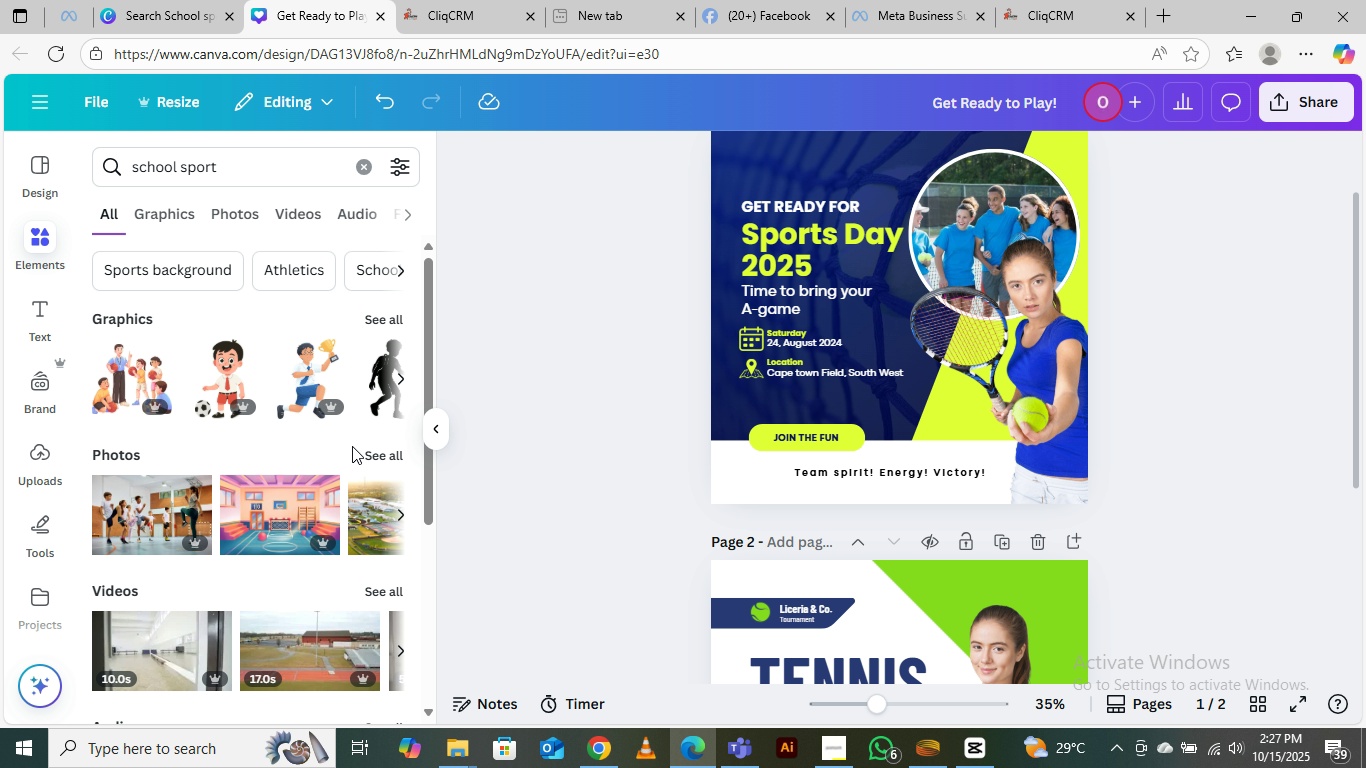 
left_click([363, 453])
 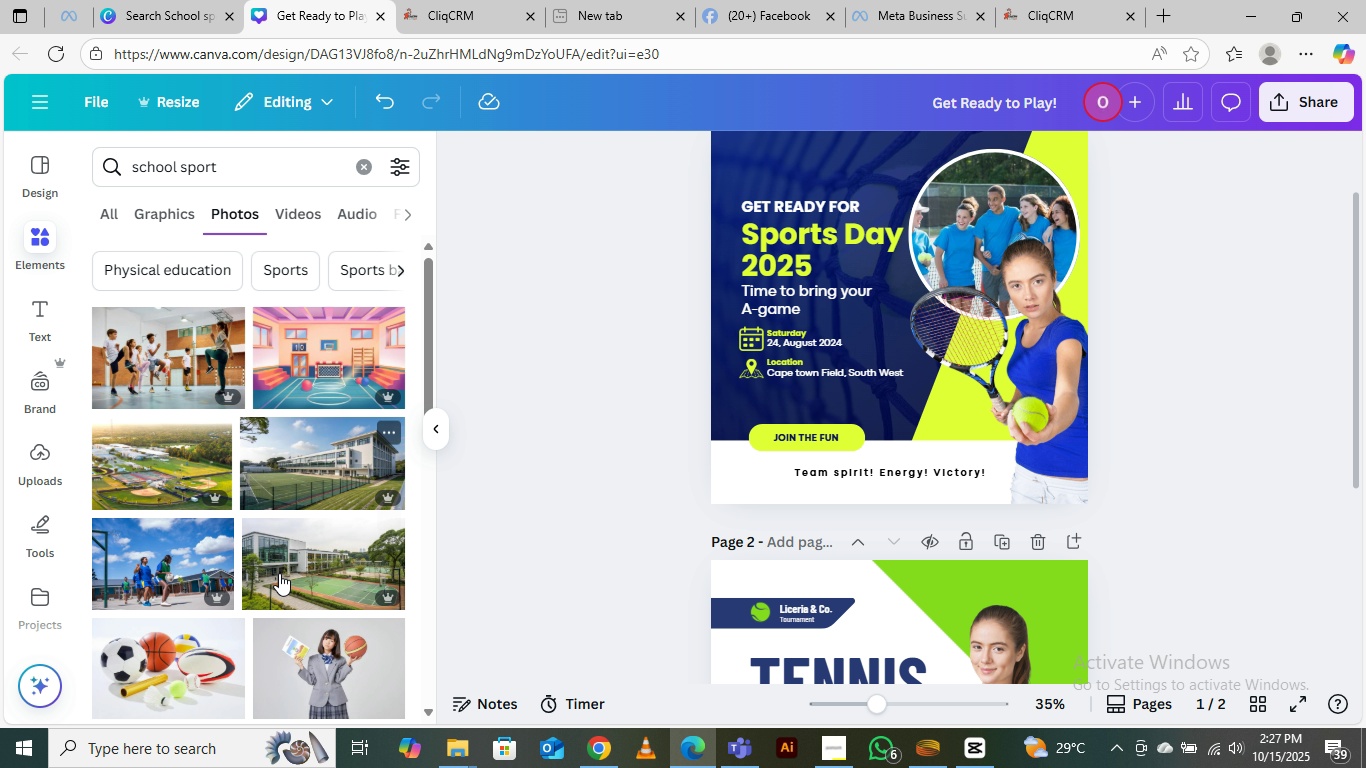 
scroll: coordinate [284, 599], scroll_direction: down, amount: 2.0
 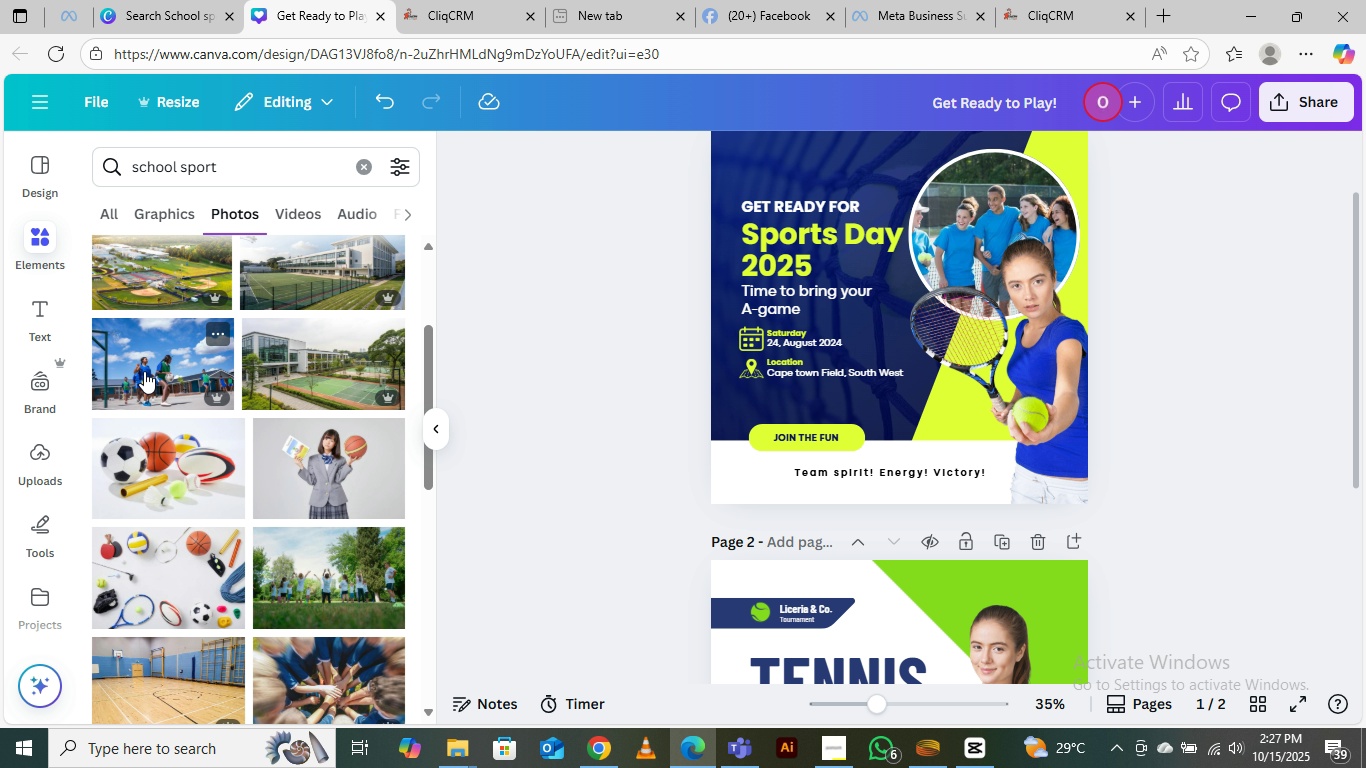 
left_click_drag(start_coordinate=[153, 369], to_coordinate=[975, 208])
 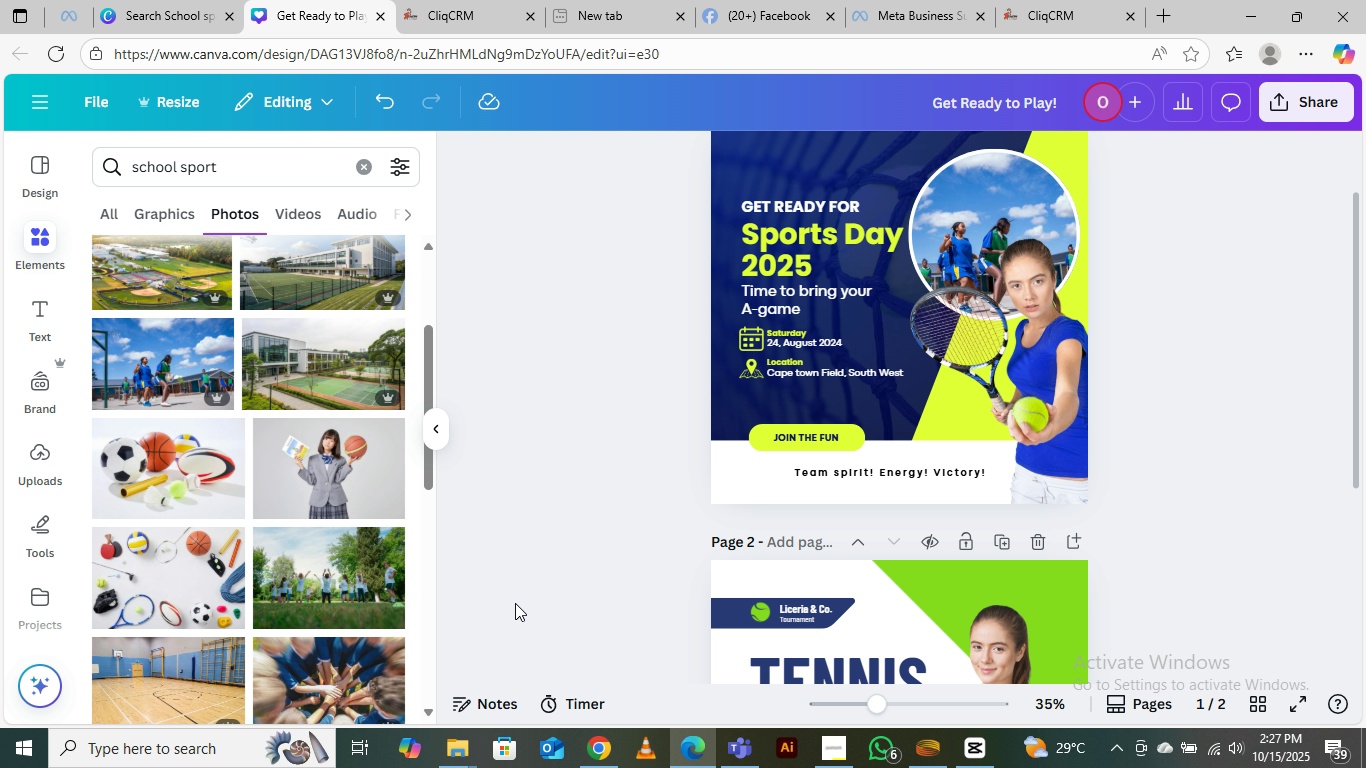 
key(Control+Z)
 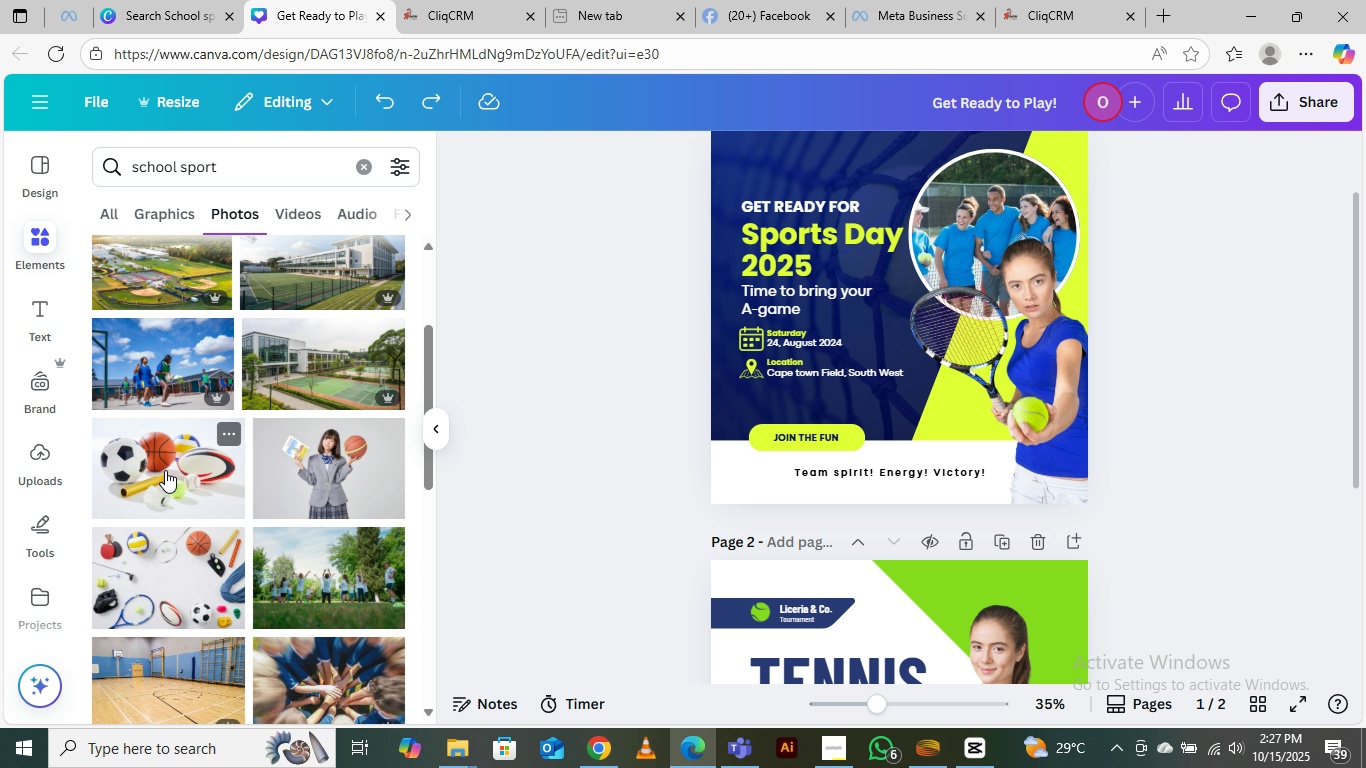 
scroll: coordinate [285, 450], scroll_direction: down, amount: 17.0
 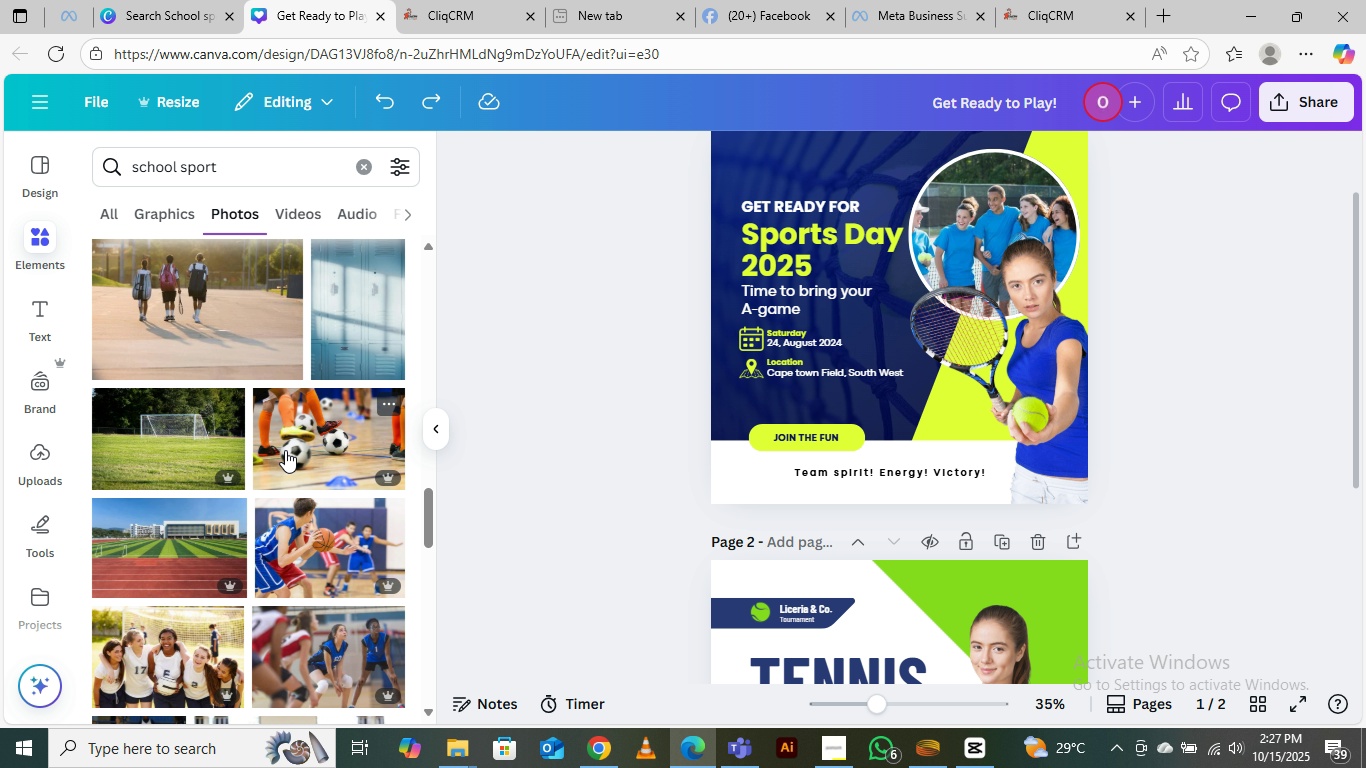 
scroll: coordinate [285, 450], scroll_direction: down, amount: 5.0
 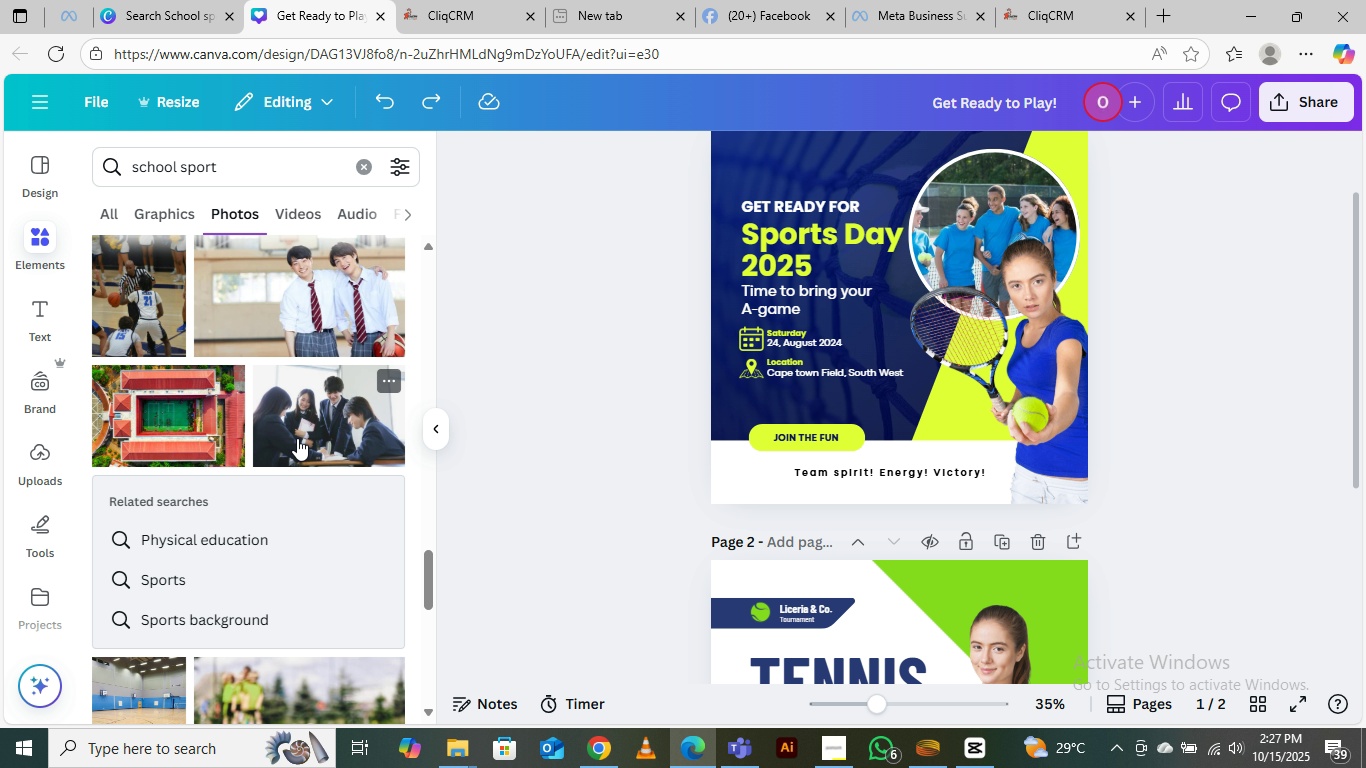 
scroll: coordinate [297, 438], scroll_direction: up, amount: 11.0
 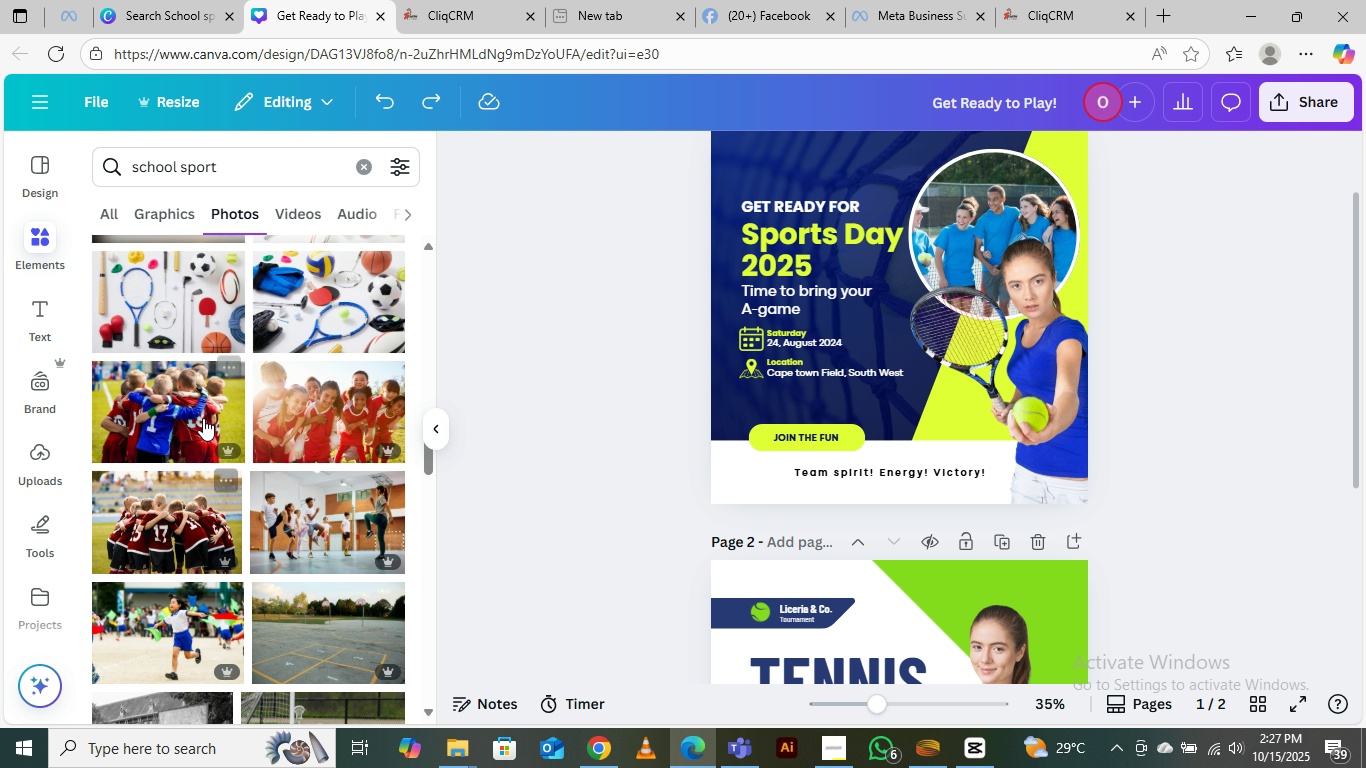 
left_click_drag(start_coordinate=[330, 406], to_coordinate=[941, 220])
 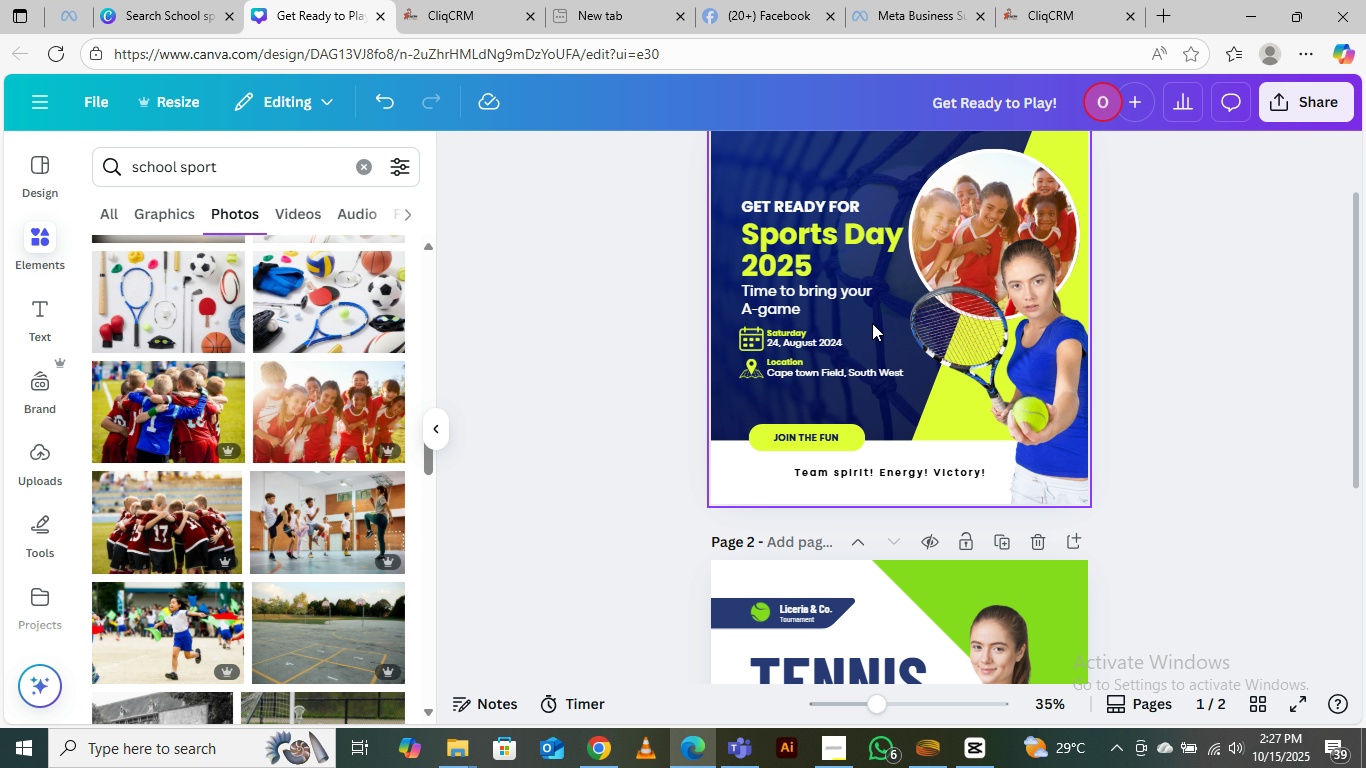 
scroll: coordinate [864, 355], scroll_direction: up, amount: 1.0
 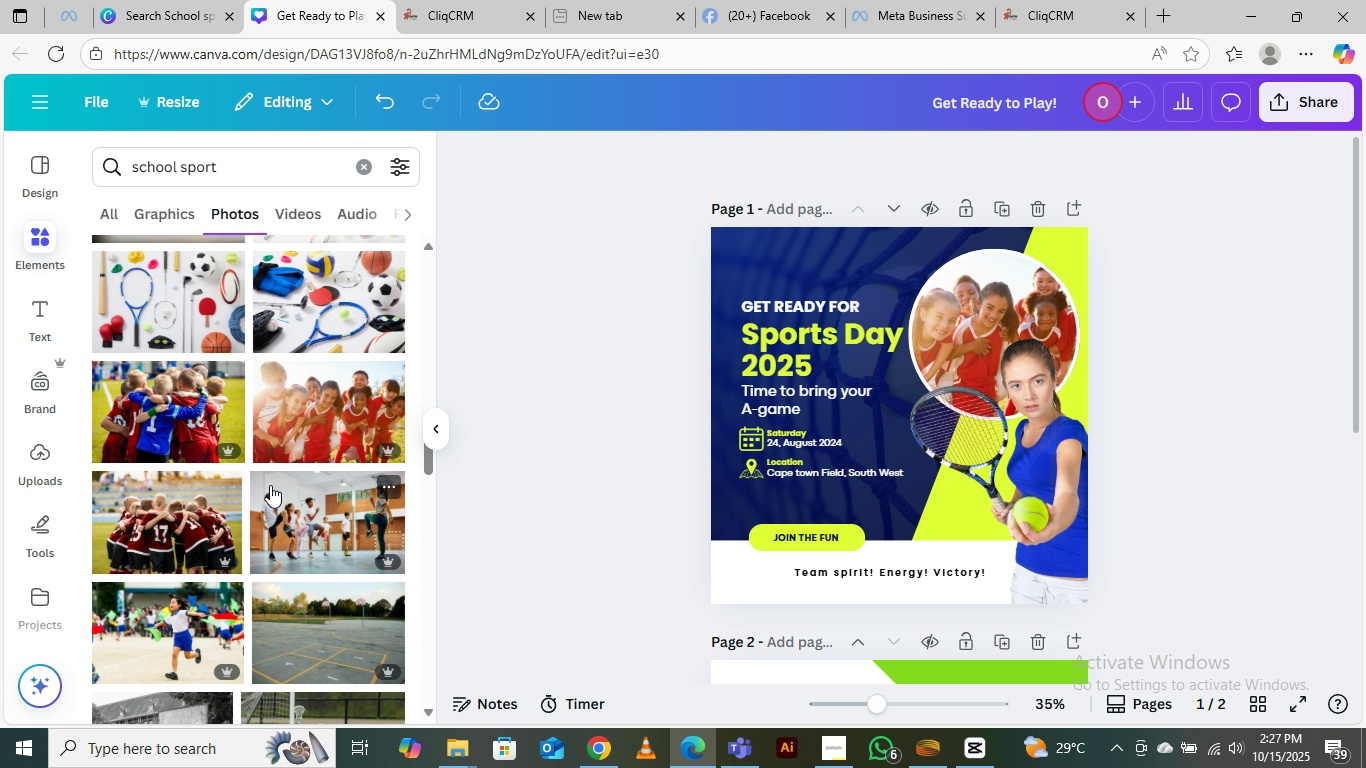 
scroll: coordinate [281, 451], scroll_direction: down, amount: 18.0
 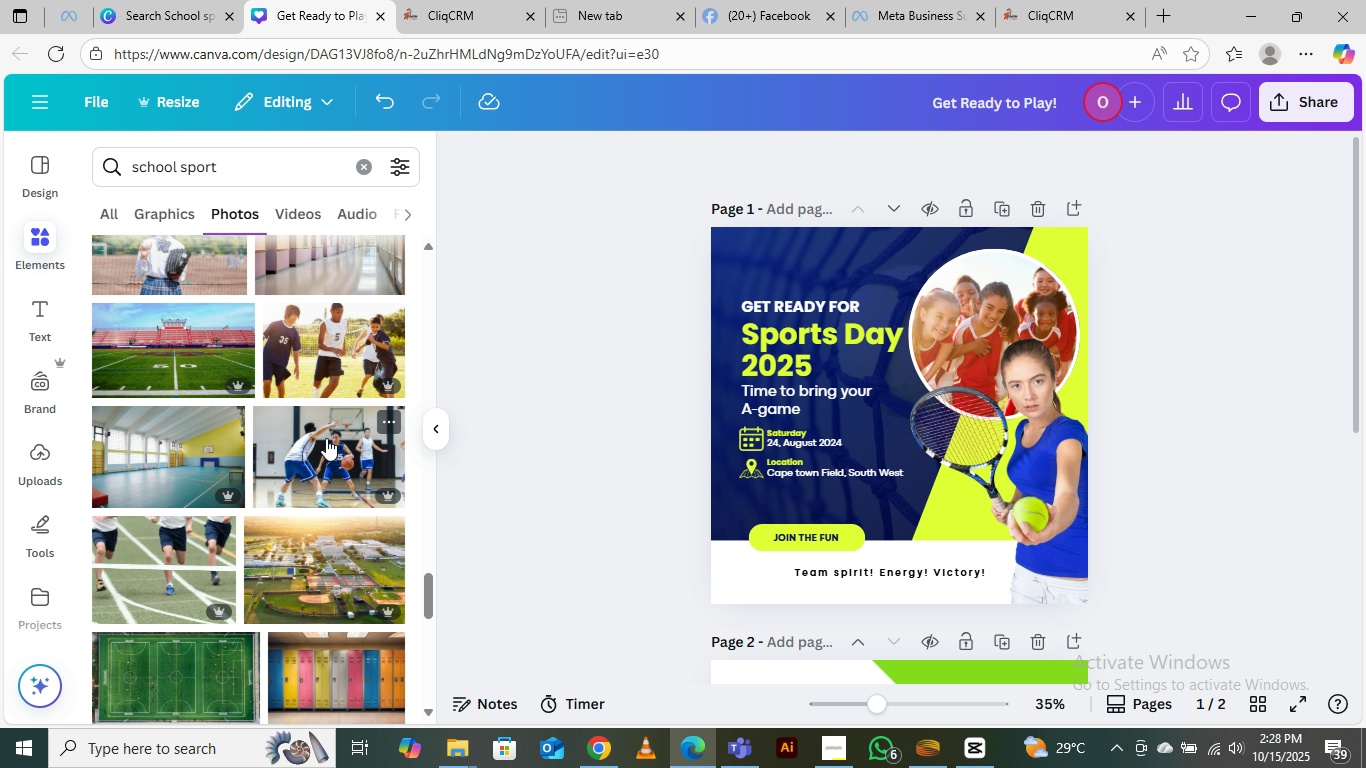 
left_click_drag(start_coordinate=[326, 435], to_coordinate=[954, 328])
 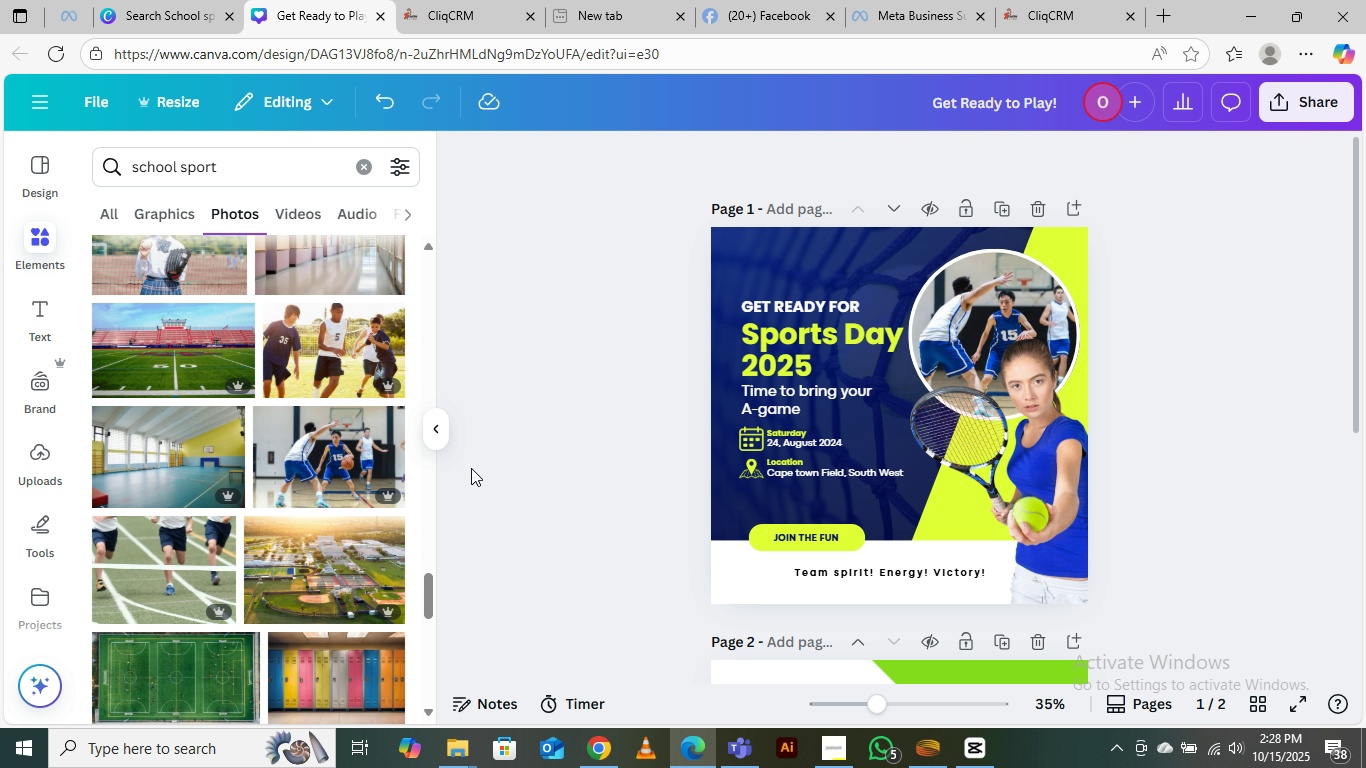 
wait(40.8)
 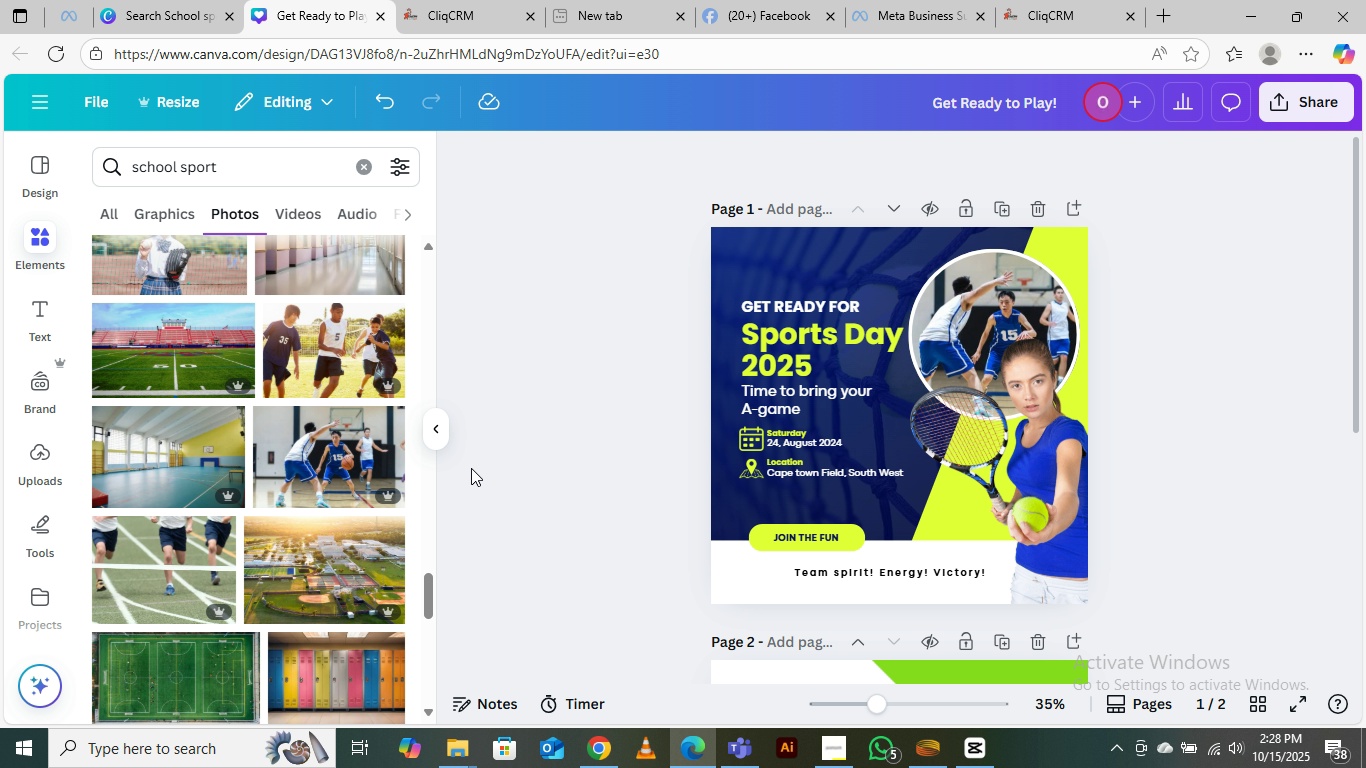 
scroll: coordinate [827, 472], scroll_direction: down, amount: 4.0
 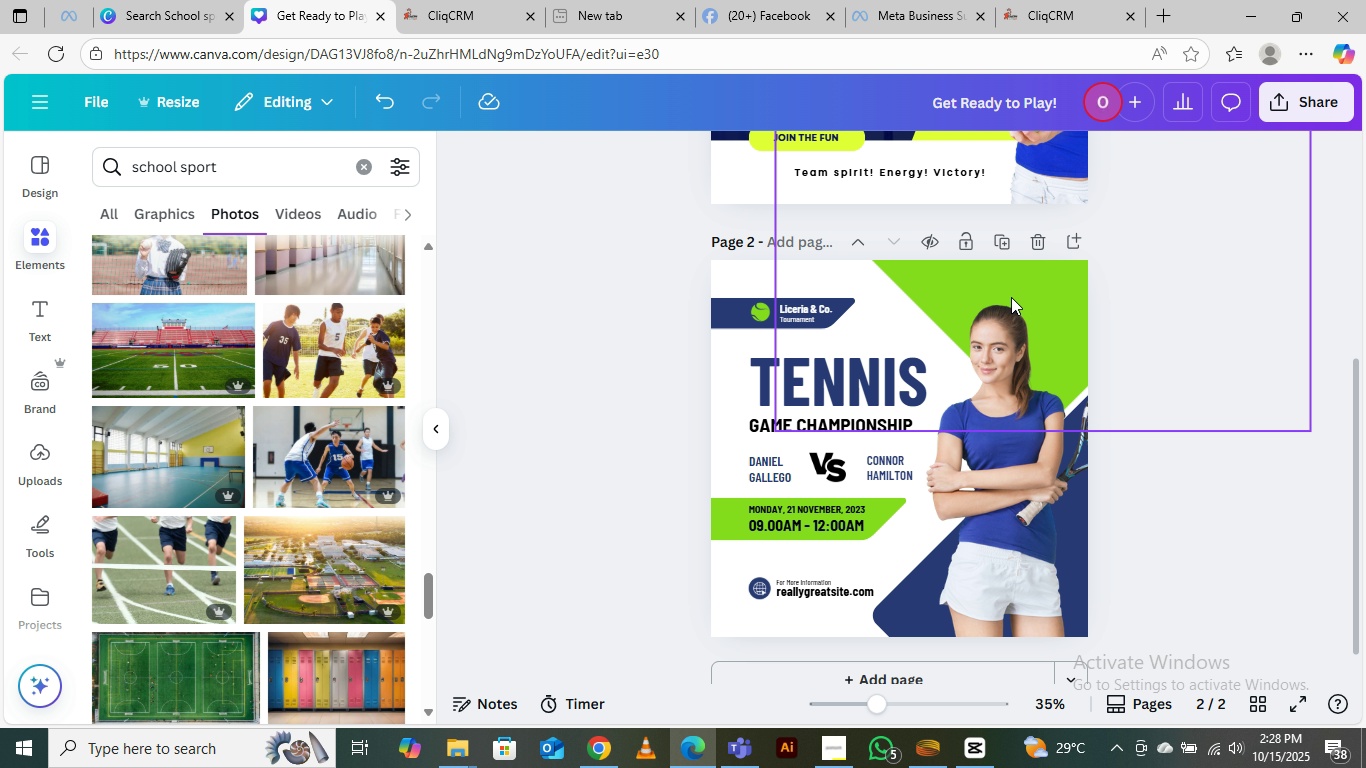 
left_click([1011, 297])
 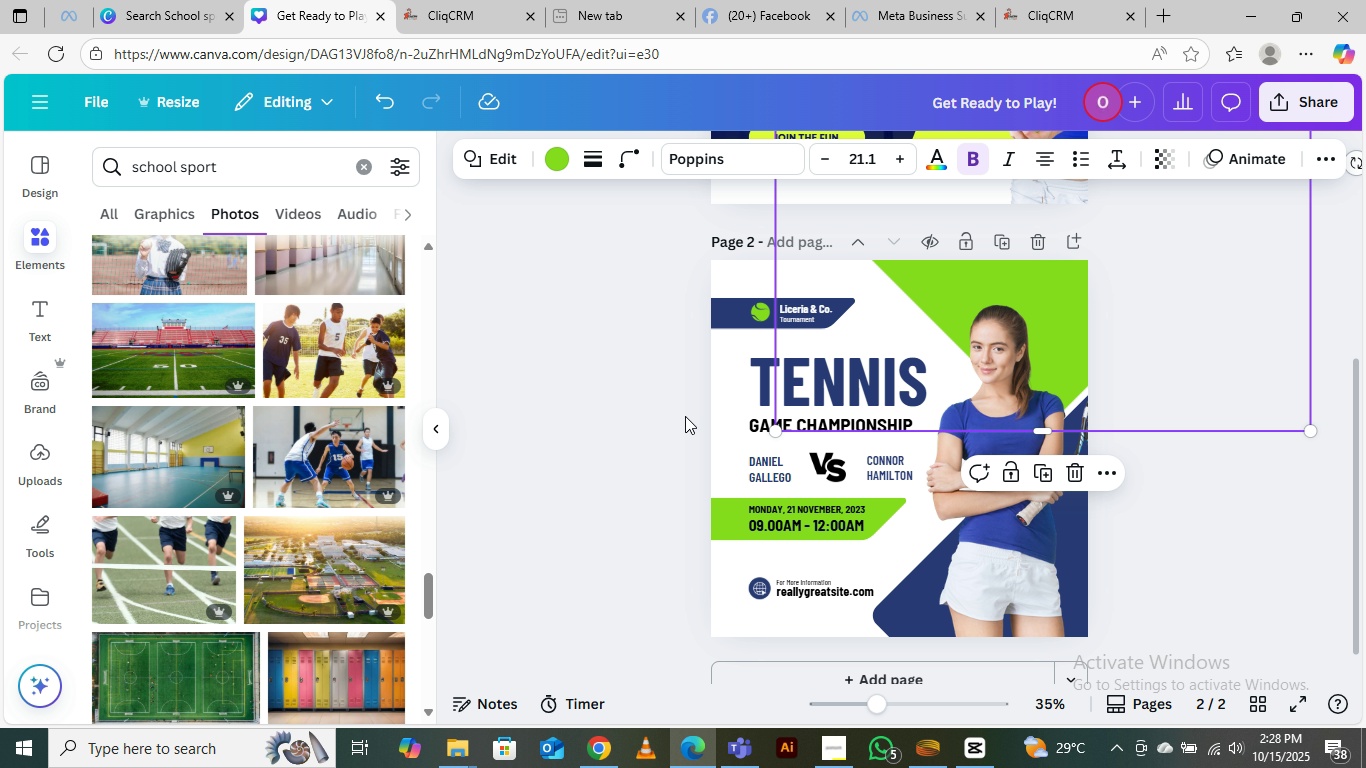 
scroll: coordinate [664, 416], scroll_direction: up, amount: 4.0
 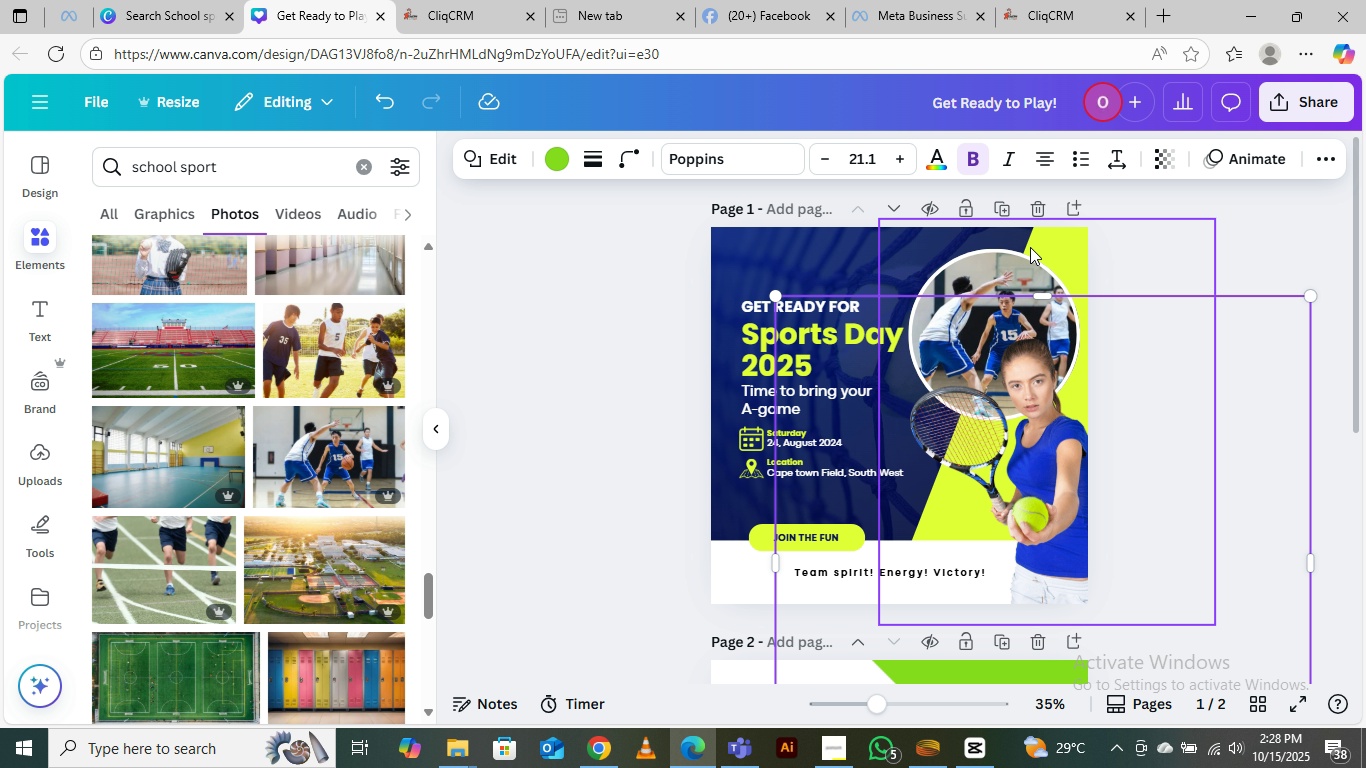 
left_click([1035, 244])
 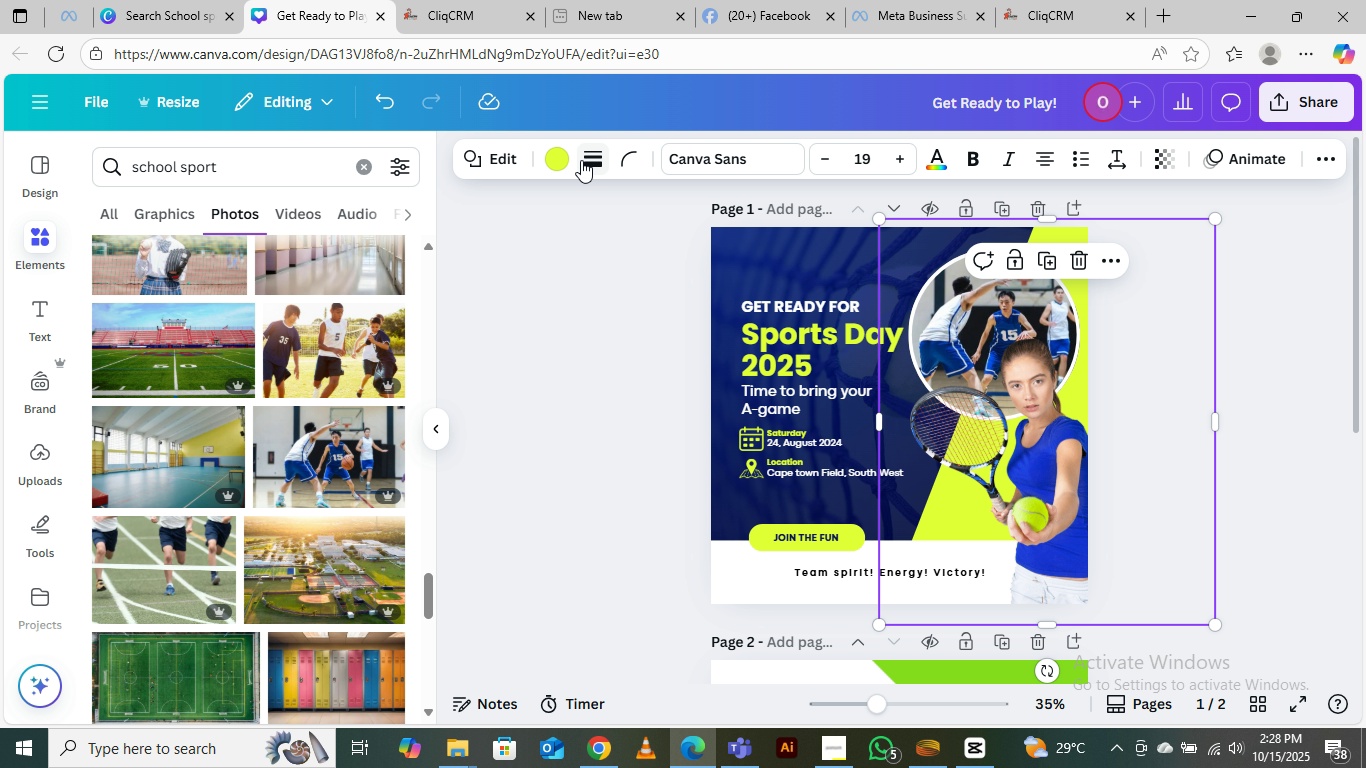 
left_click([562, 158])
 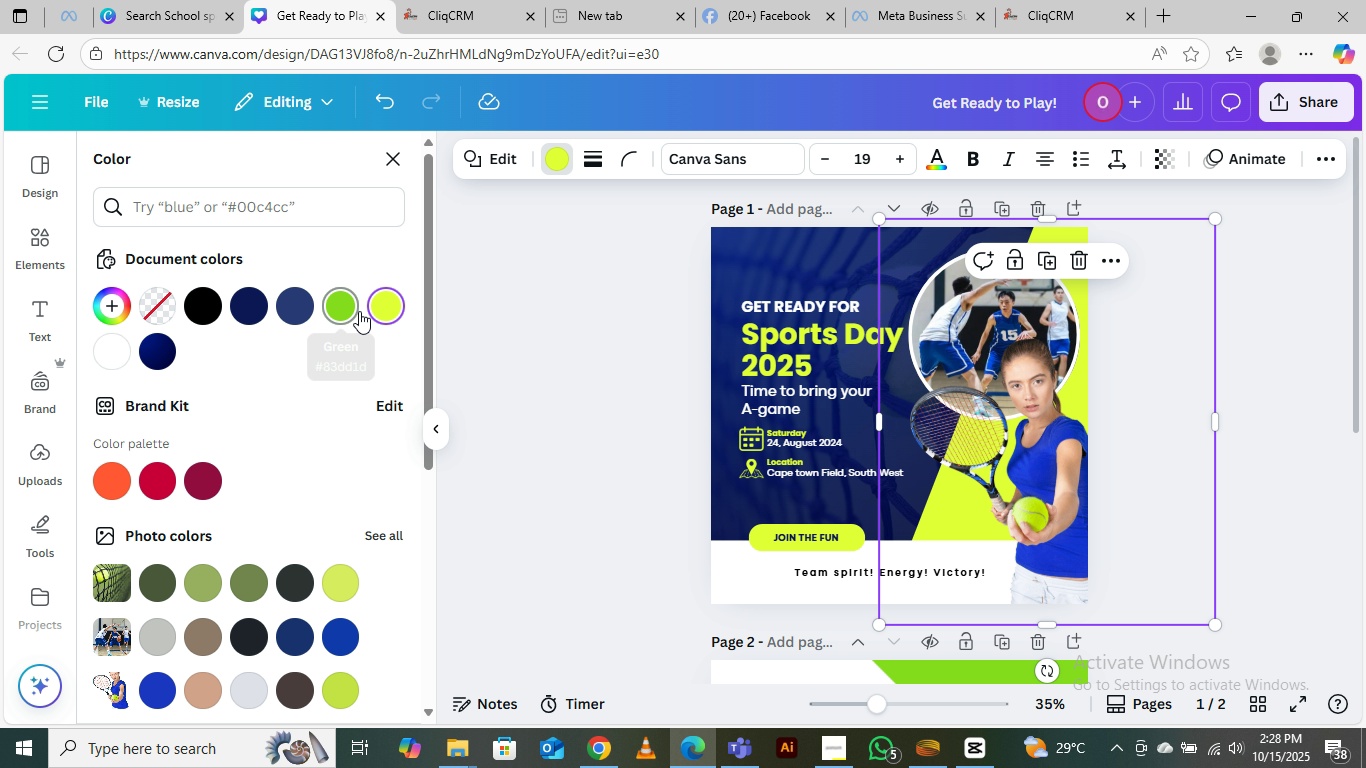 
left_click([342, 309])
 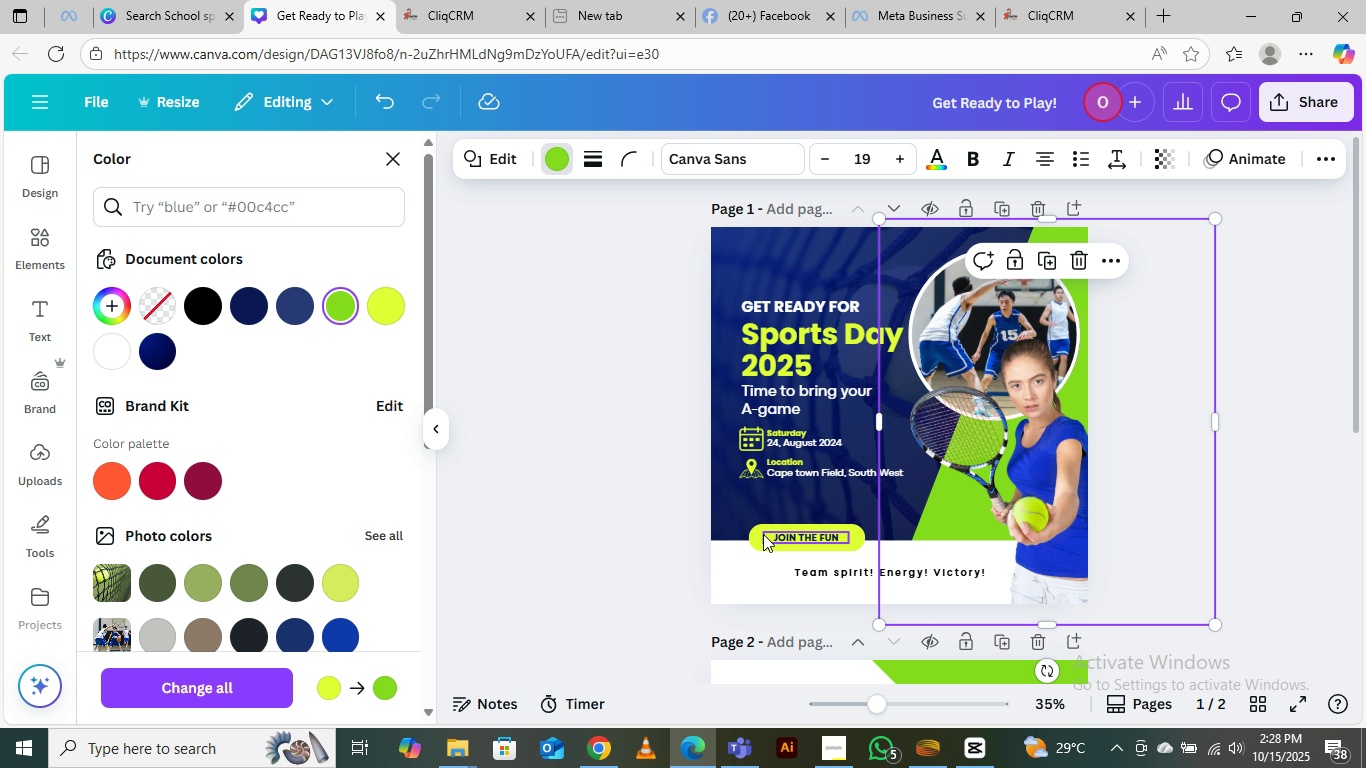 
left_click([760, 530])
 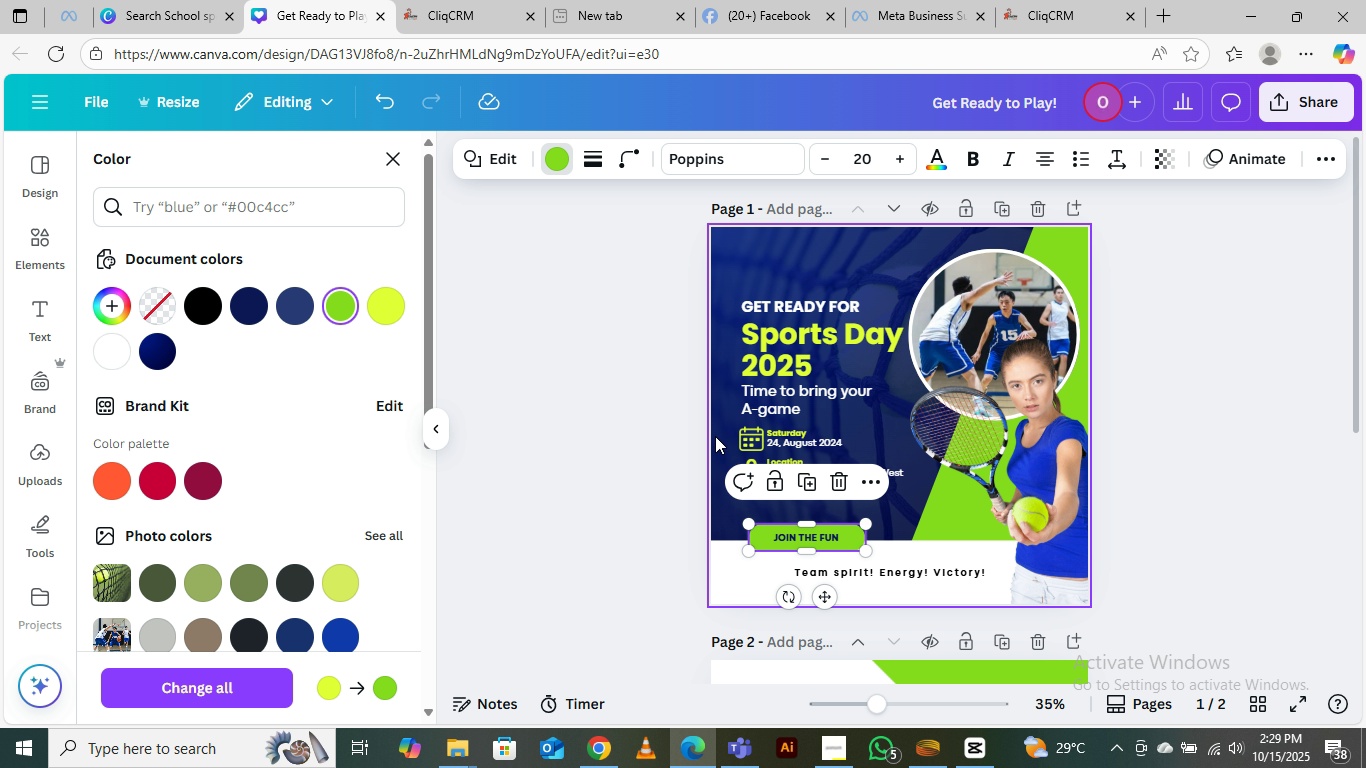 
left_click([580, 338])
 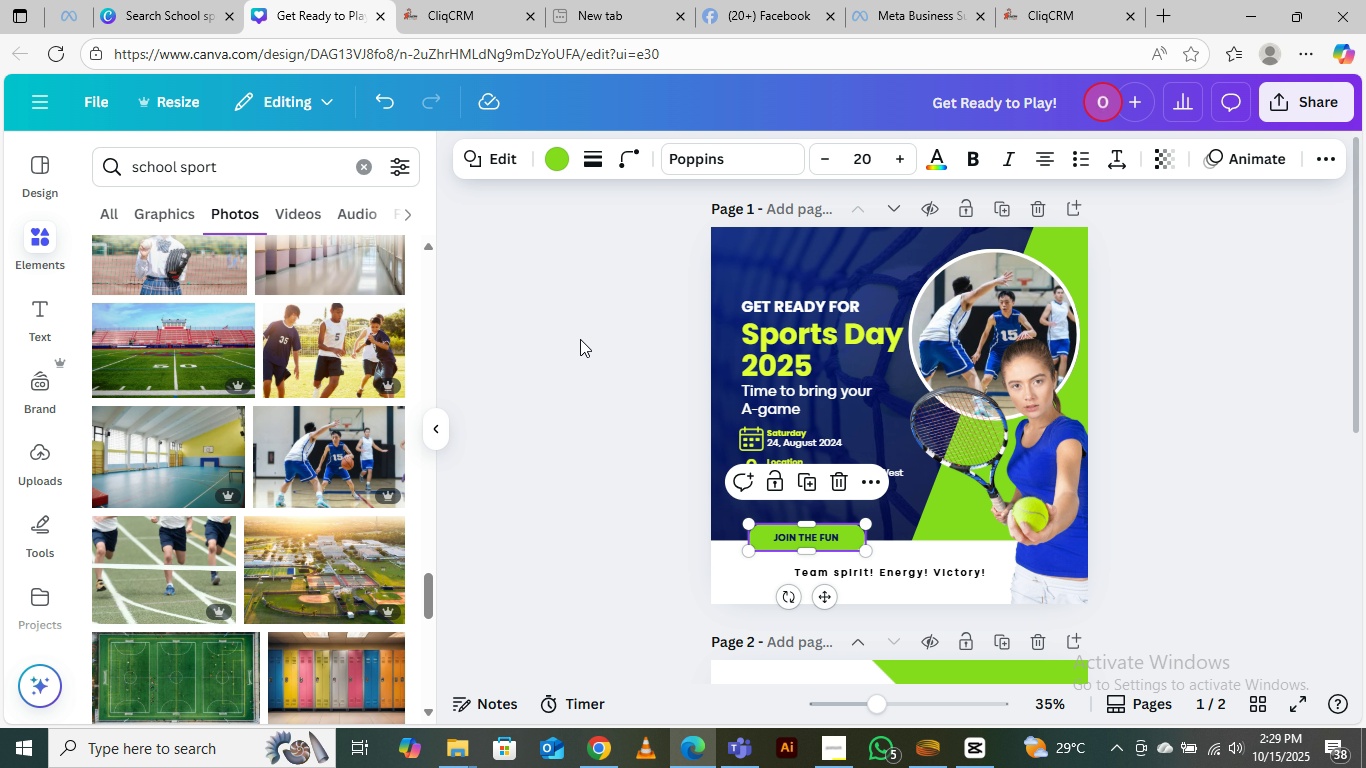 
left_click([580, 339])
 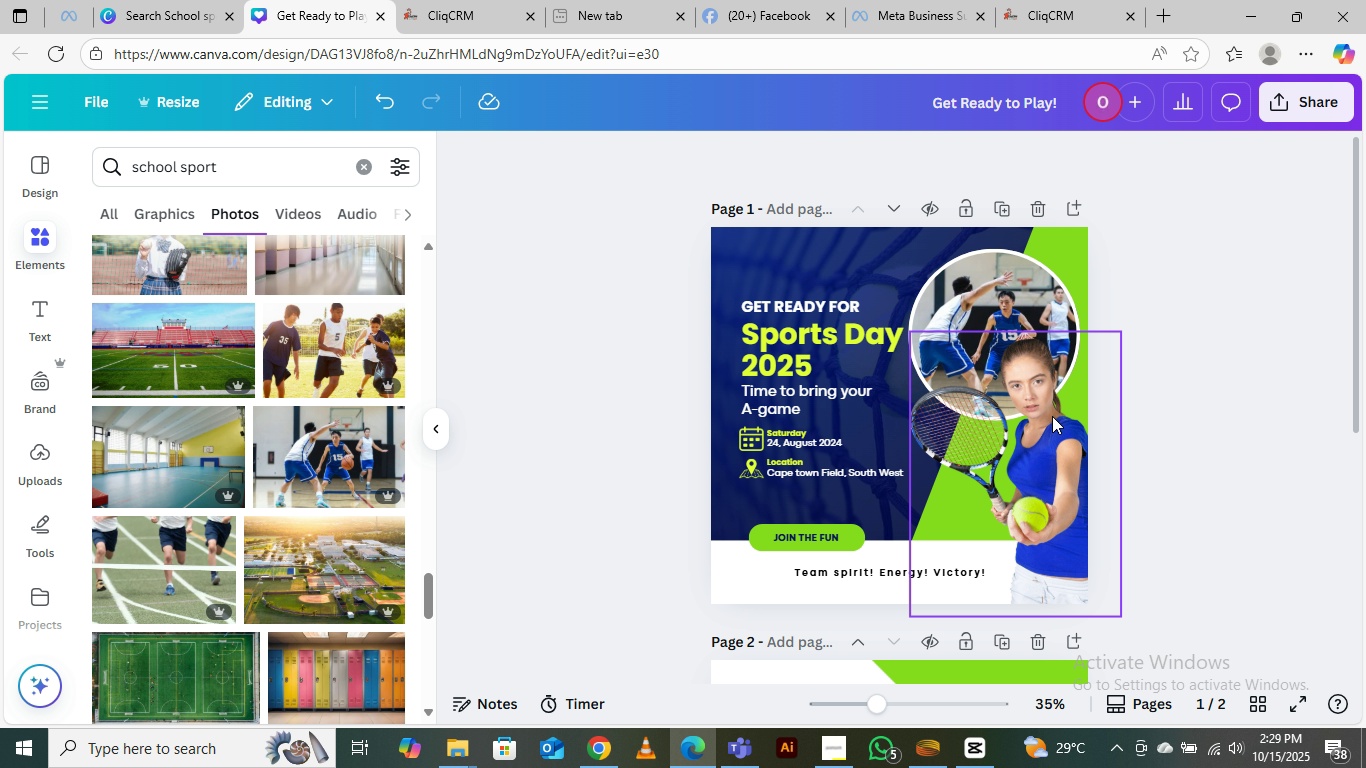 
scroll: coordinate [1038, 415], scroll_direction: down, amount: 3.0
 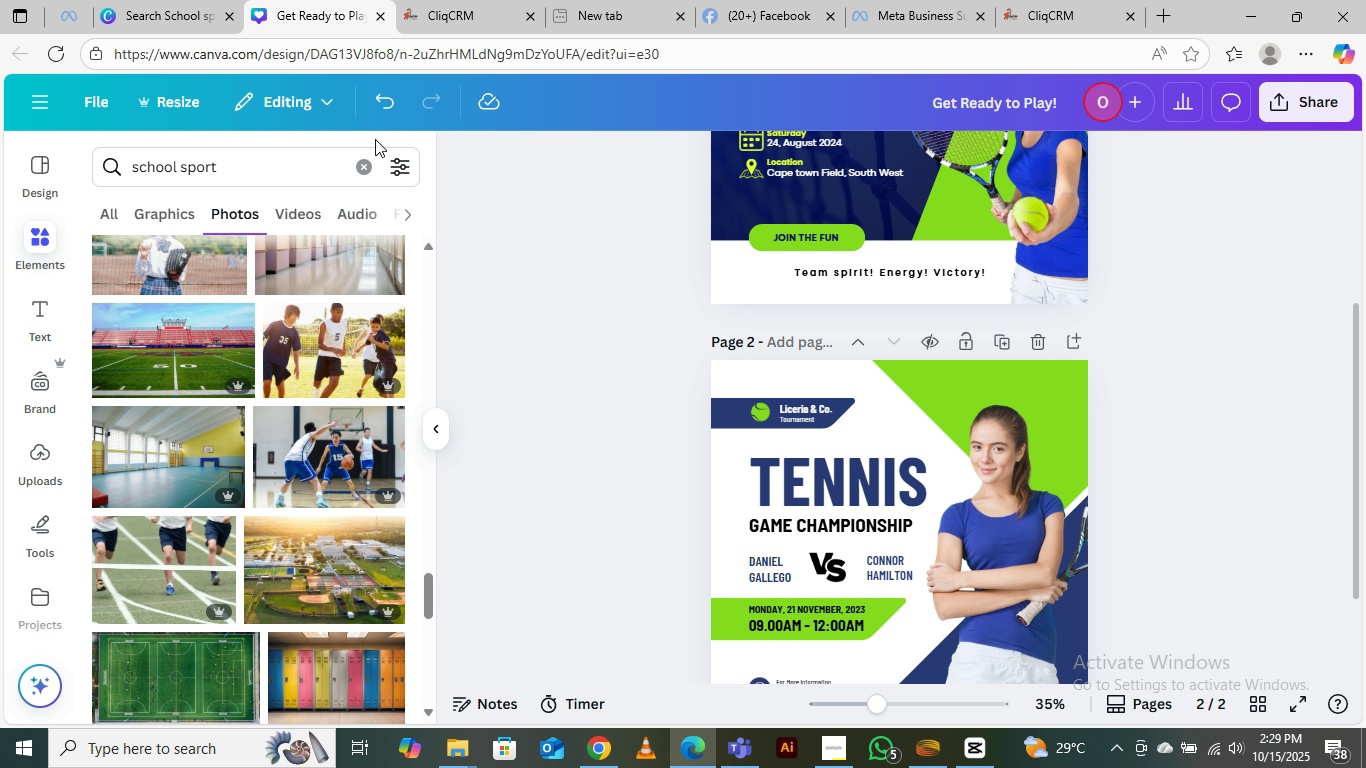 
left_click([363, 171])
 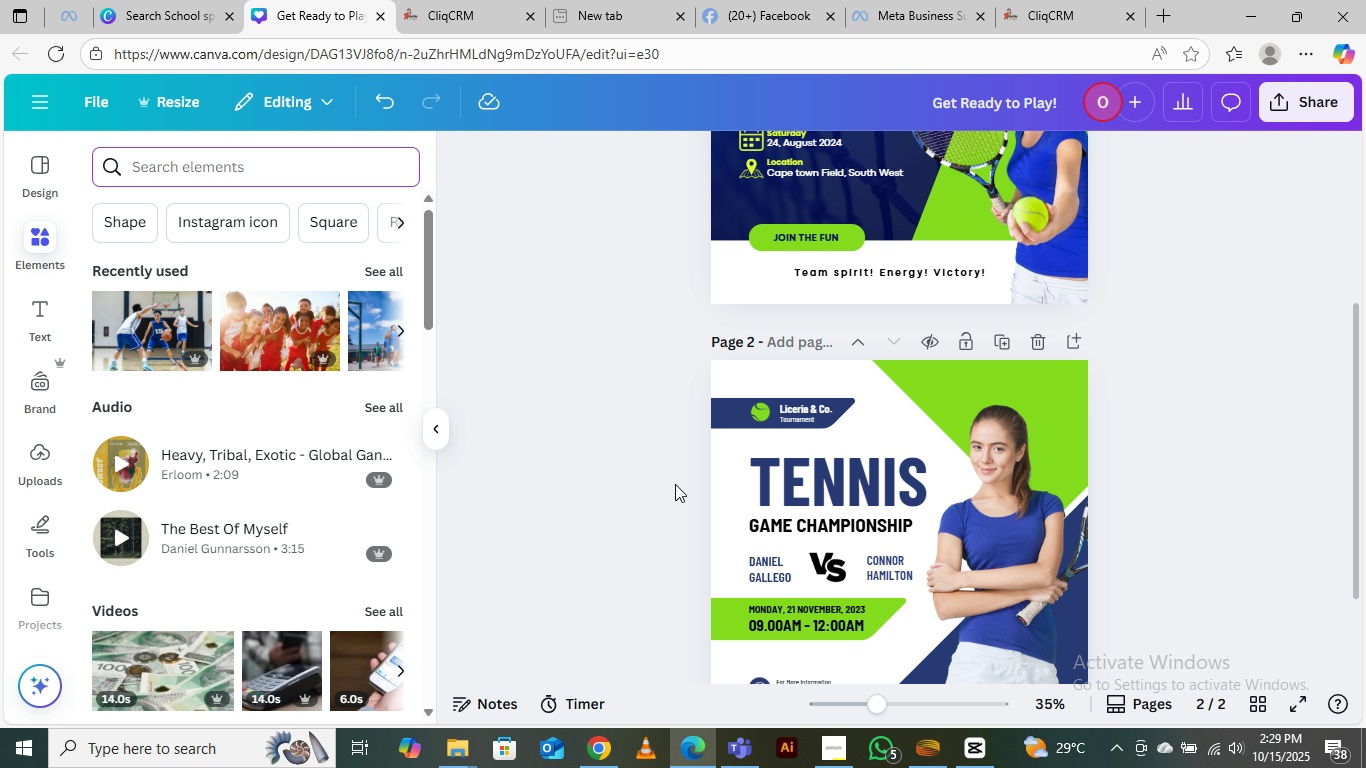 
scroll: coordinate [834, 506], scroll_direction: down, amount: 11.0
 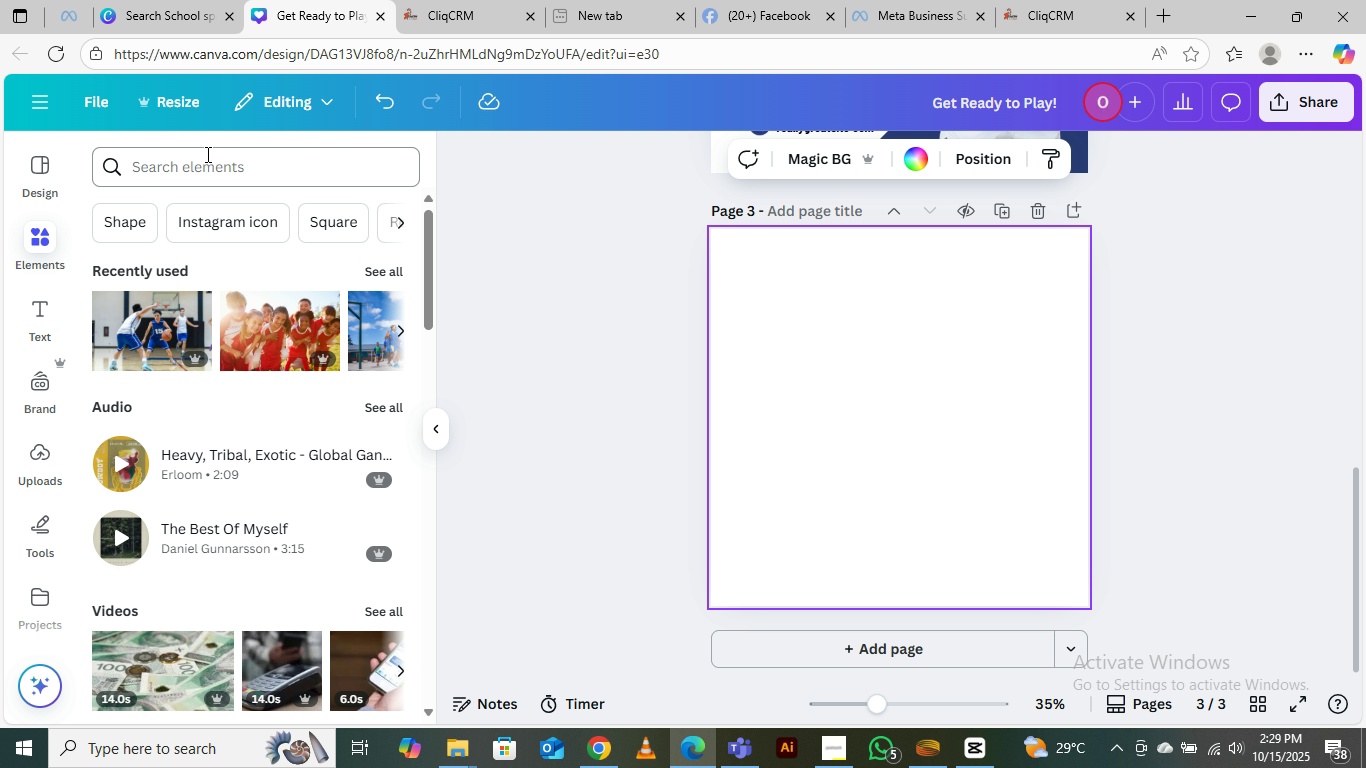 
left_click([59, 167])
 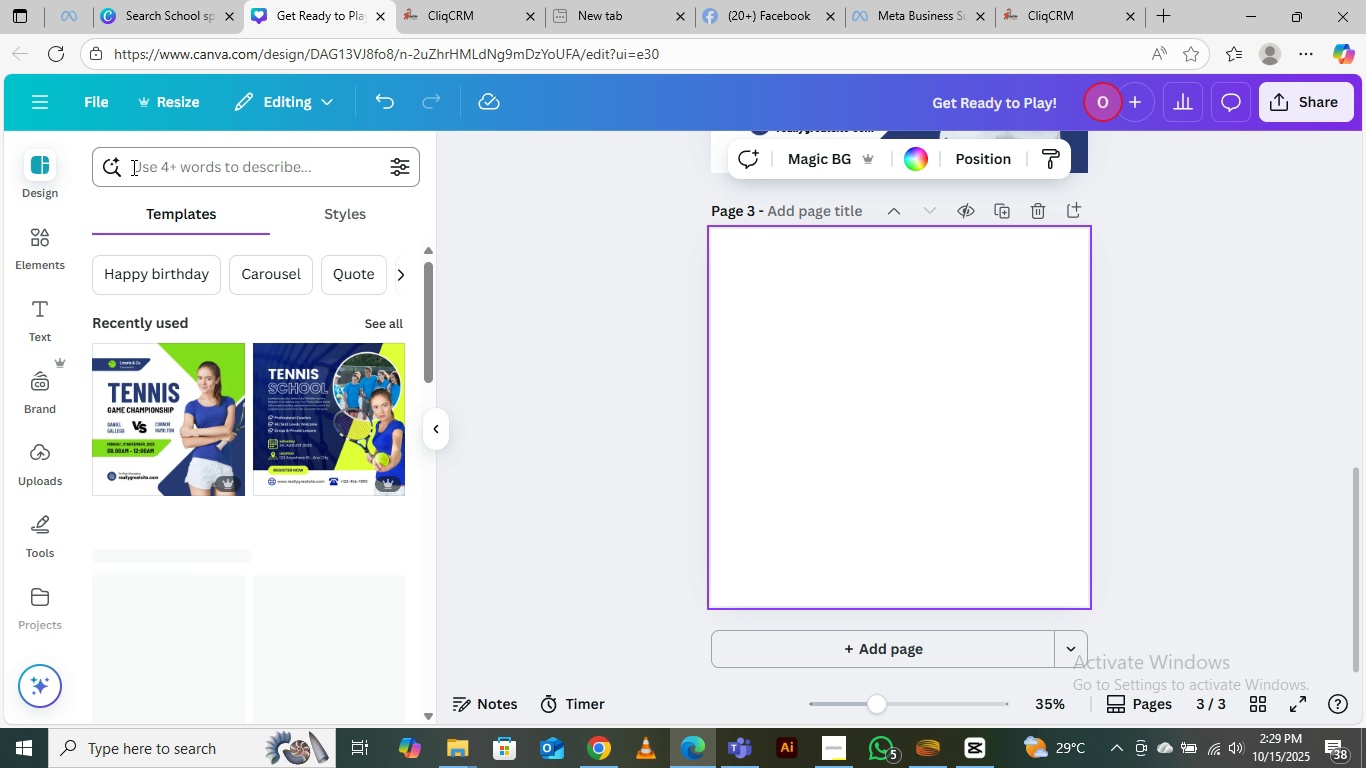 
left_click([132, 167])
 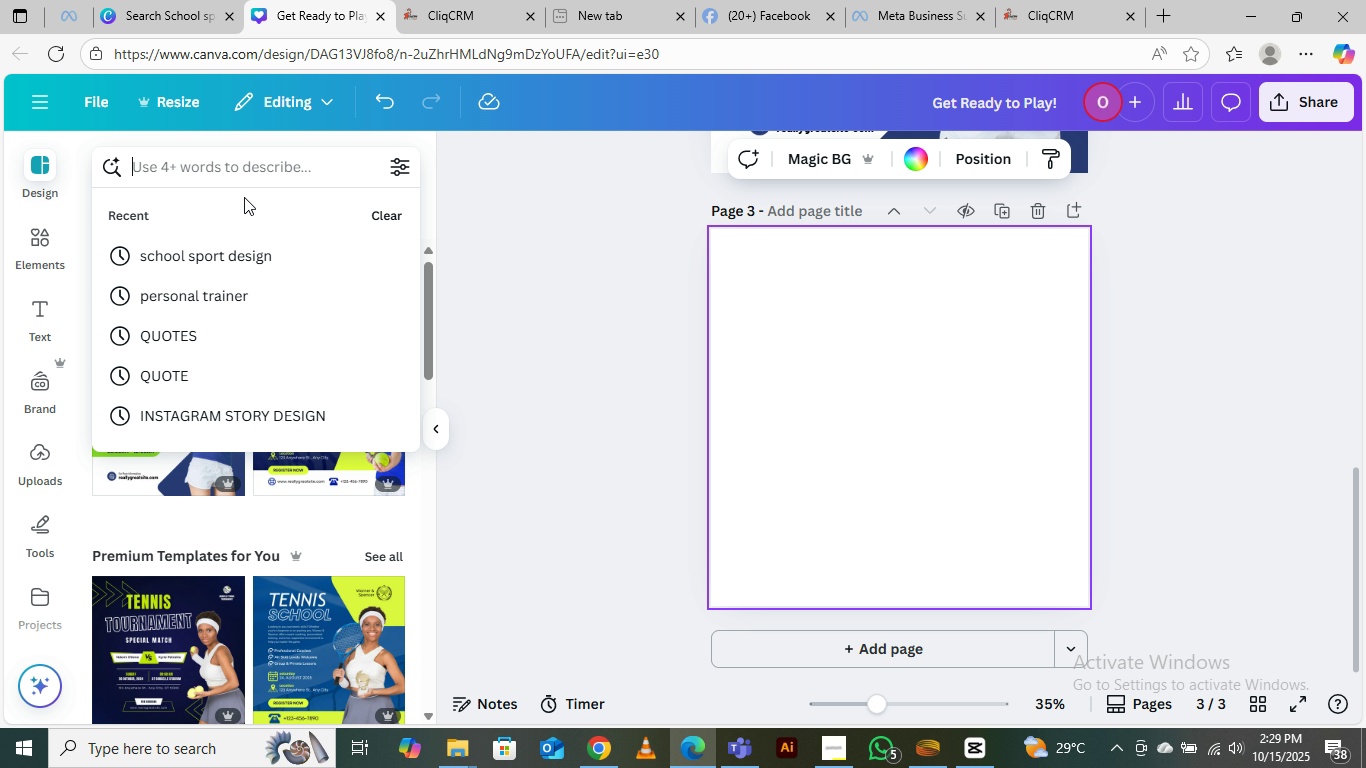 
type(paRENT TEACHERS)
key(Backspace)
key(Backspace)
key(Backspace)
key(Backspace)
key(Backspace)
key(Backspace)
key(Backspace)
key(Backspace)
key(Backspace)
key(Backspace)
key(Backspace)
key(Backspace)
key(Backspace)
key(Backspace)
key(Backspace)
type(p)
key(Backspace)
type(Parent teachers)
 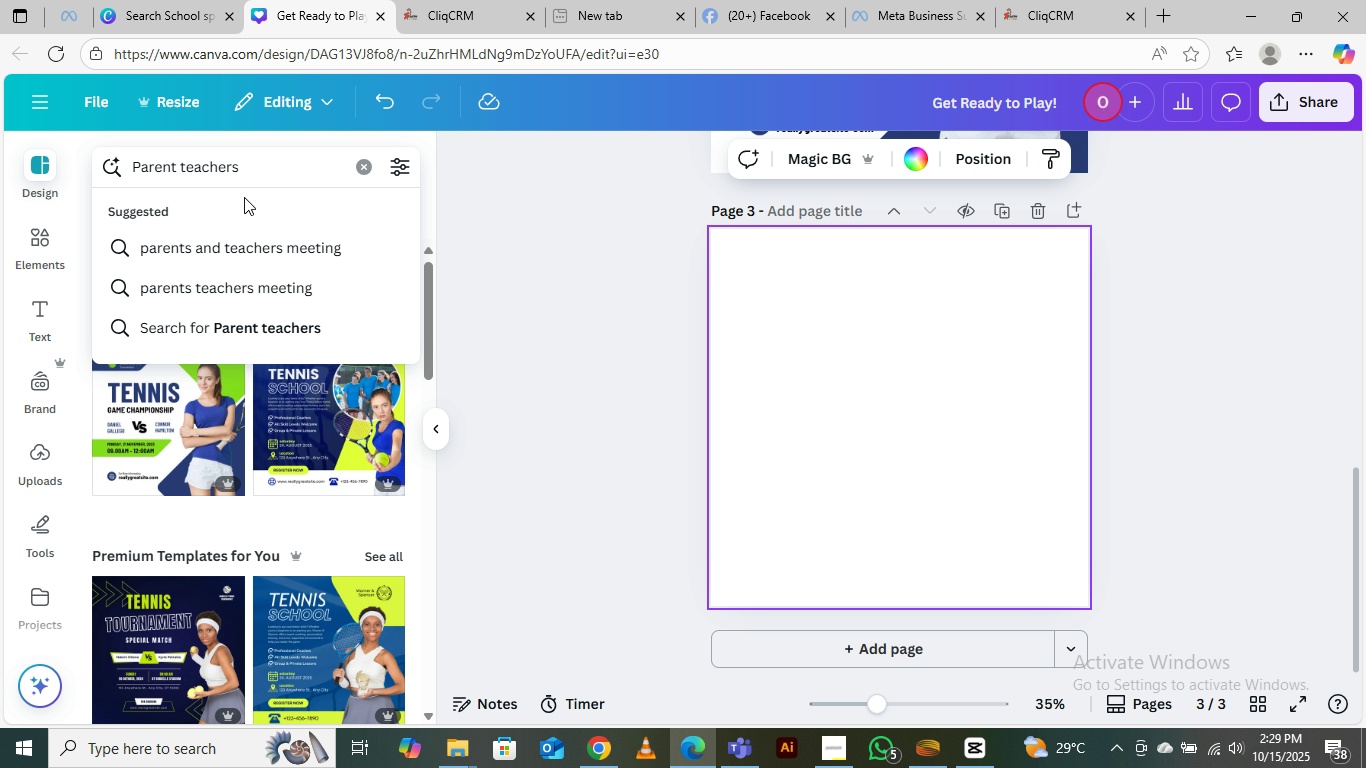 
left_click([248, 241])
 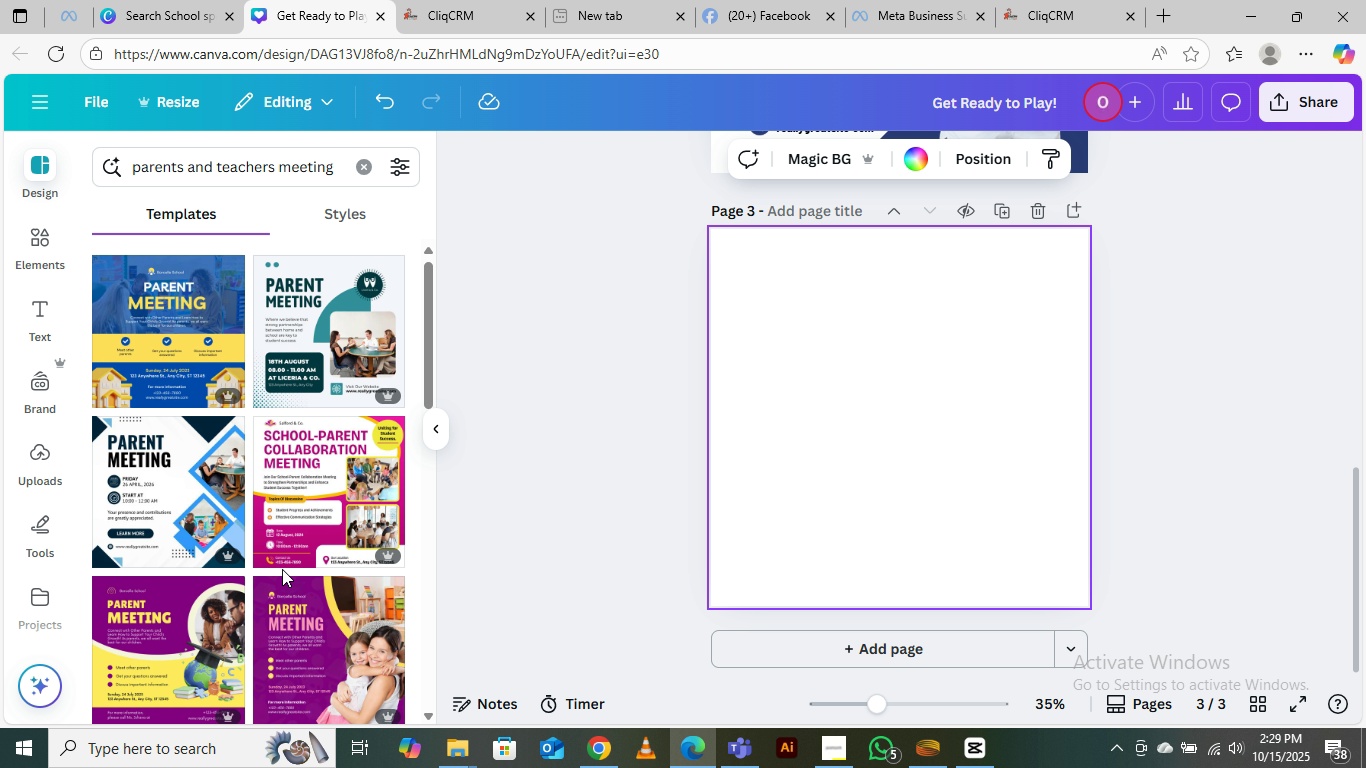 
wait(6.83)
 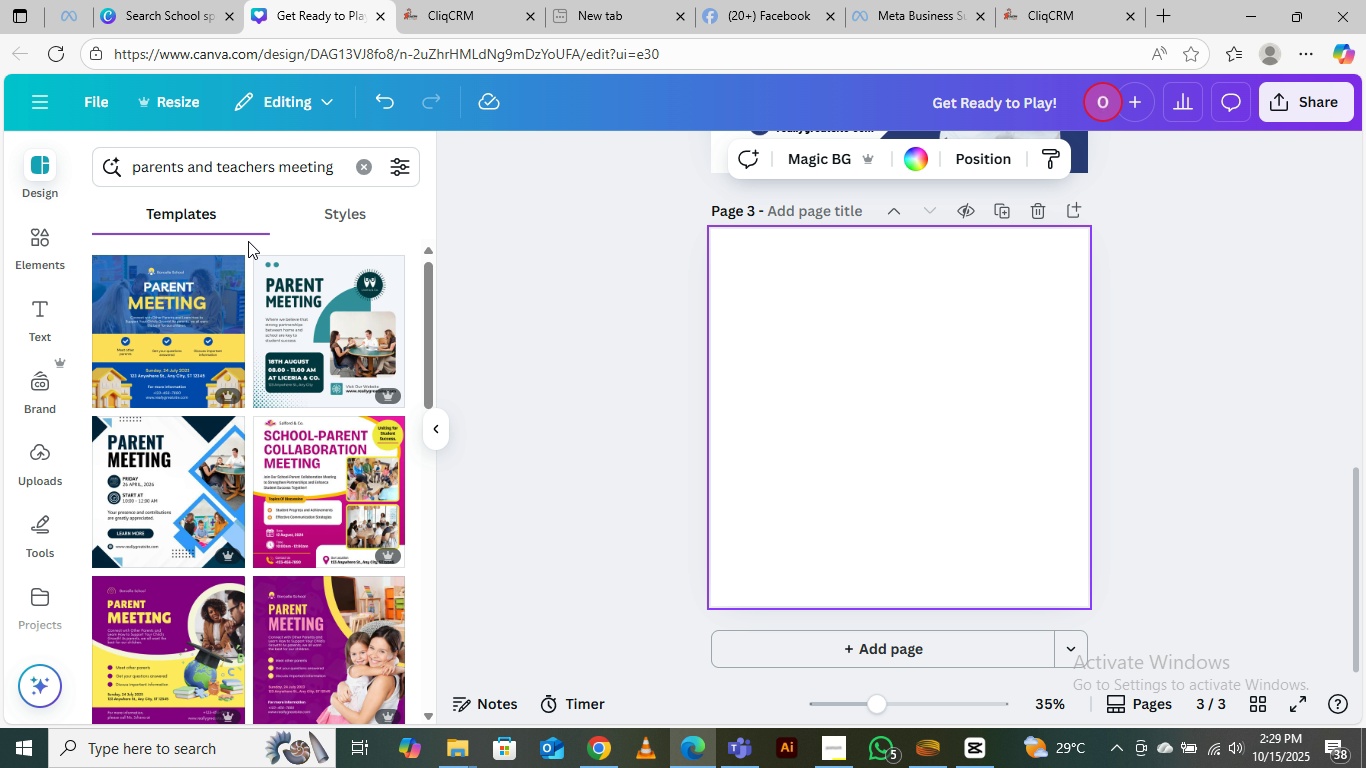 
scroll: coordinate [250, 608], scroll_direction: down, amount: 5.0
 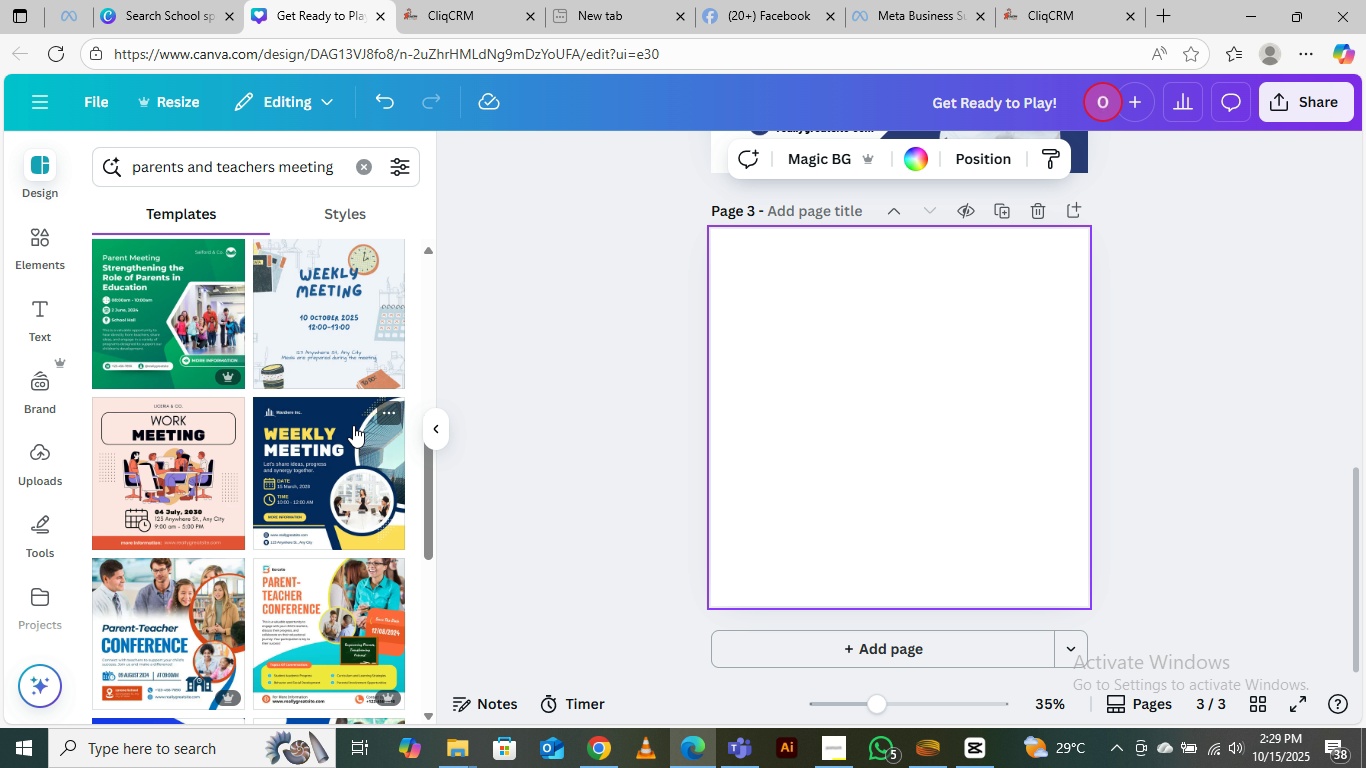 
wait(10.14)
 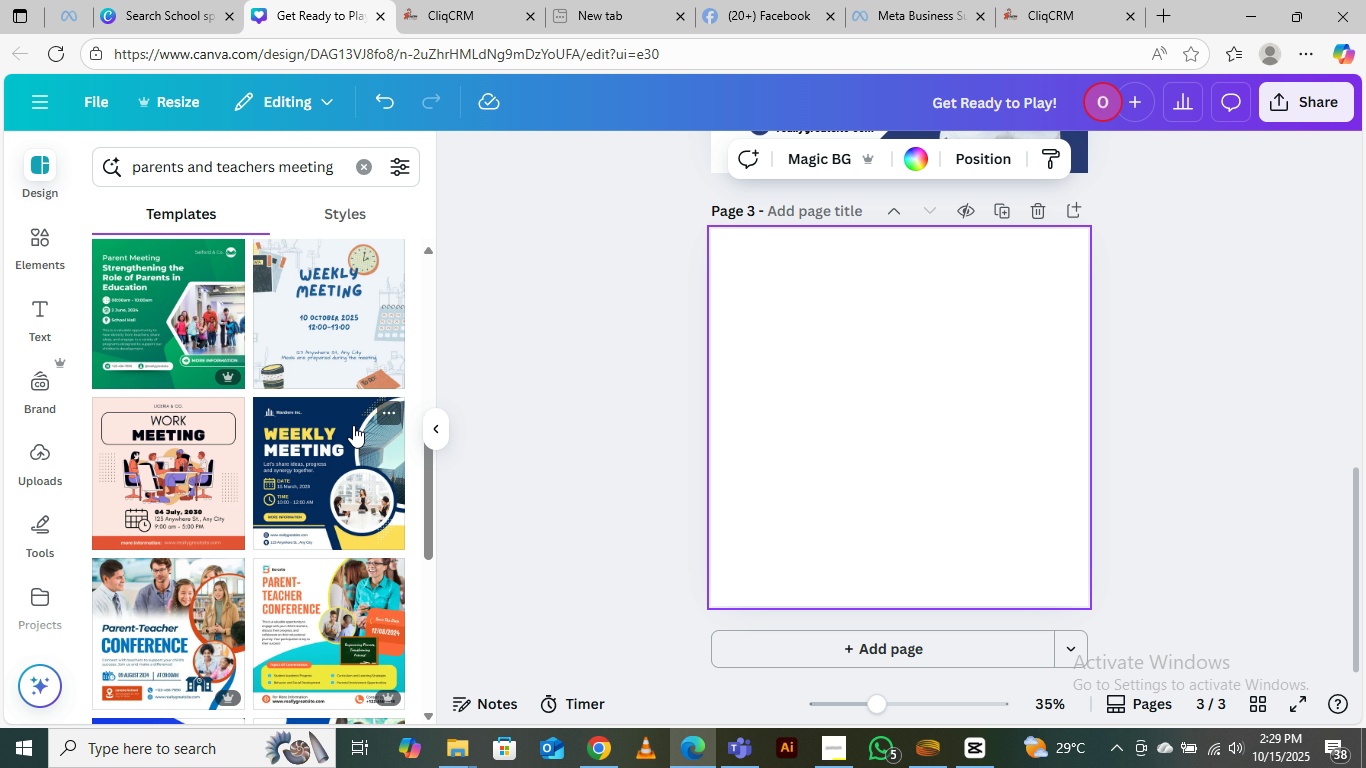 
scroll: coordinate [346, 585], scroll_direction: down, amount: 5.0
 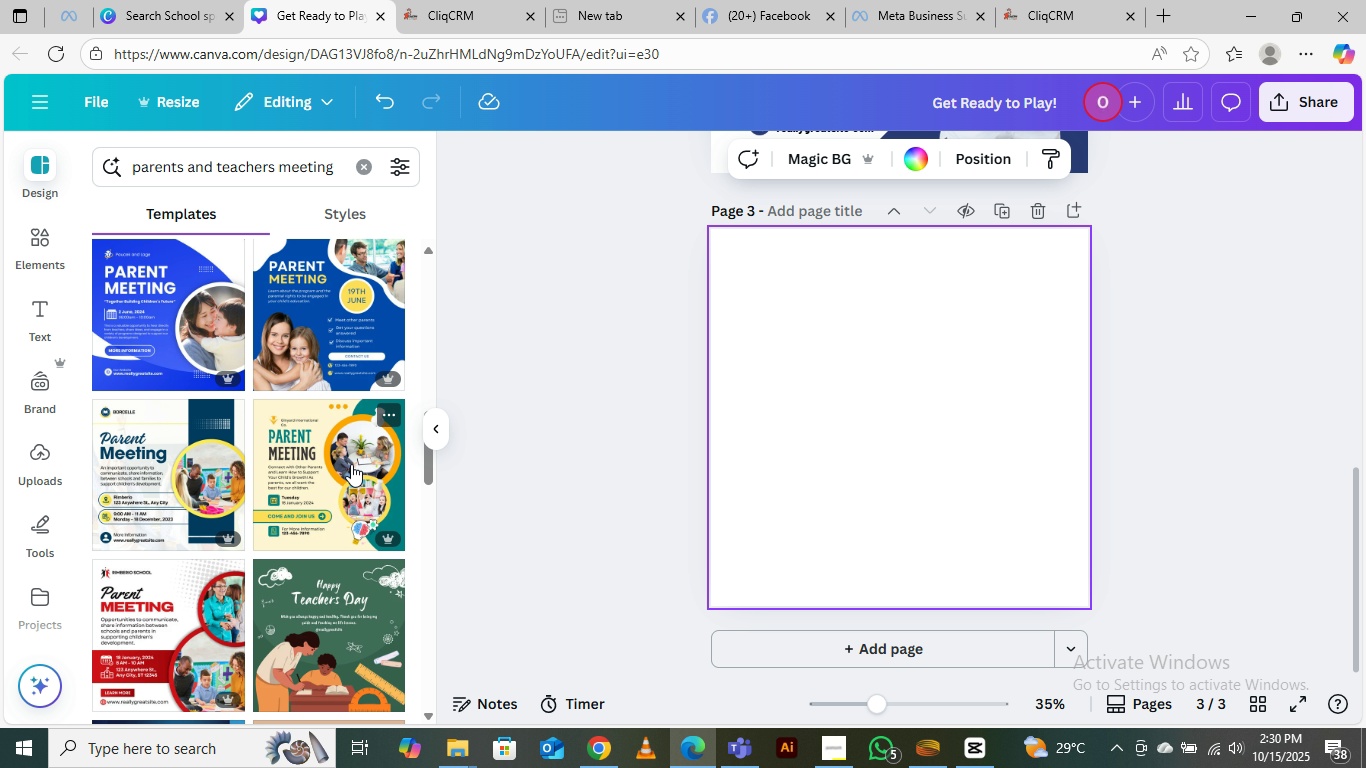 
wait(5.2)
 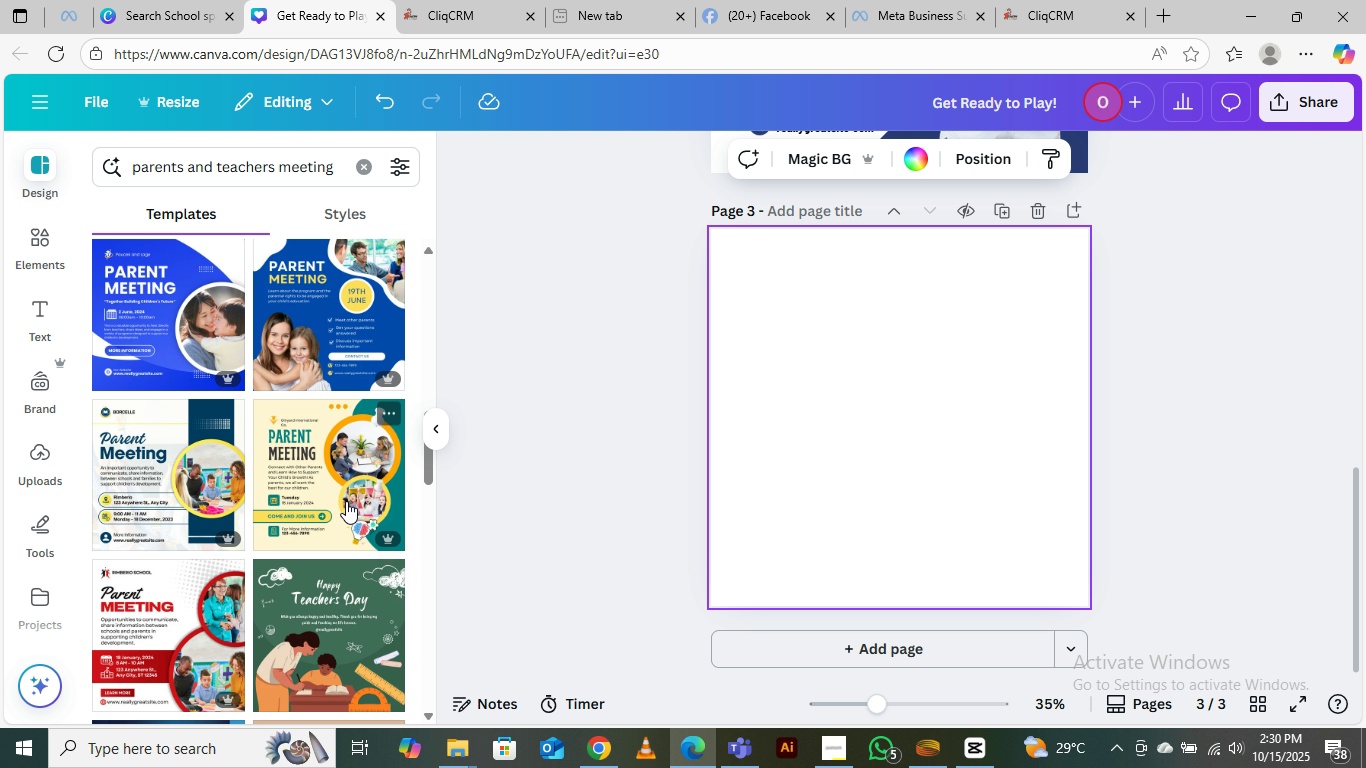 
left_click([351, 457])
 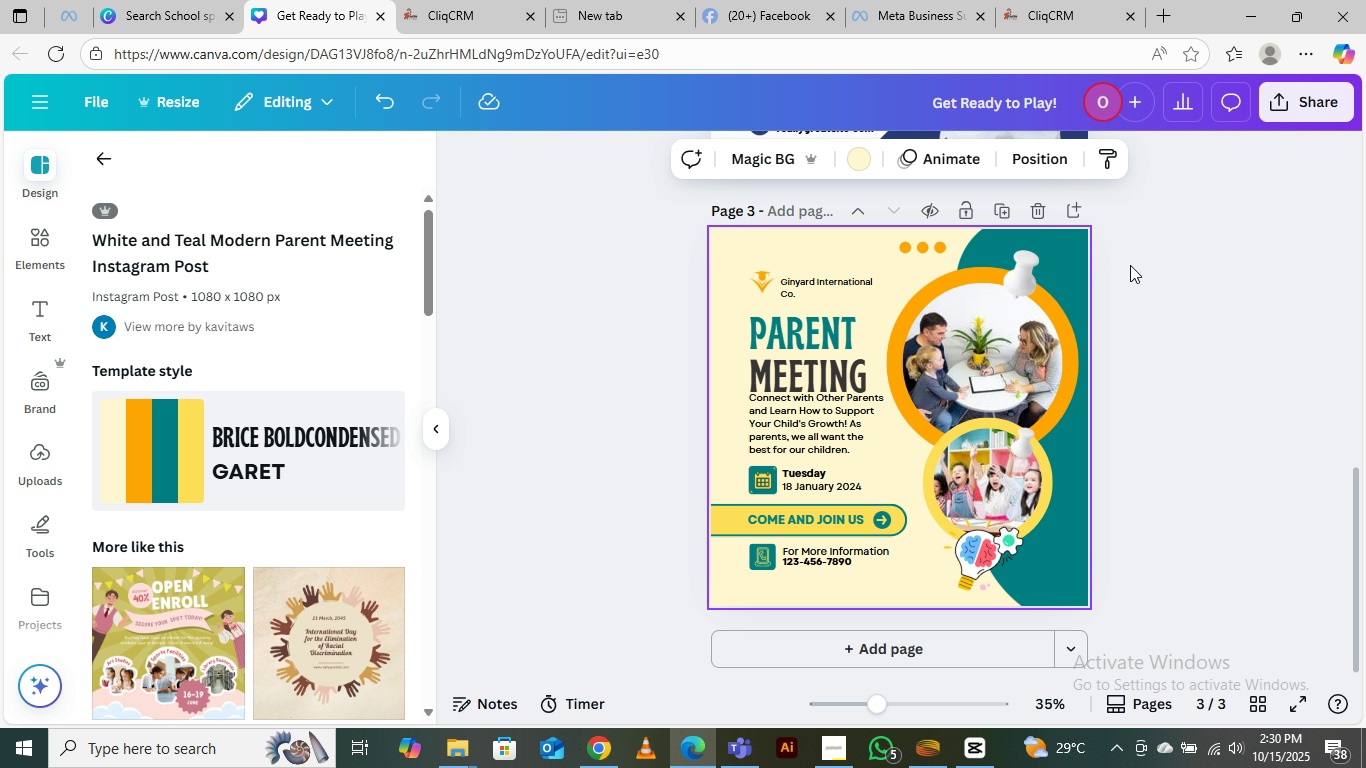 
scroll: coordinate [1140, 318], scroll_direction: up, amount: 1.0
 